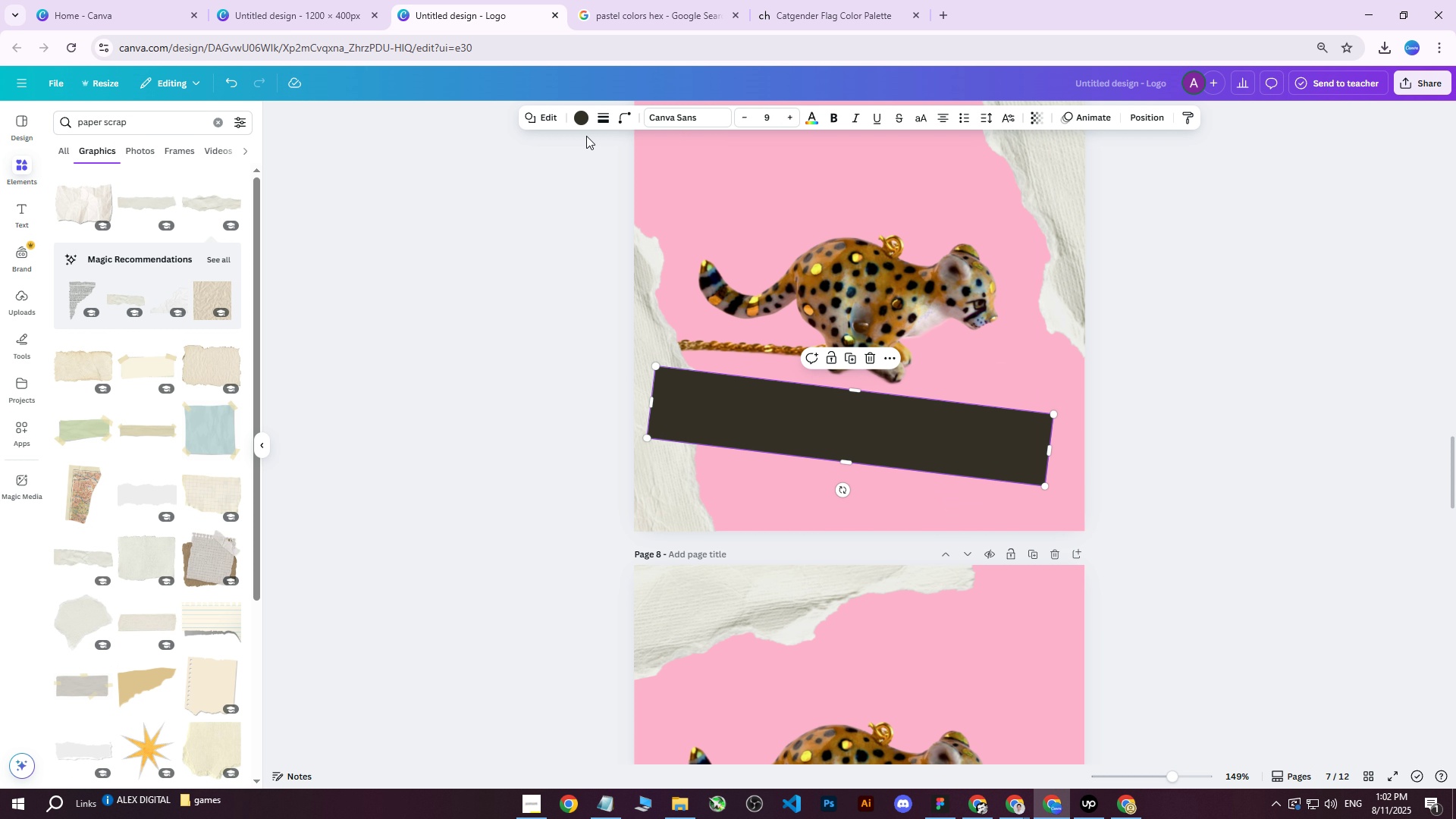 
left_click([579, 120])
 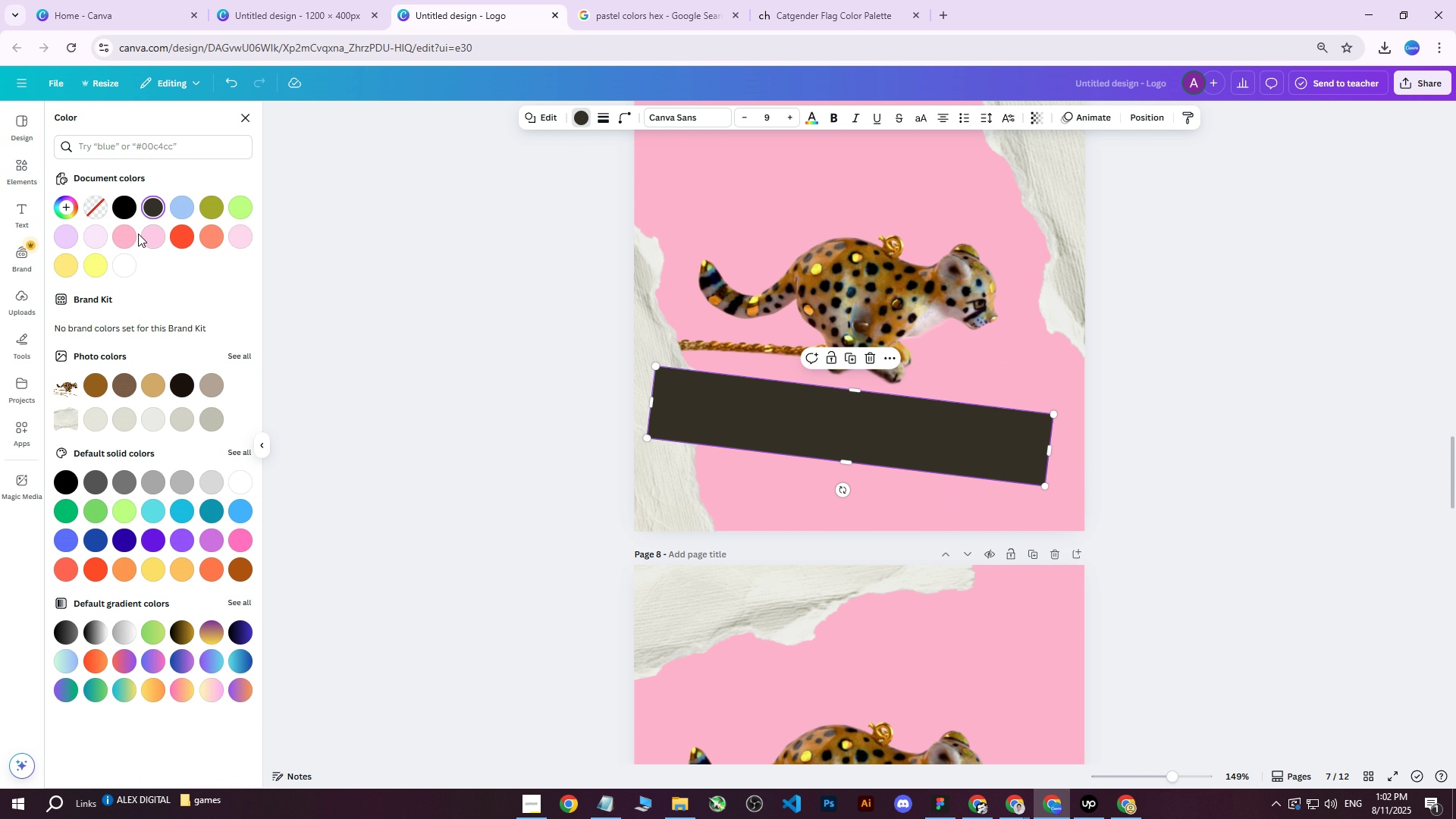 
left_click([128, 234])
 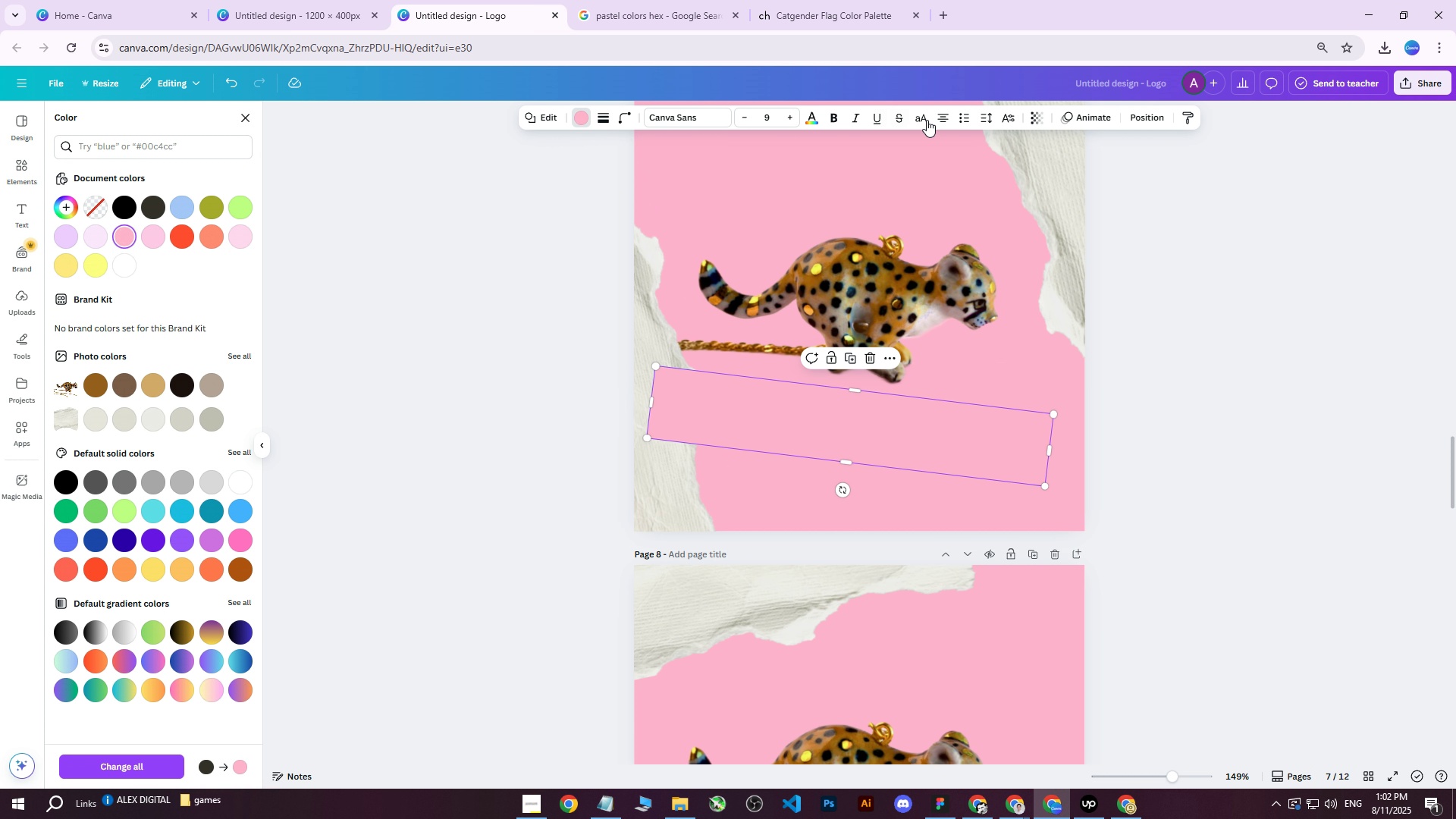 
left_click([1141, 117])
 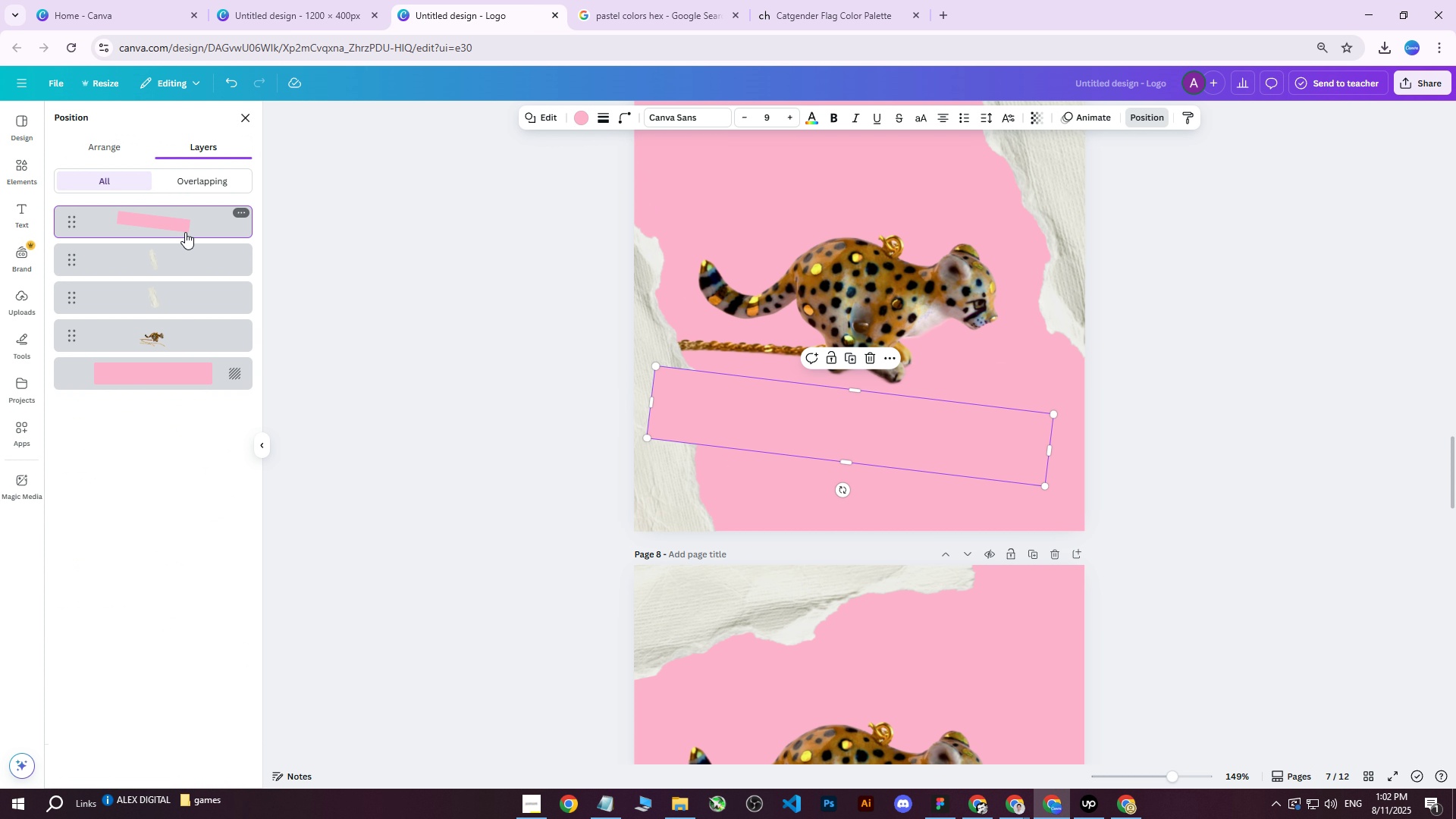 
left_click_drag(start_coordinate=[174, 227], to_coordinate=[180, 276])
 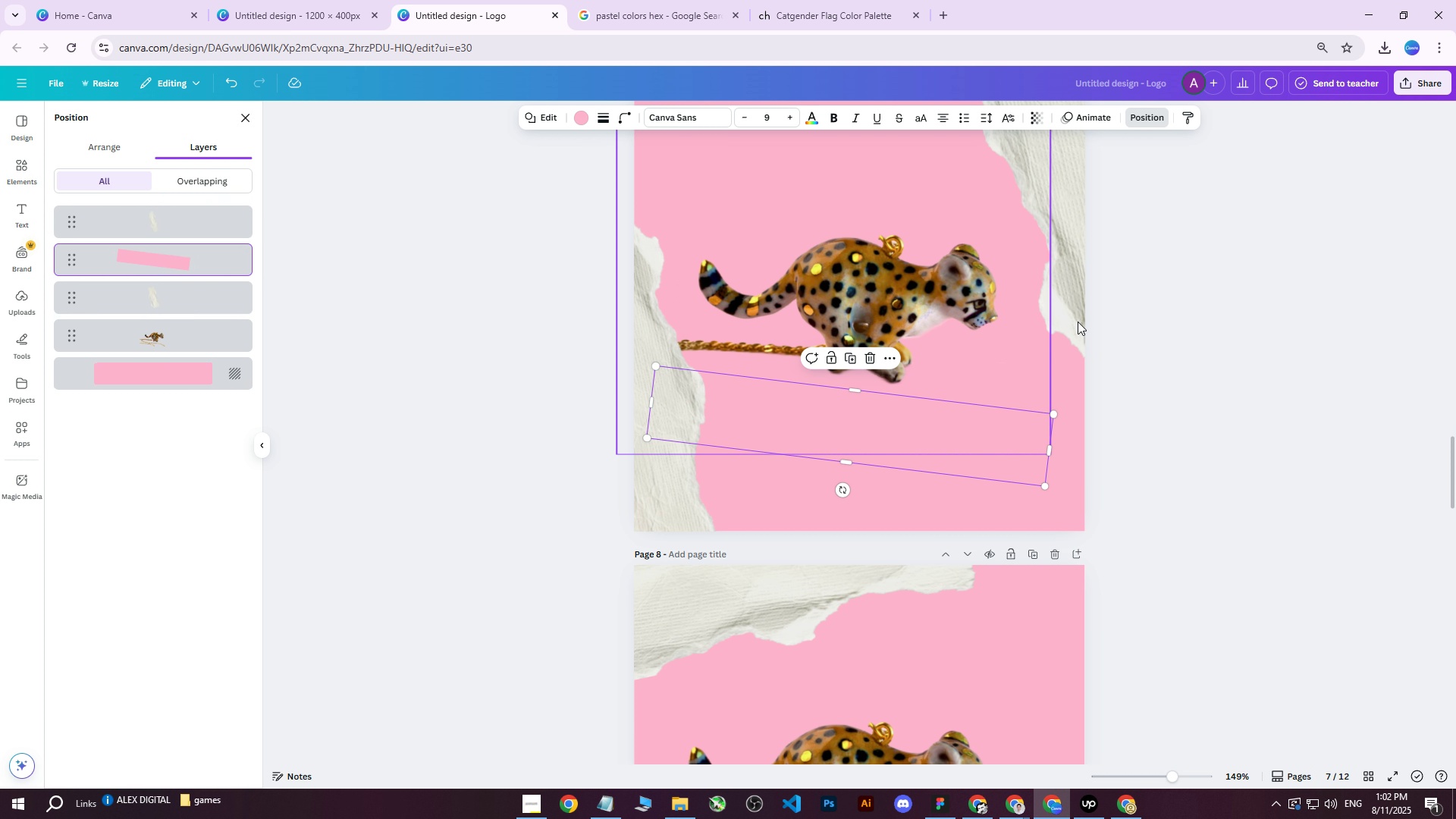 
left_click([1208, 281])
 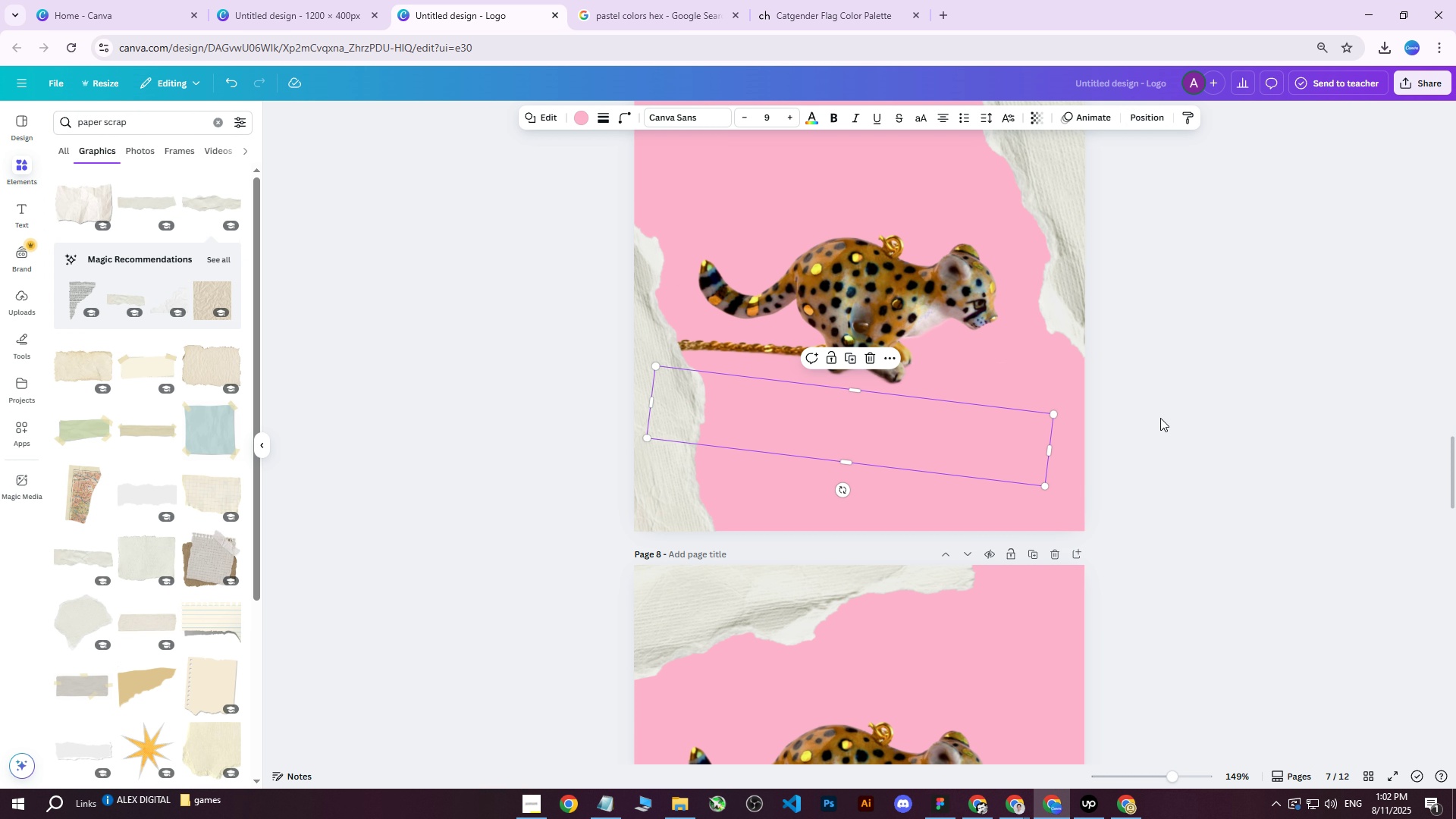 
left_click([1147, 441])
 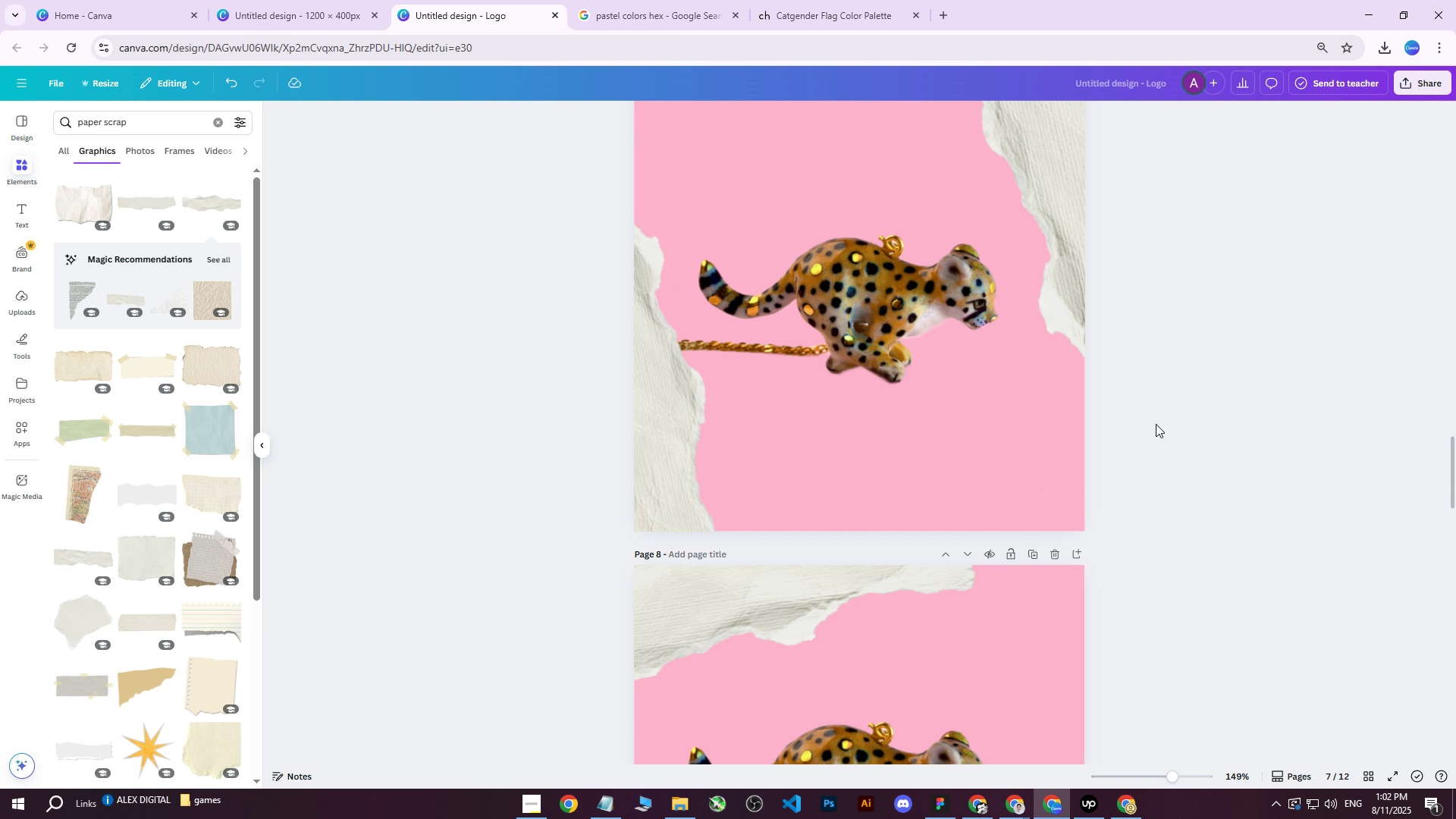 
scroll: coordinate [1157, 422], scroll_direction: up, amount: 2.0
 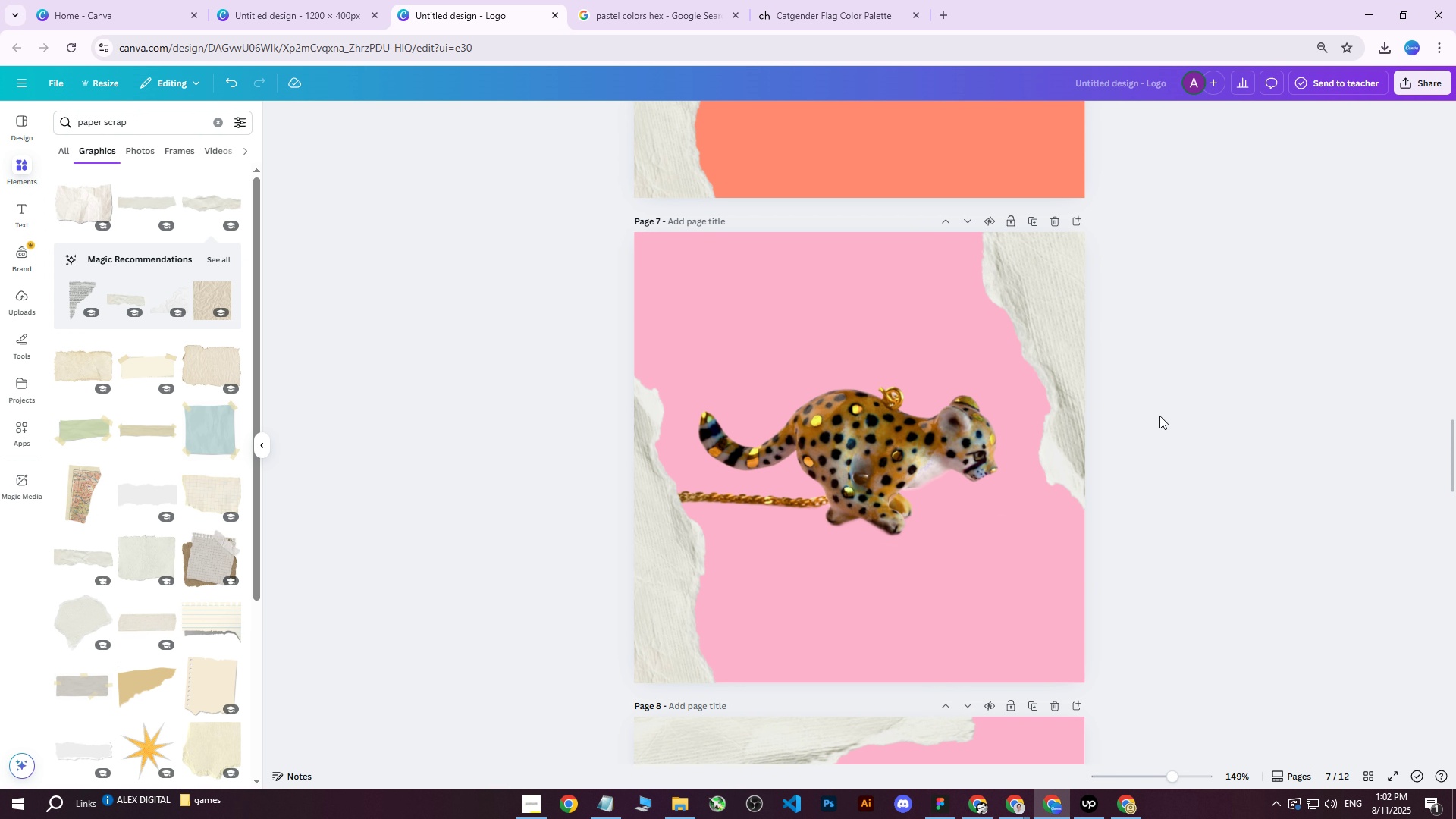 
hold_key(key=ControlLeft, duration=0.51)
scroll: coordinate [1159, 416], scroll_direction: down, amount: 1.0
 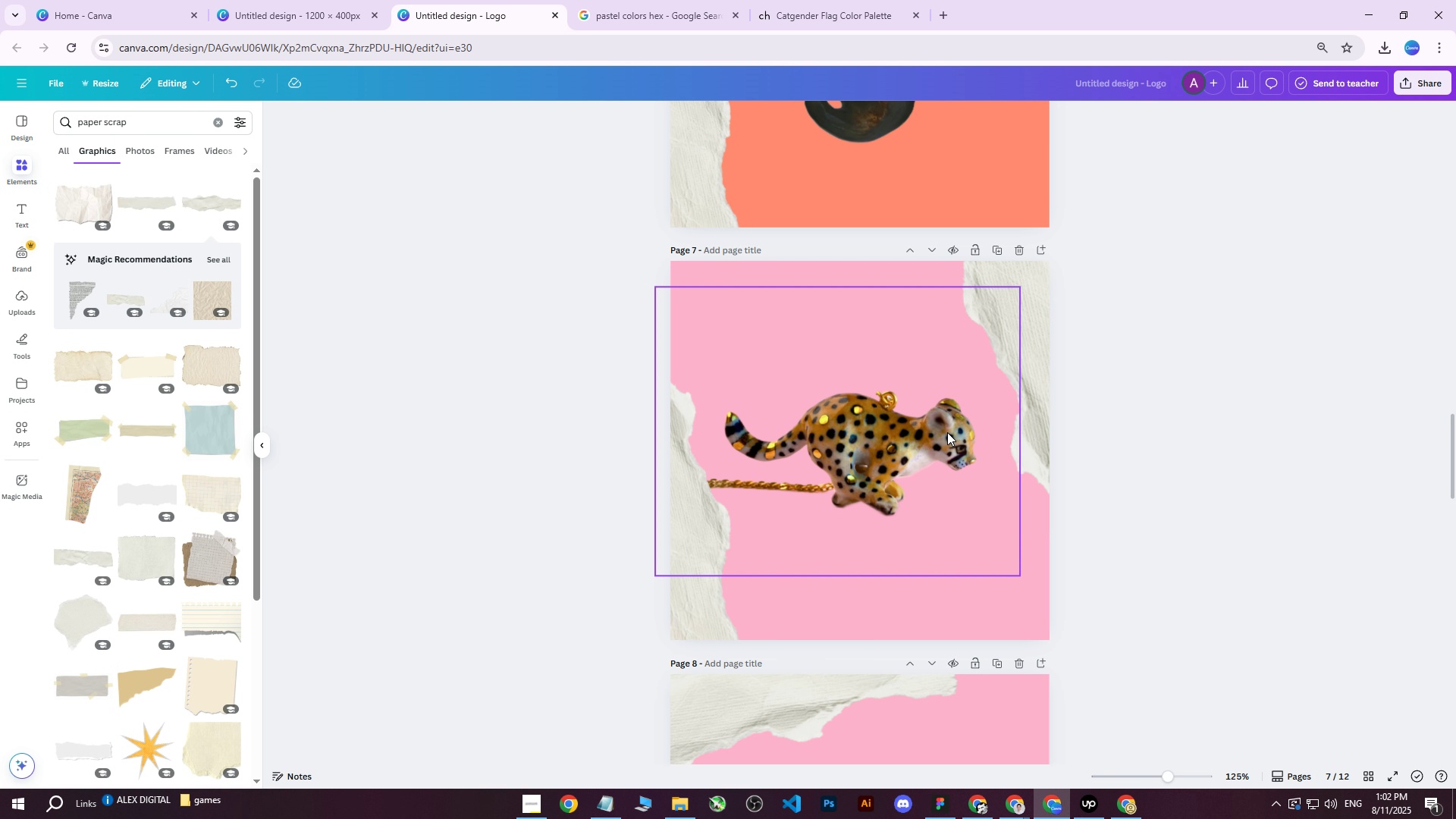 
left_click([866, 451])
 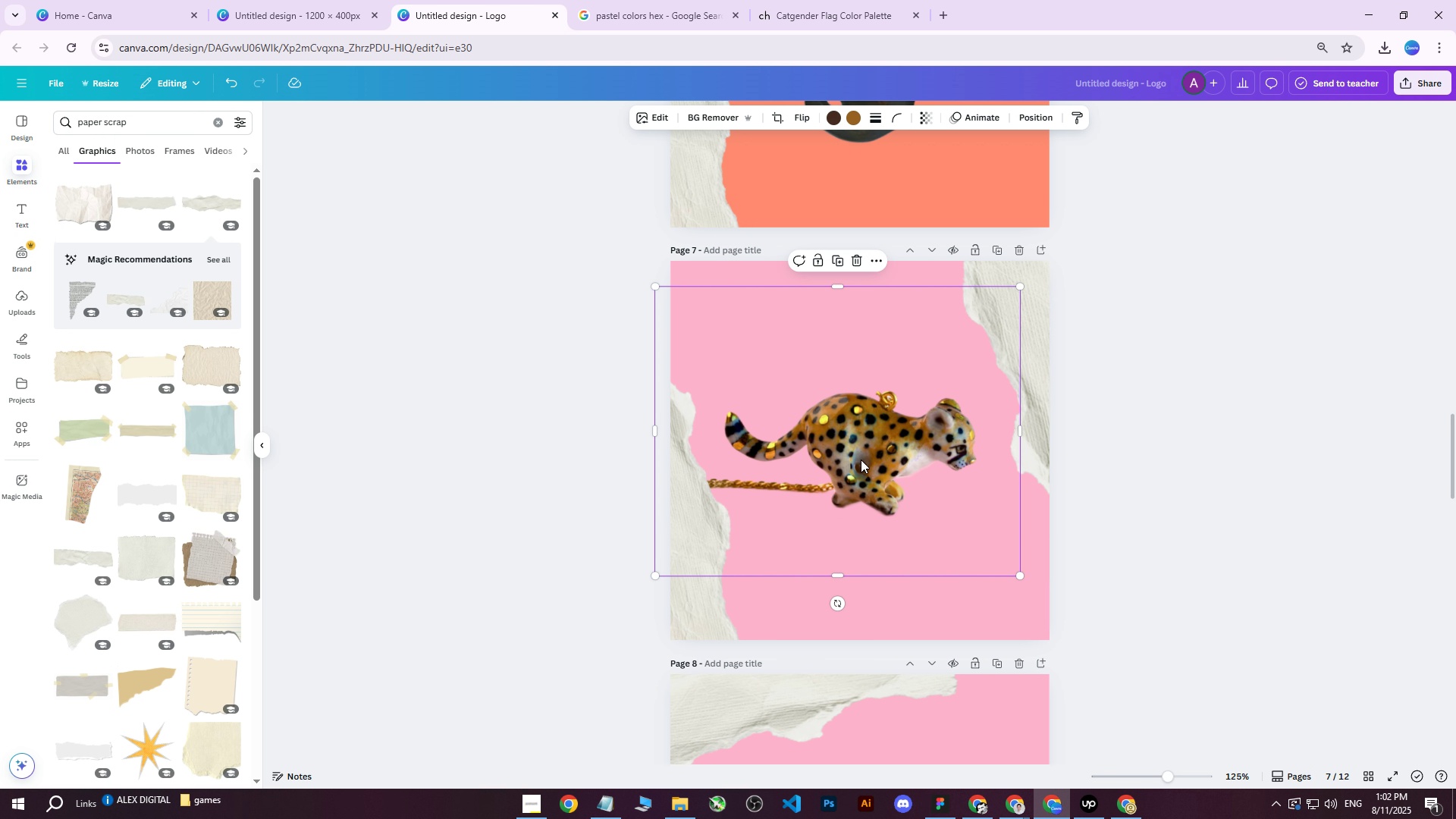 
left_click_drag(start_coordinate=[860, 462], to_coordinate=[859, 466])
 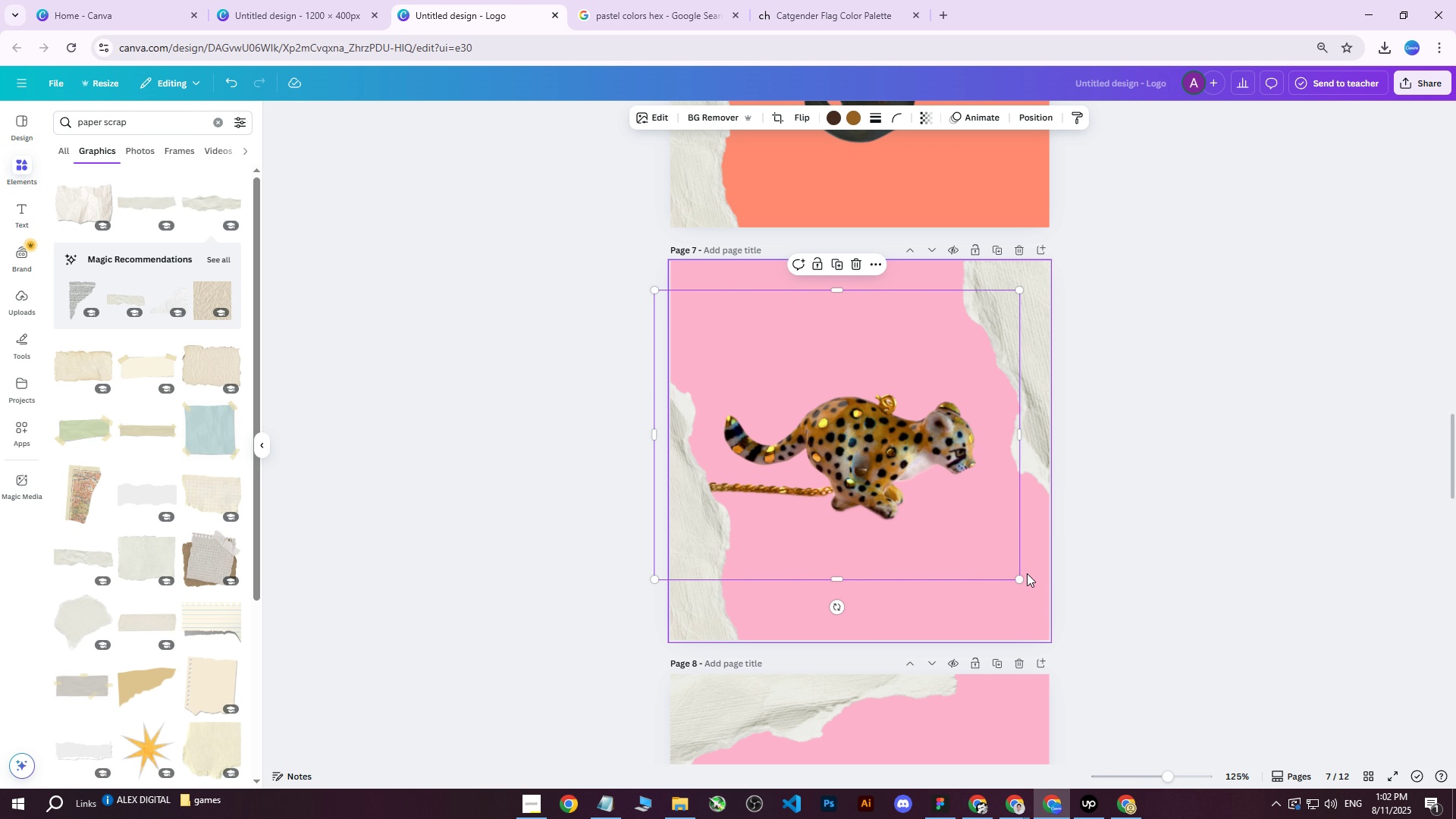 
left_click_drag(start_coordinate=[1023, 577], to_coordinate=[1033, 587])
 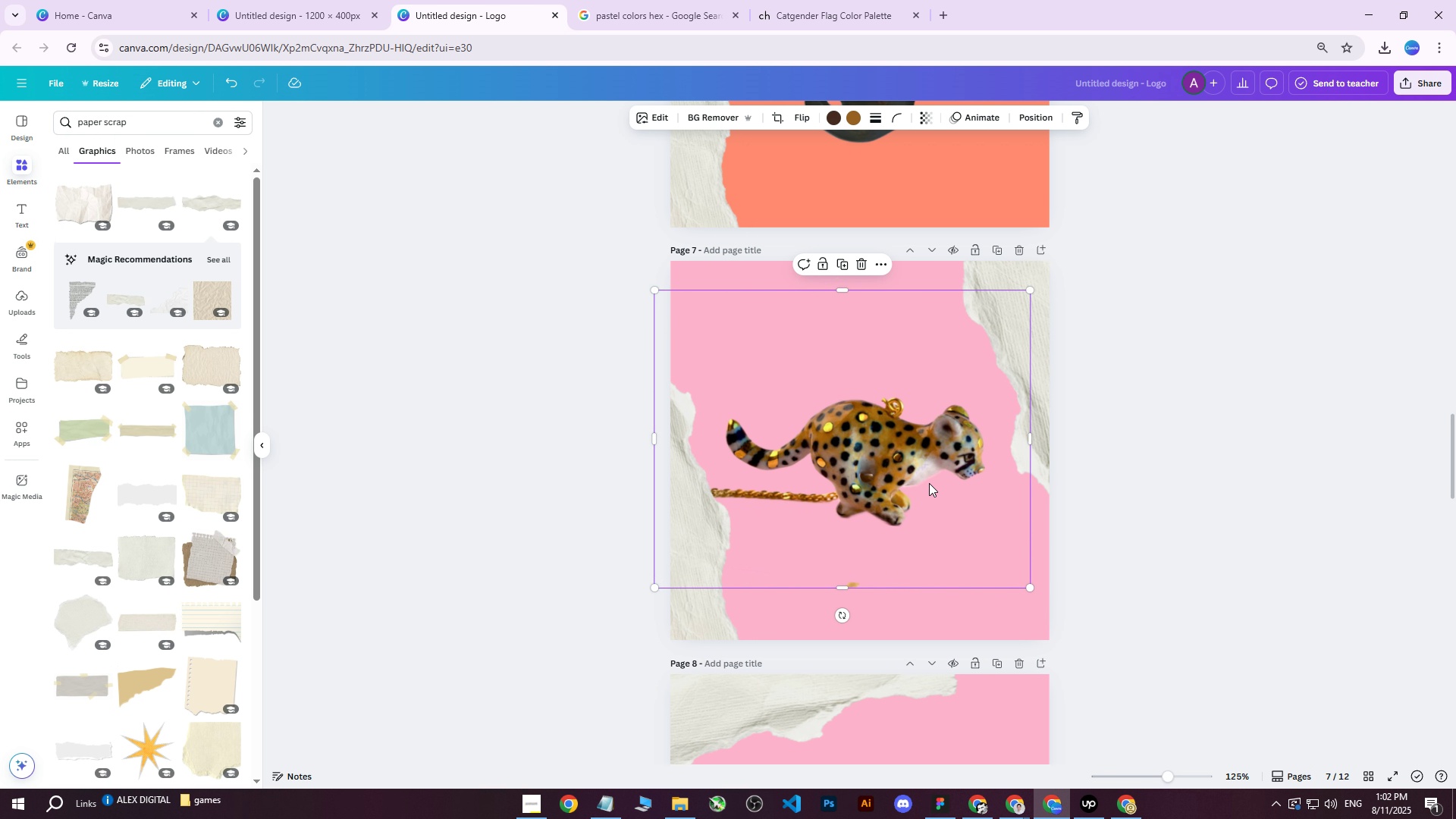 
left_click_drag(start_coordinate=[918, 464], to_coordinate=[907, 459])
 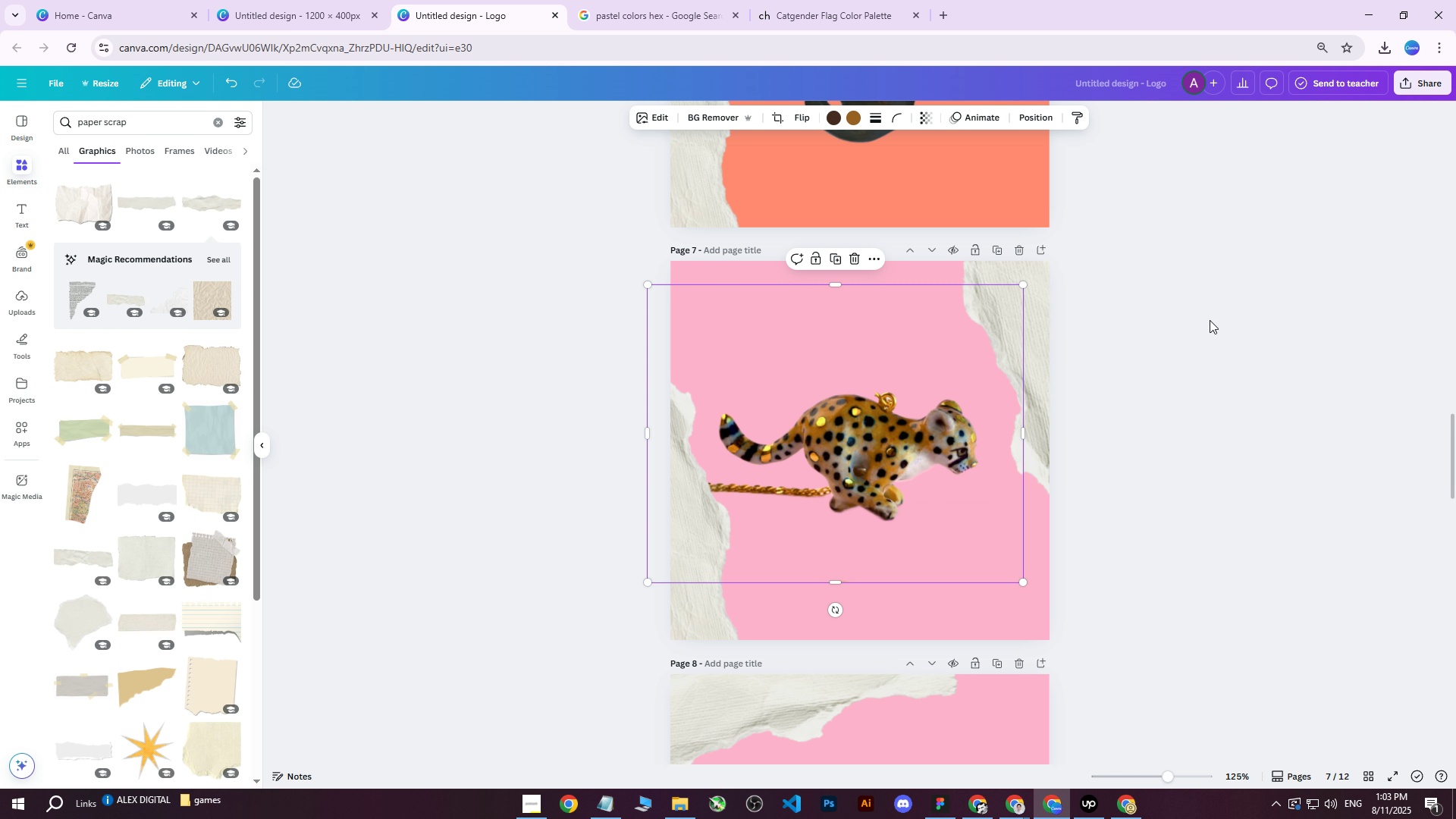 
left_click([1206, 320])
 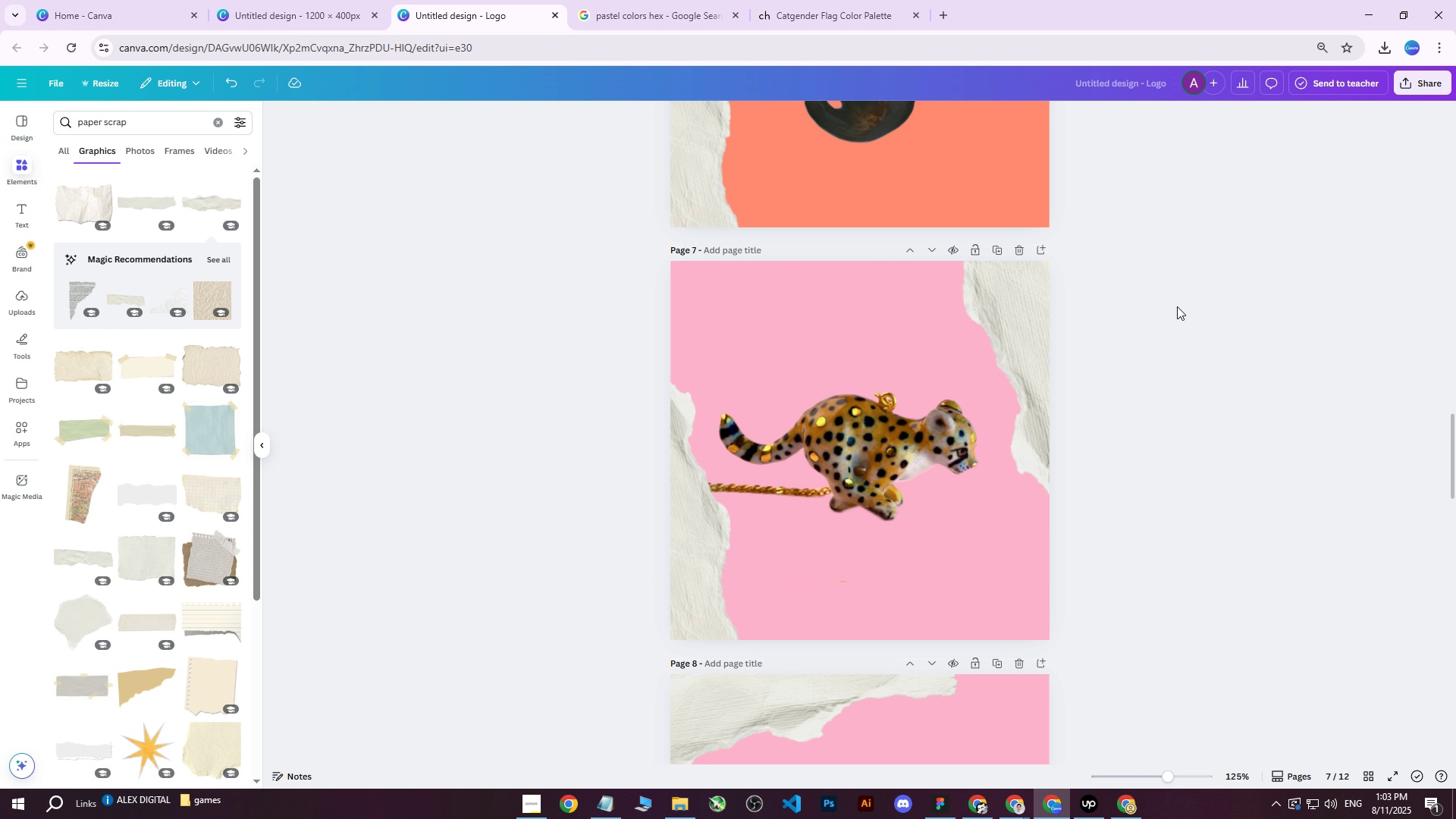 
left_click([1406, 88])
 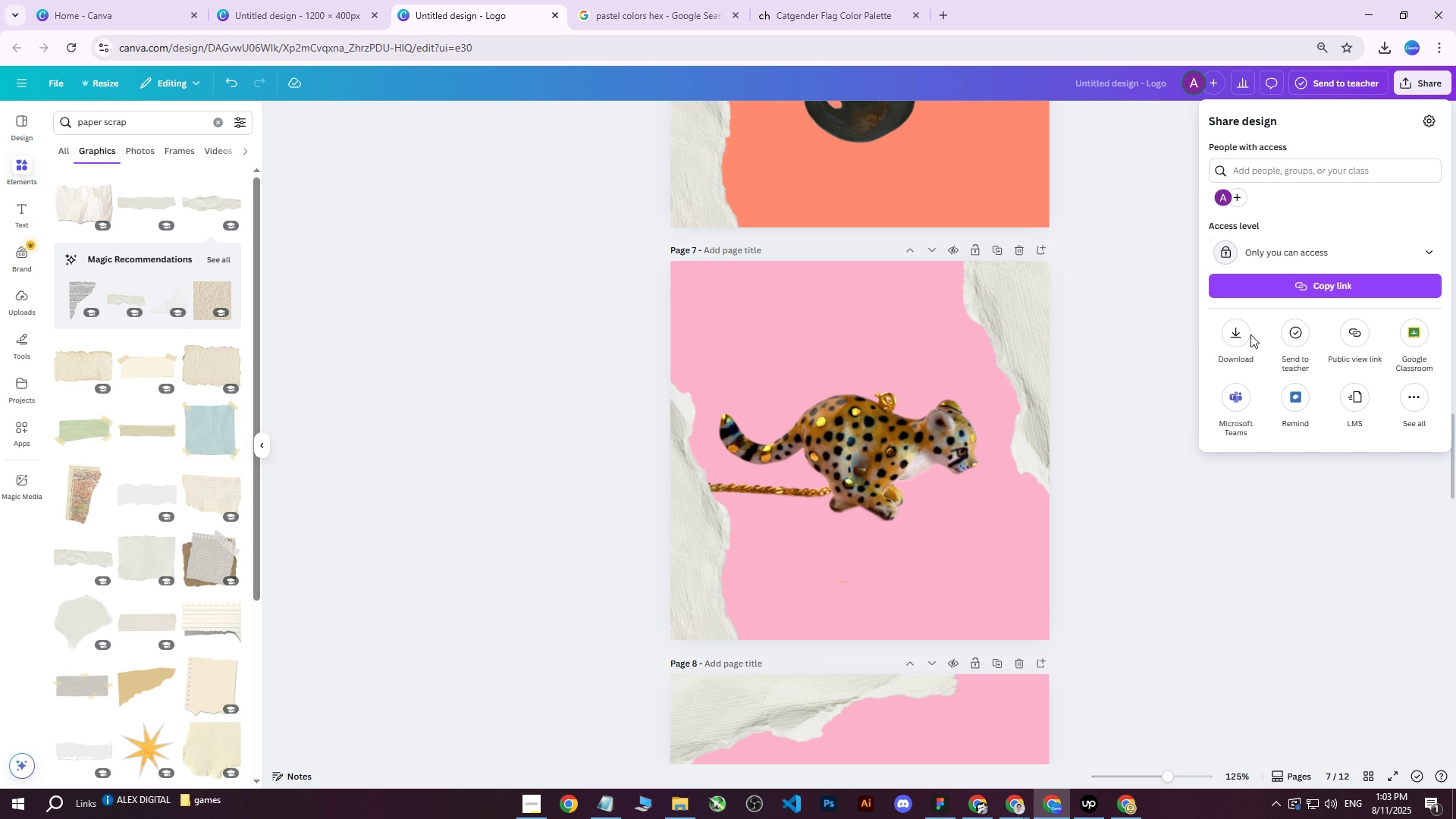 
left_click([1247, 332])
 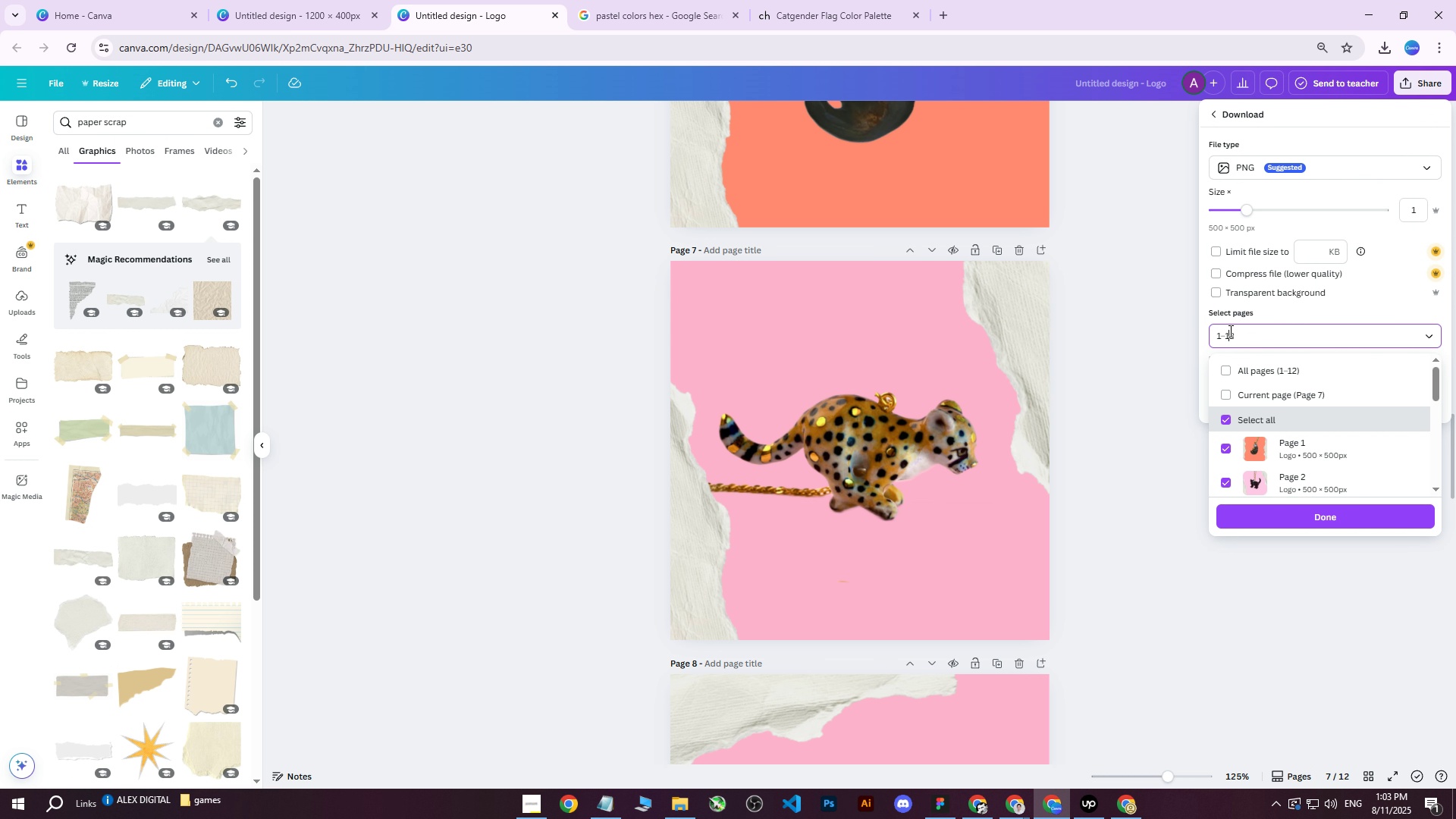 
double_click([1233, 350])
 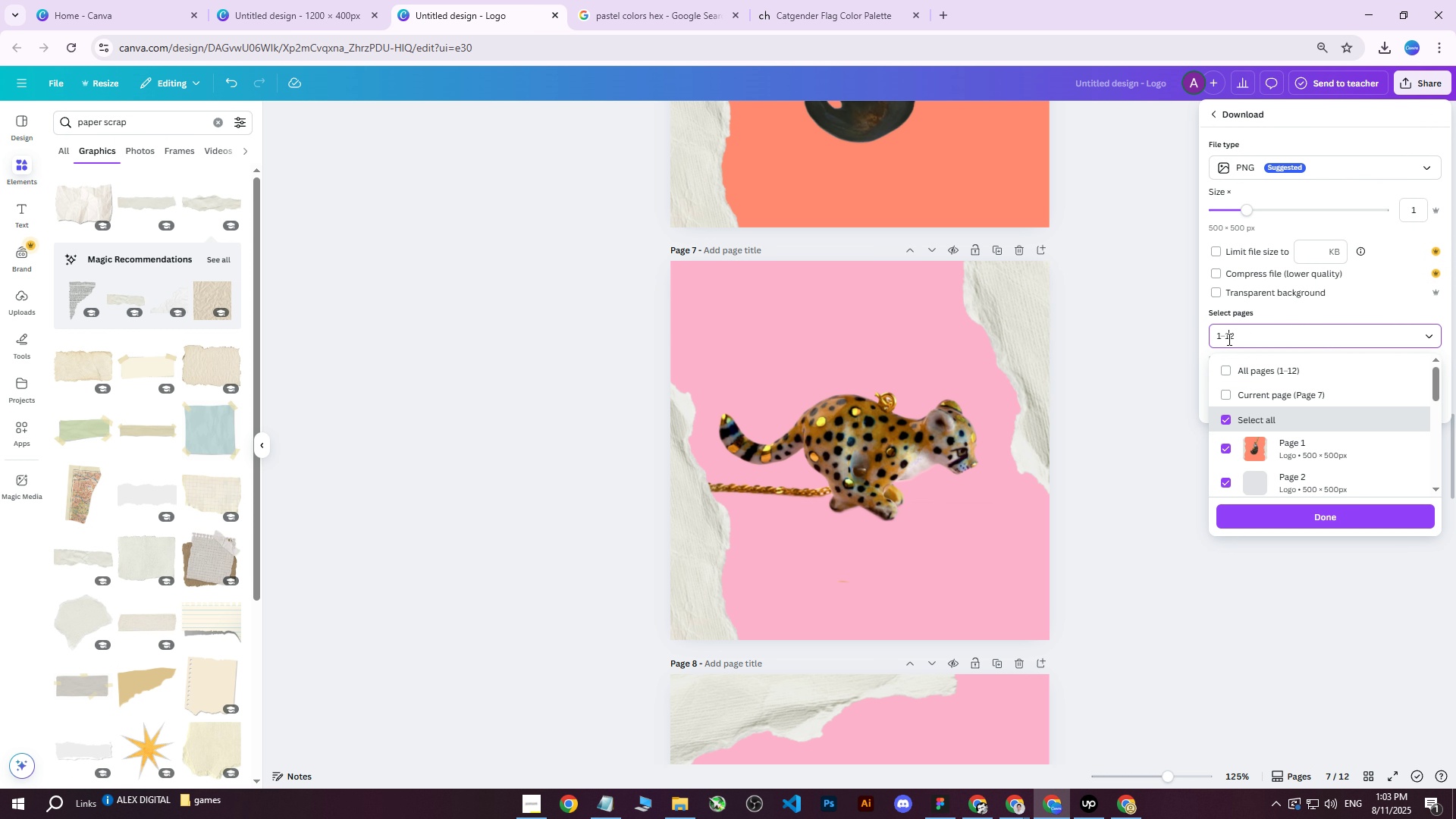 
double_click([1225, 372])
 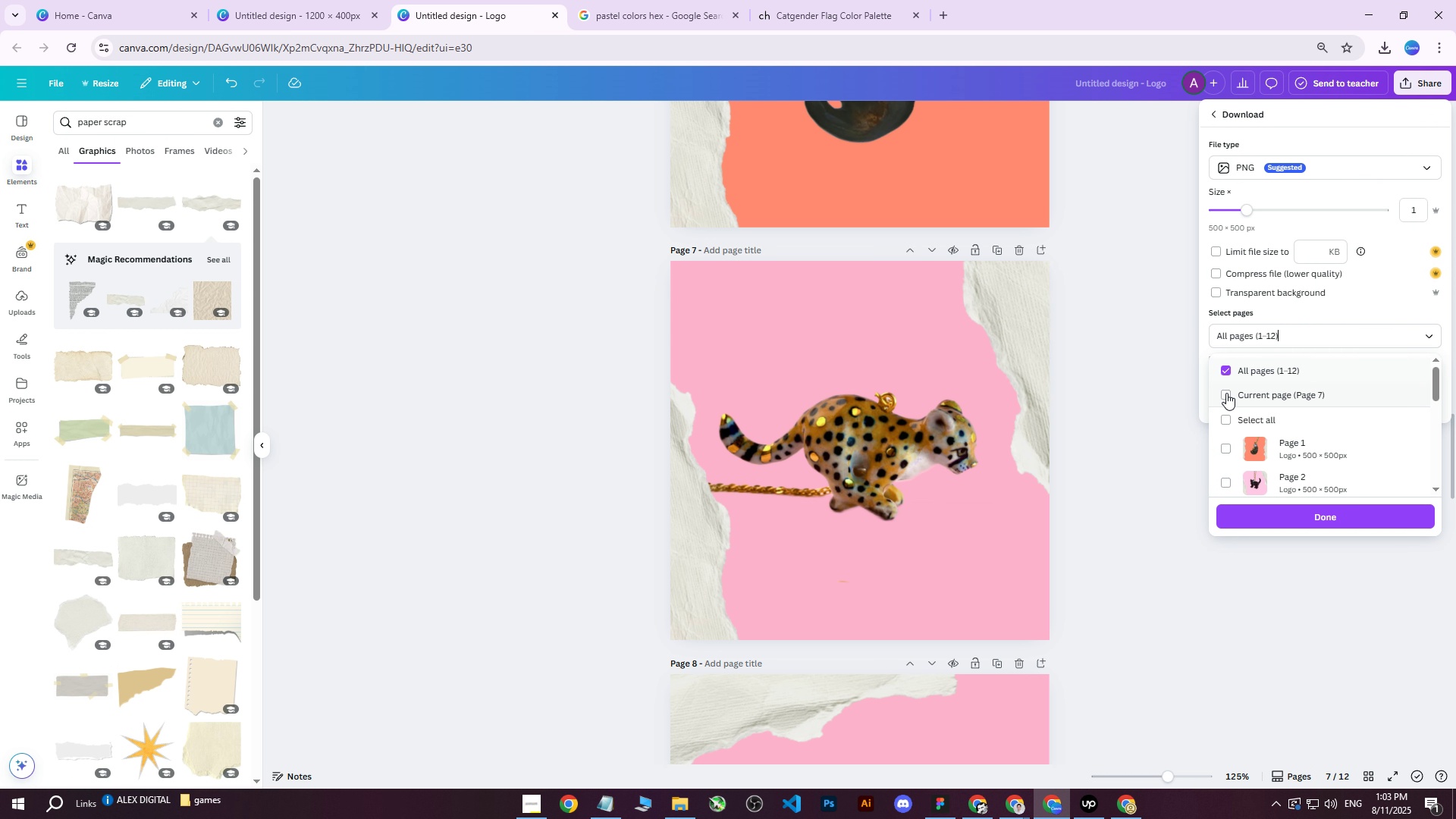 
triple_click([1226, 393])
 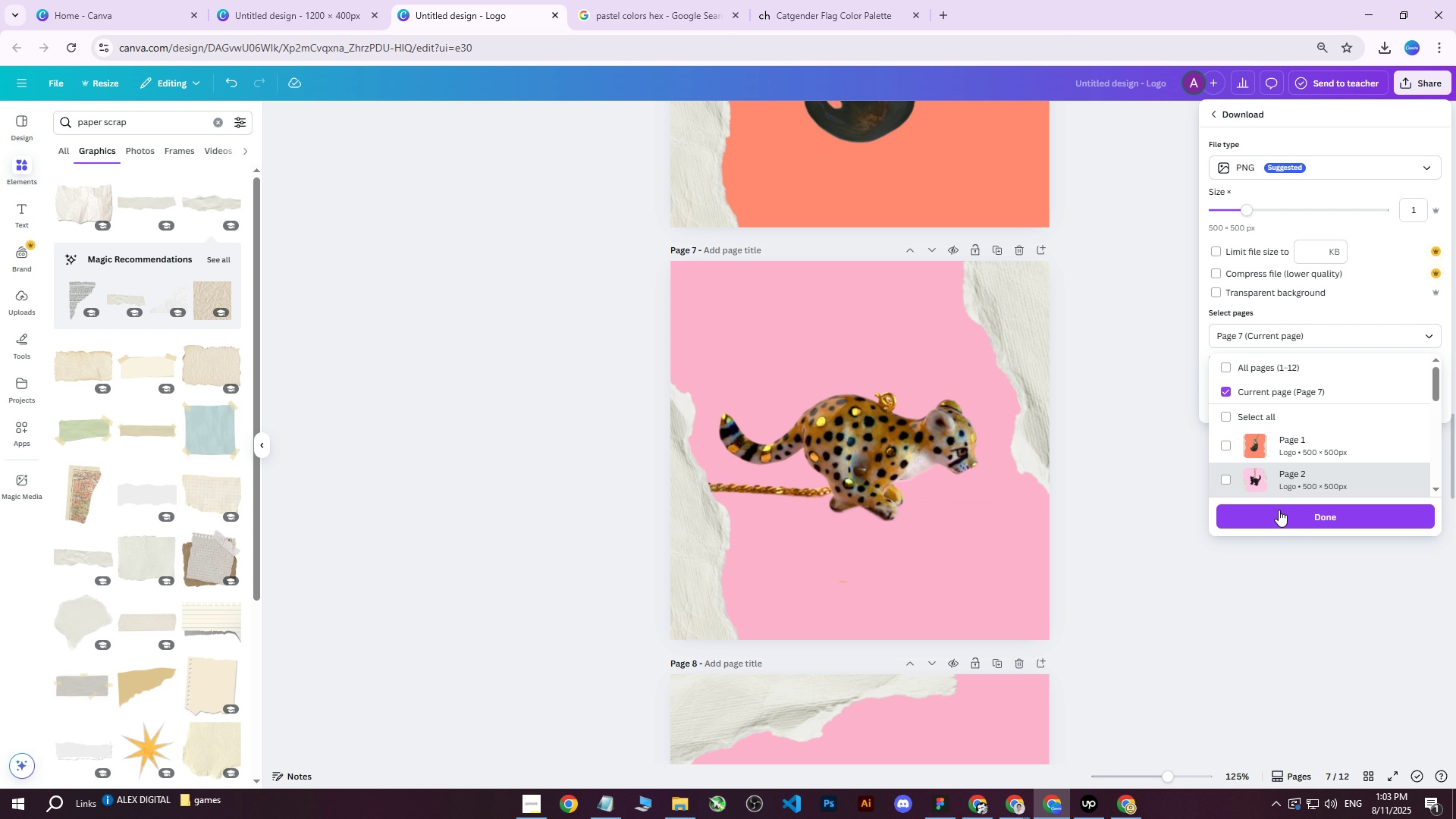 
left_click([1276, 518])
 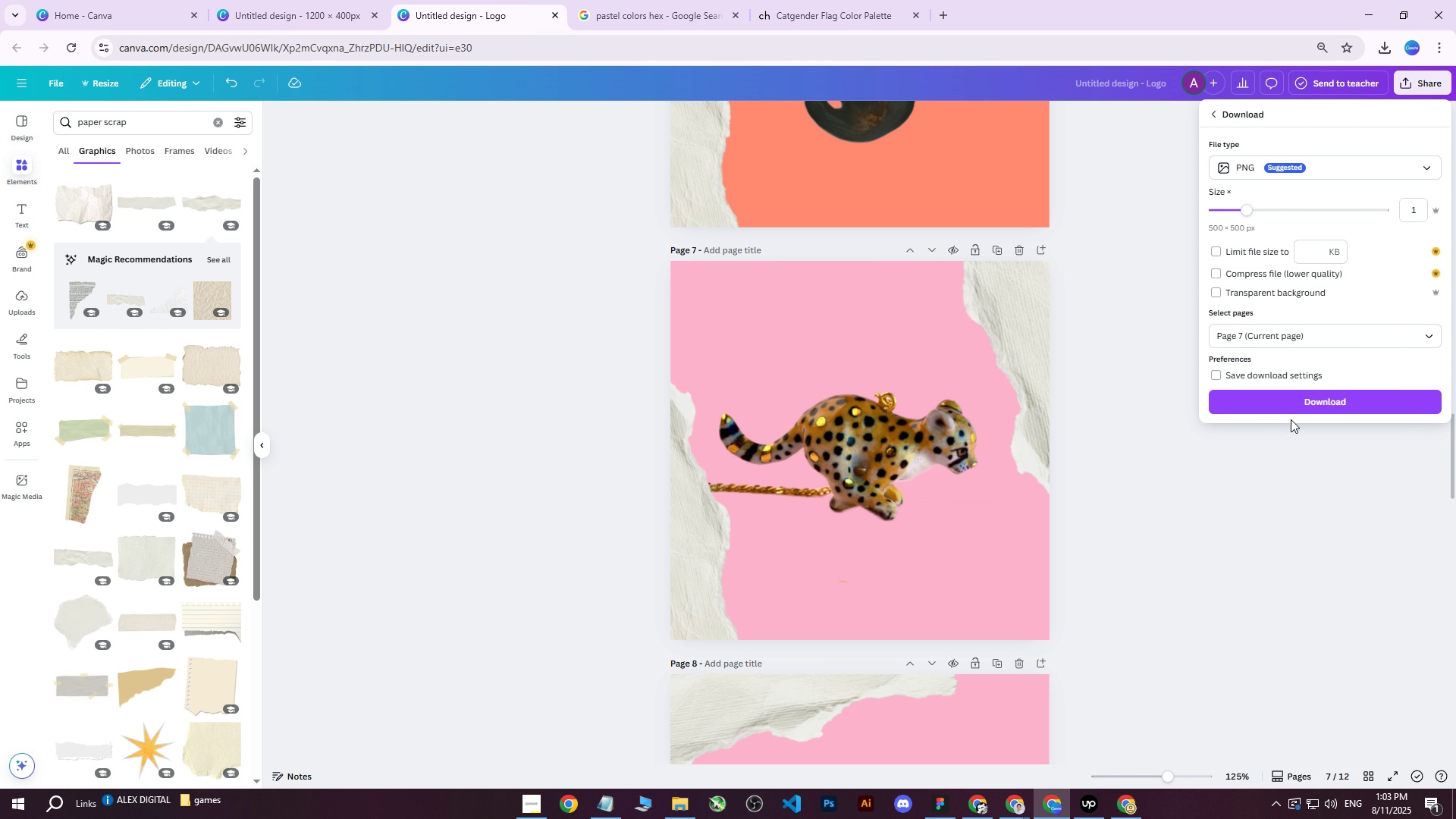 
left_click([1291, 405])
 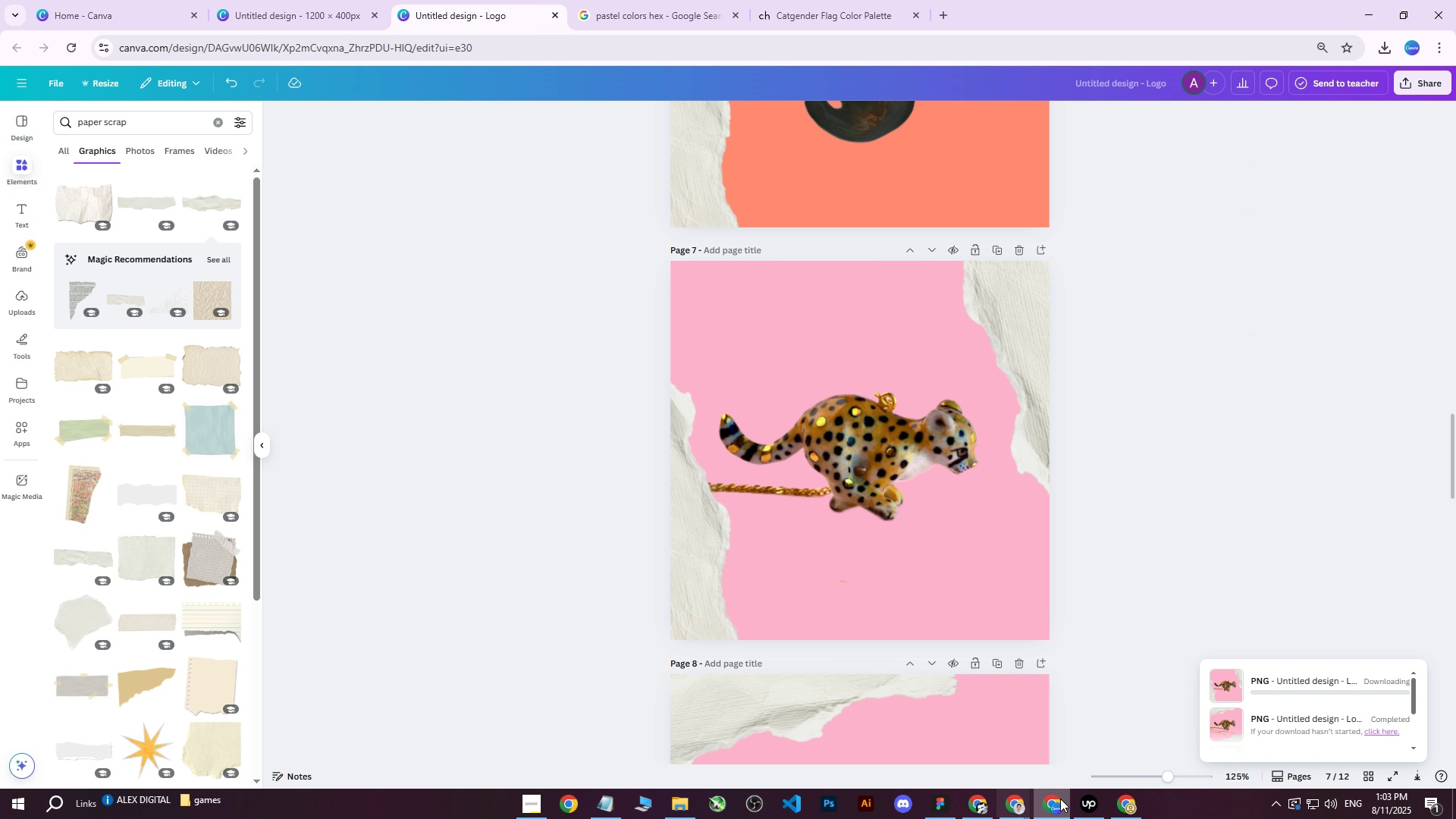 
left_click([1128, 801])
 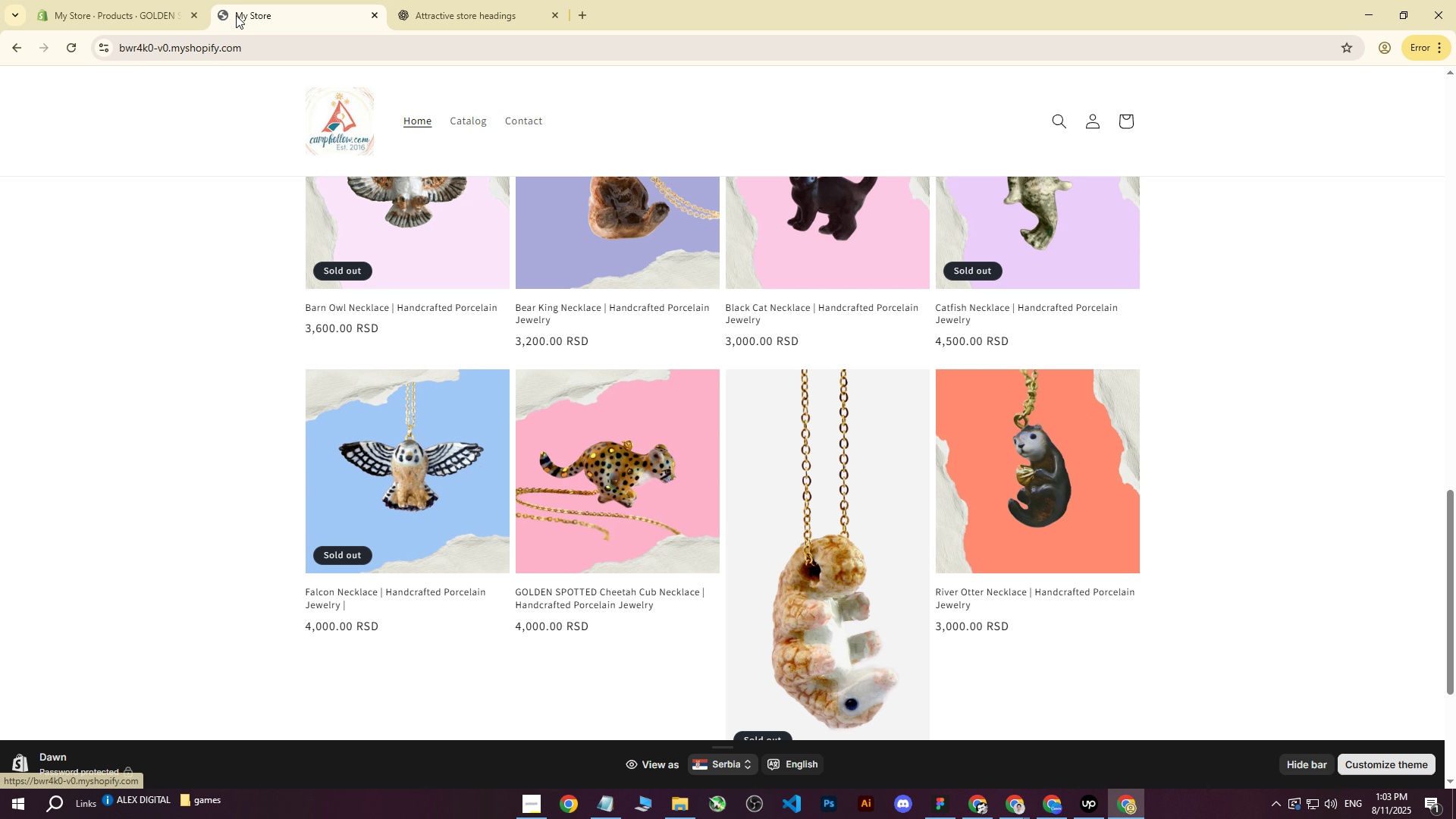 
left_click([149, 0])
 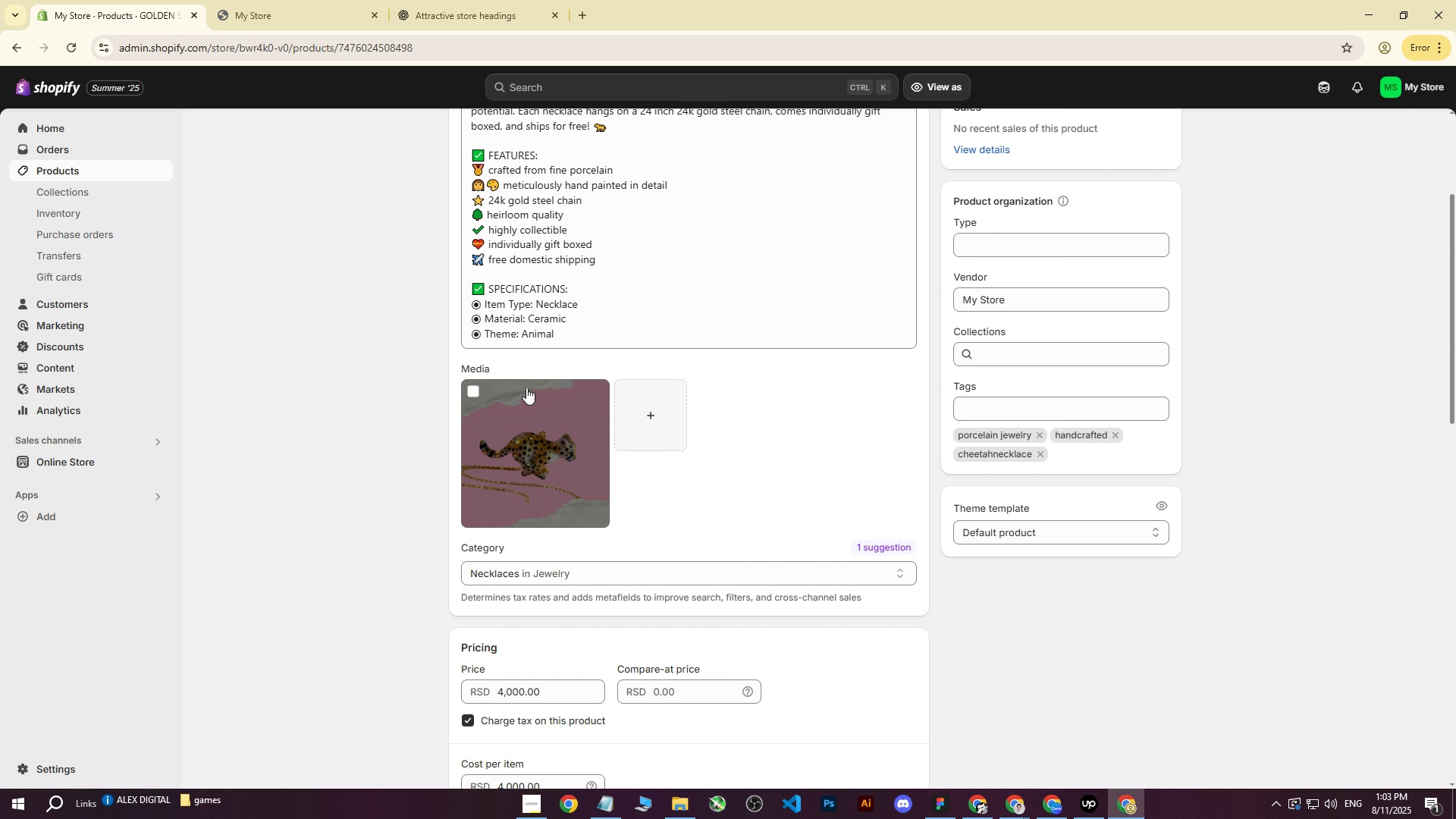 
left_click([472, 393])
 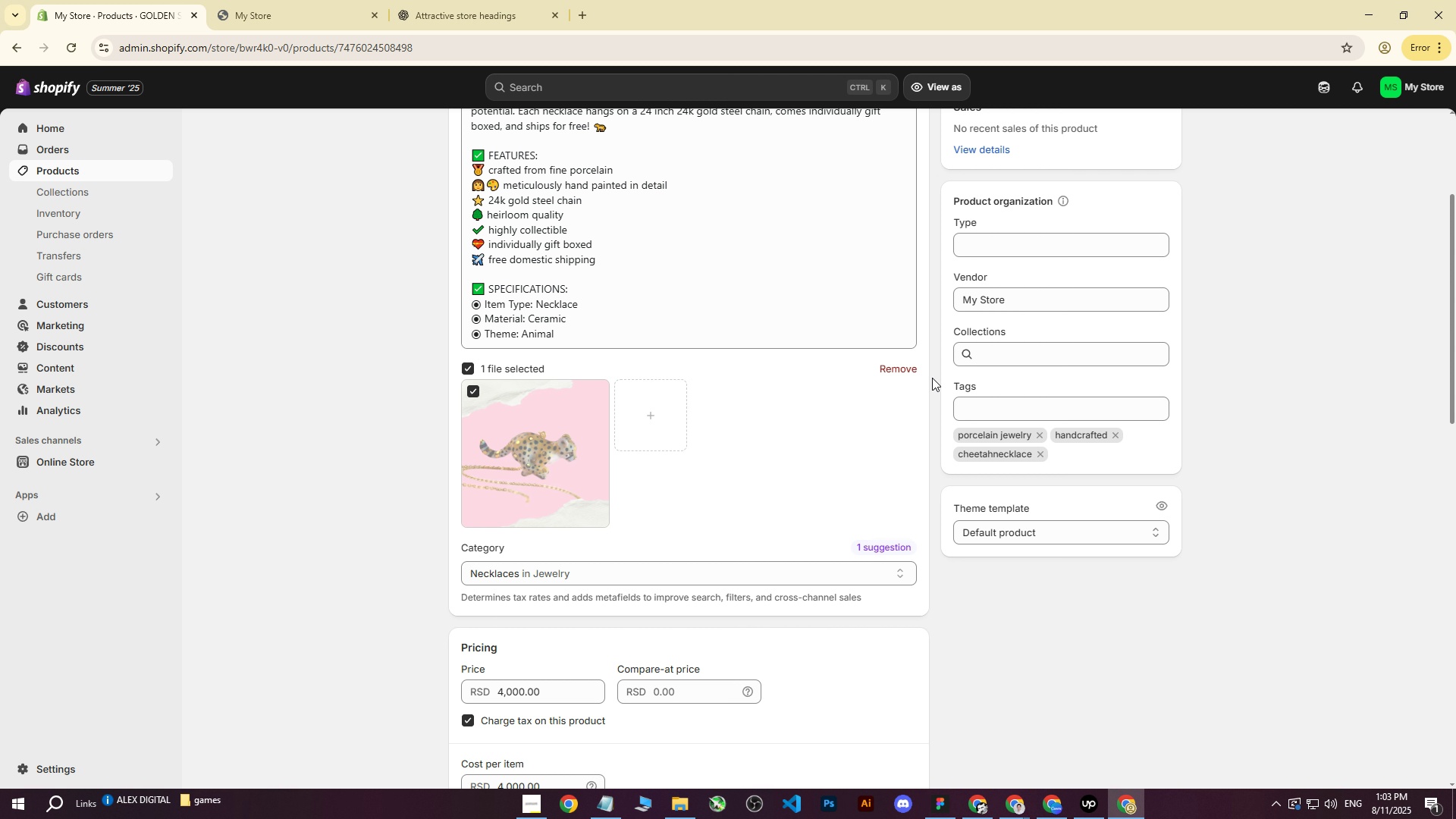 
left_click([905, 365])
 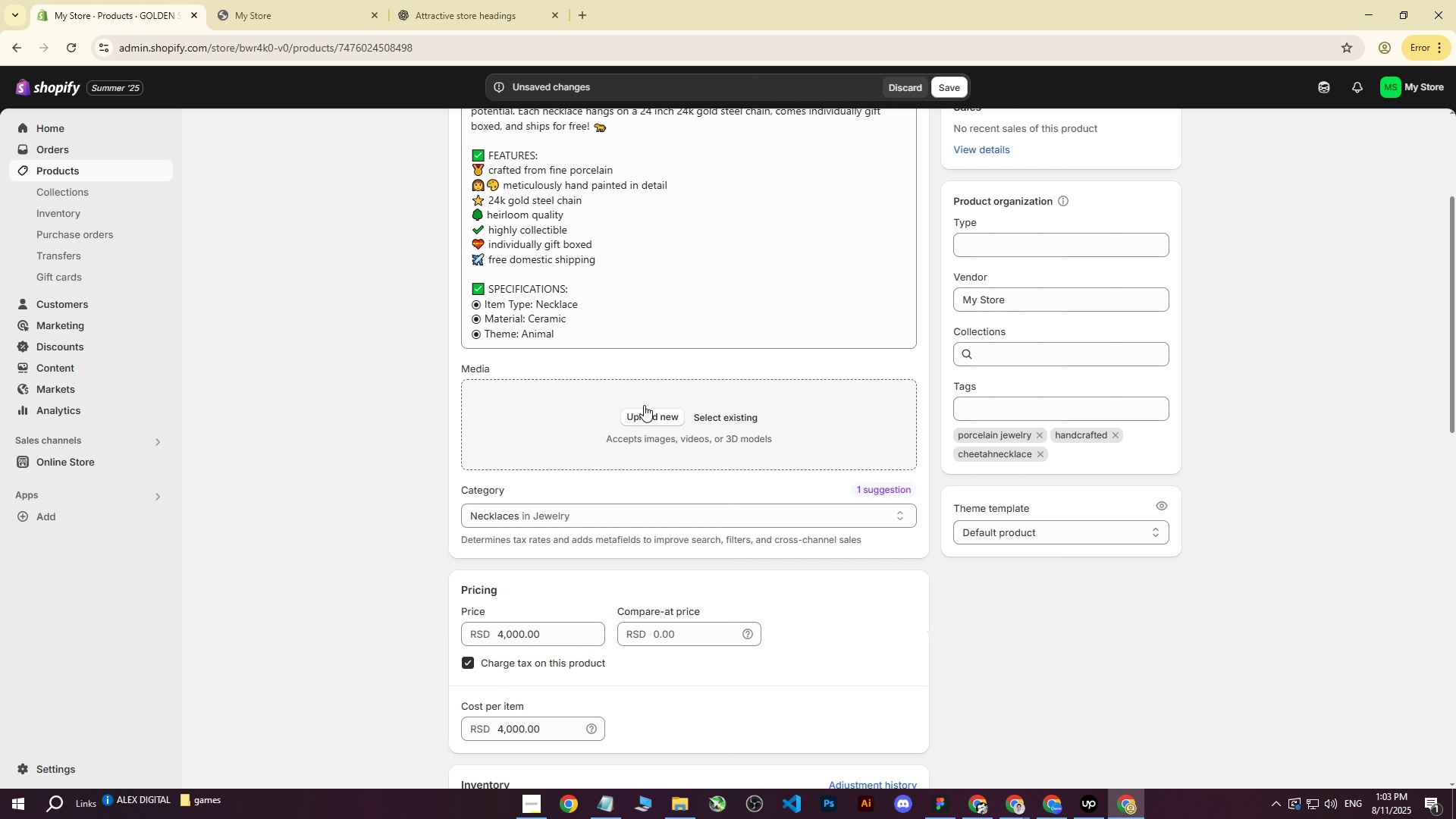 
left_click([642, 413])
 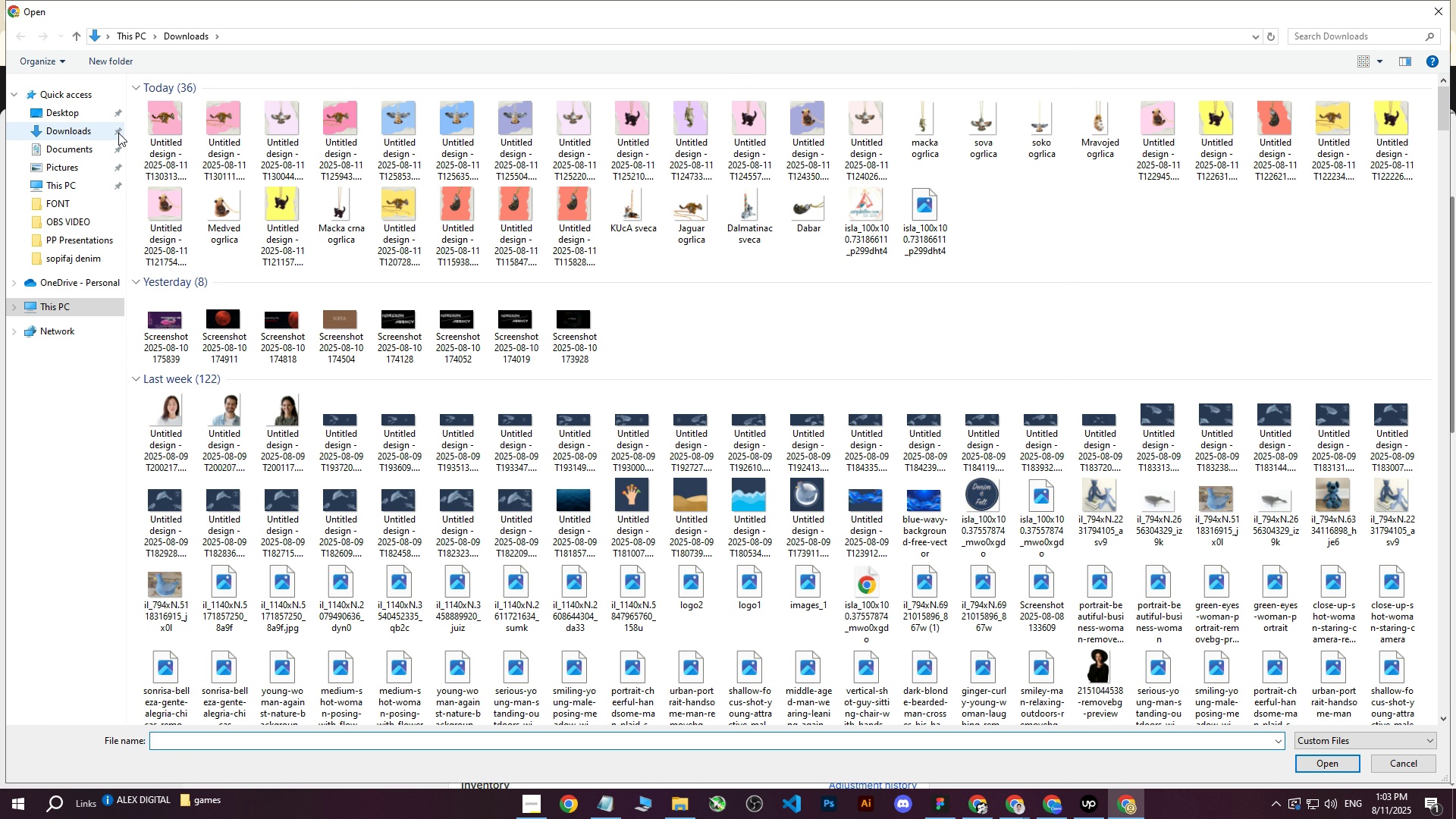 
left_click([161, 122])
 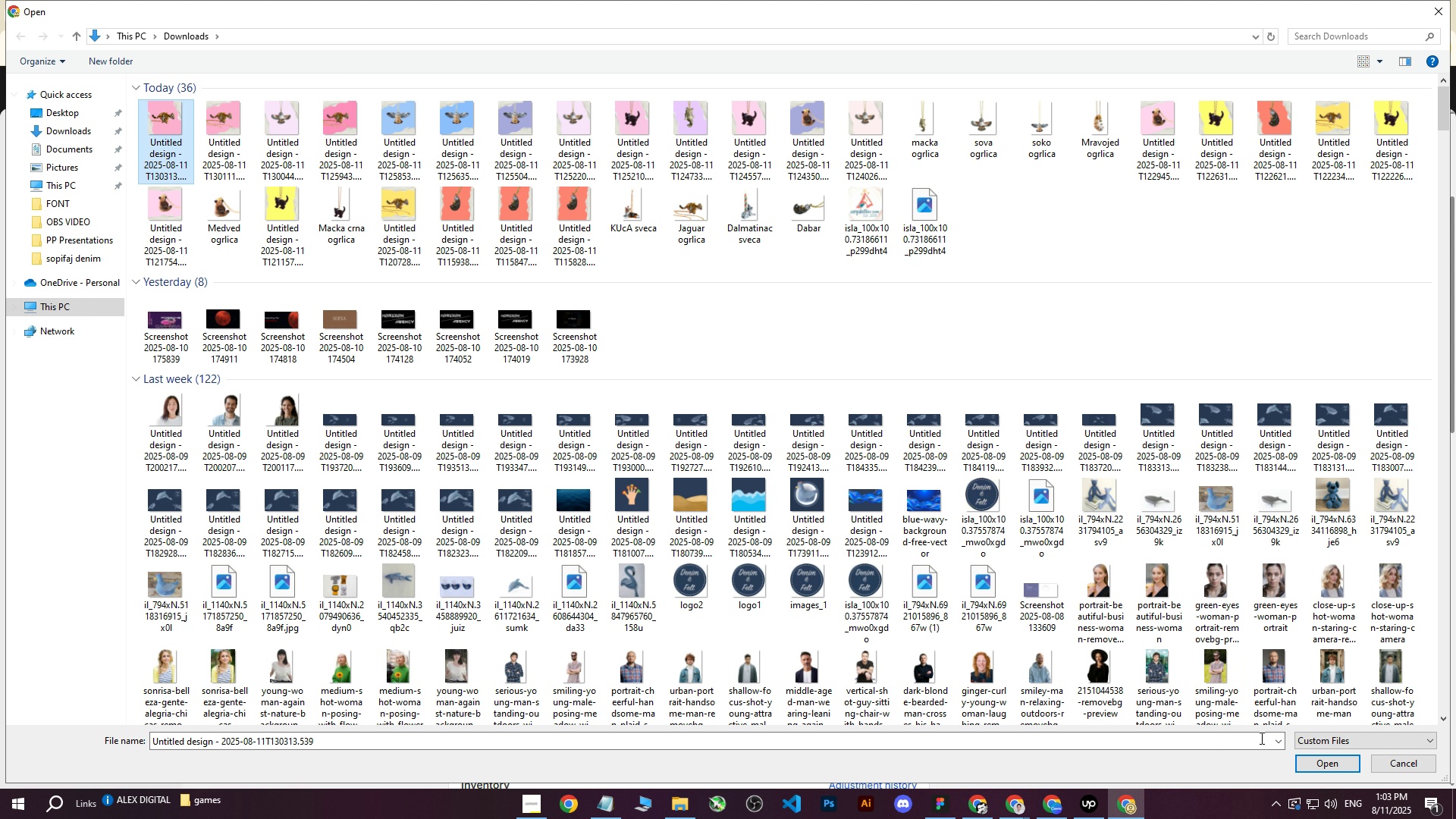 
left_click([1310, 762])
 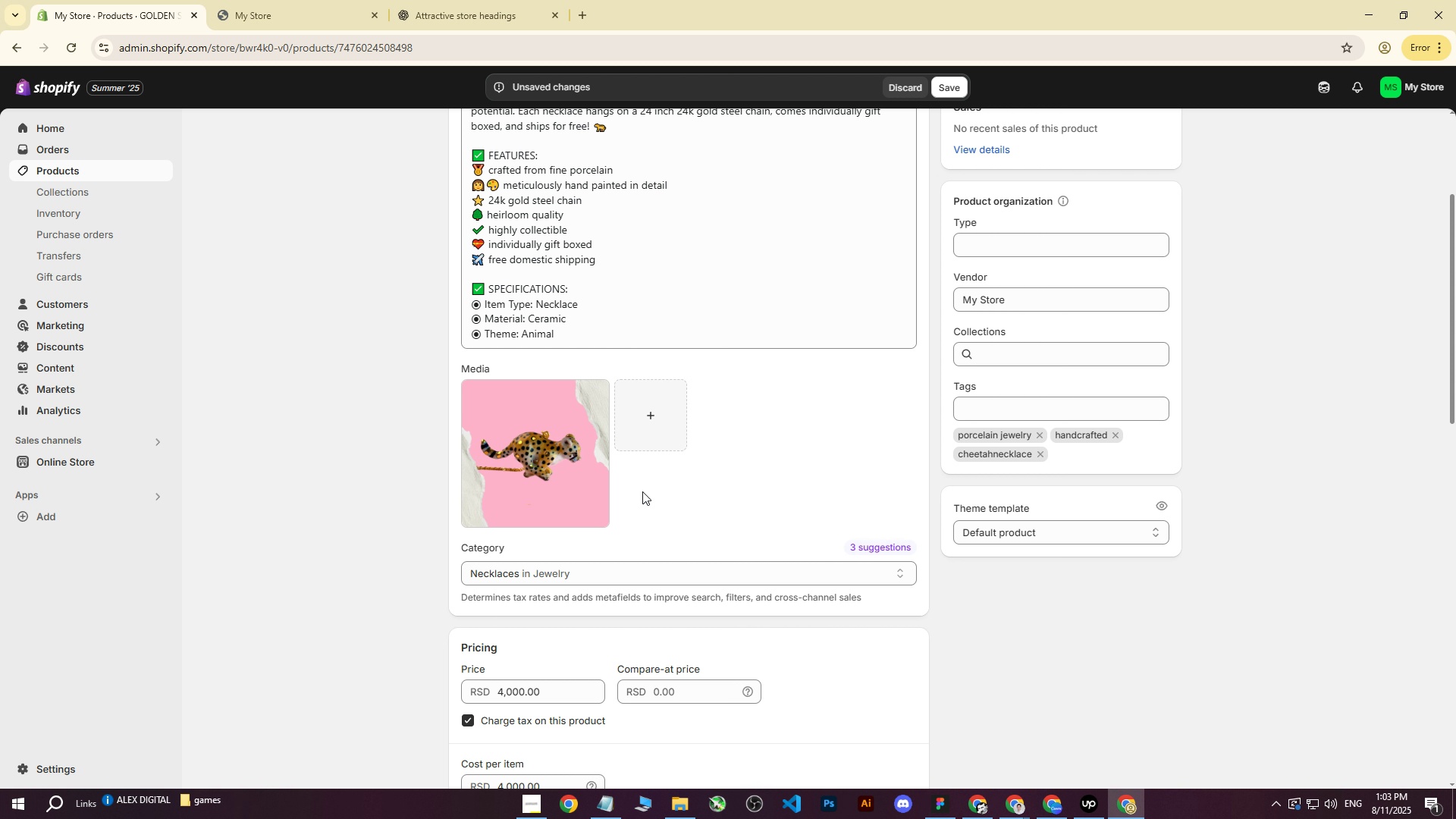 
wait(10.99)
 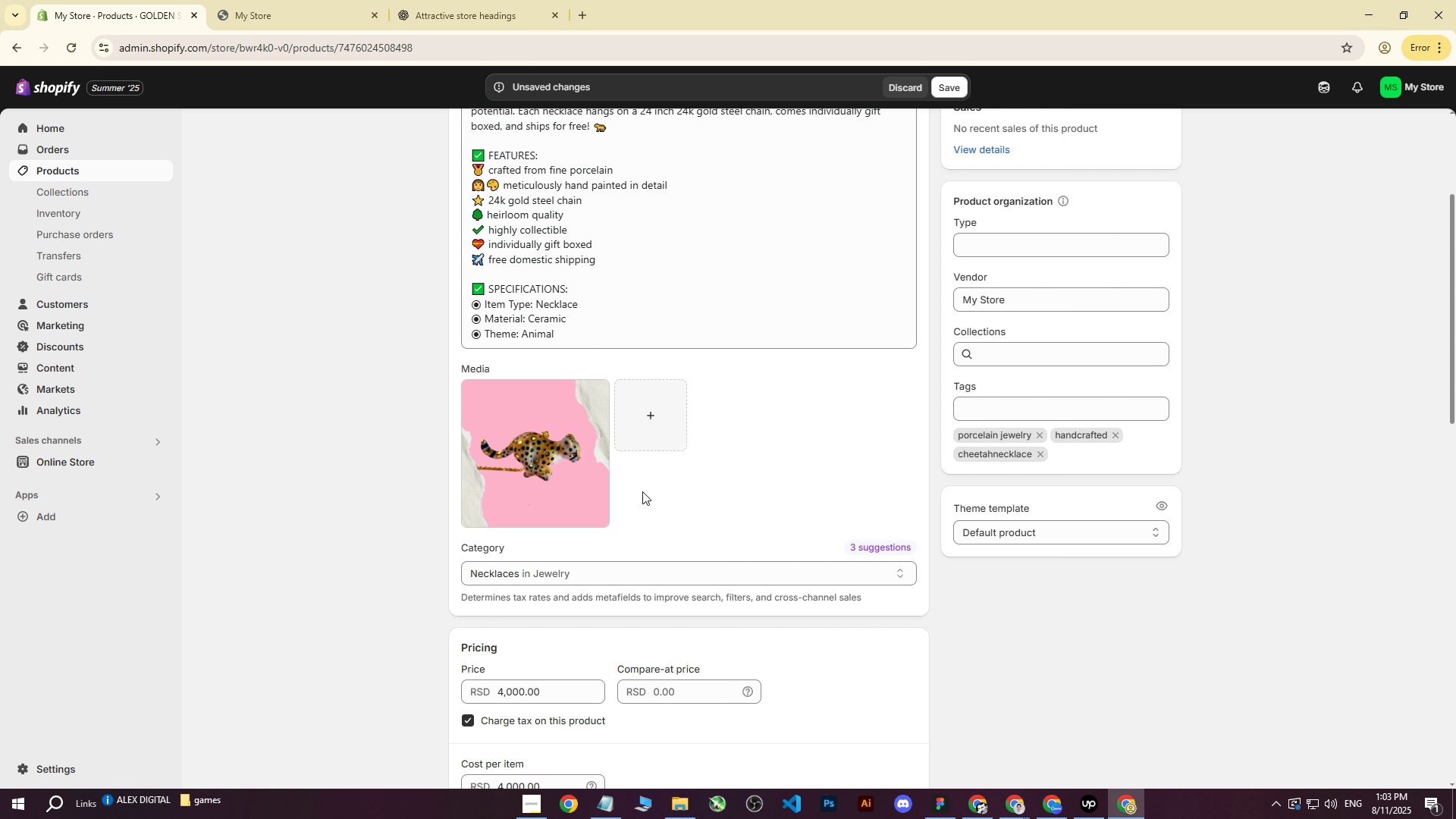 
scroll: coordinate [939, 247], scroll_direction: up, amount: 1.0
 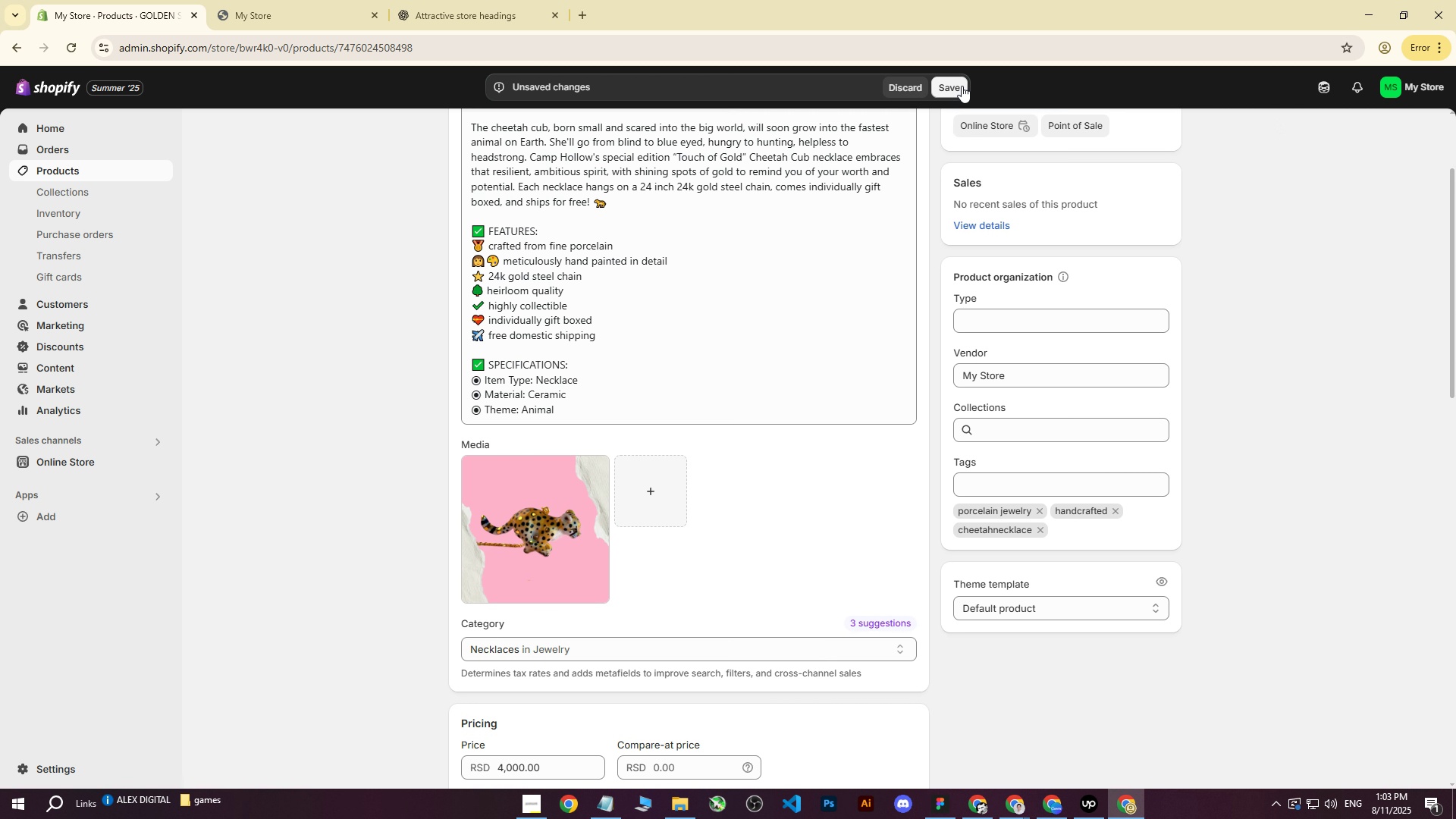 
left_click([962, 86])
 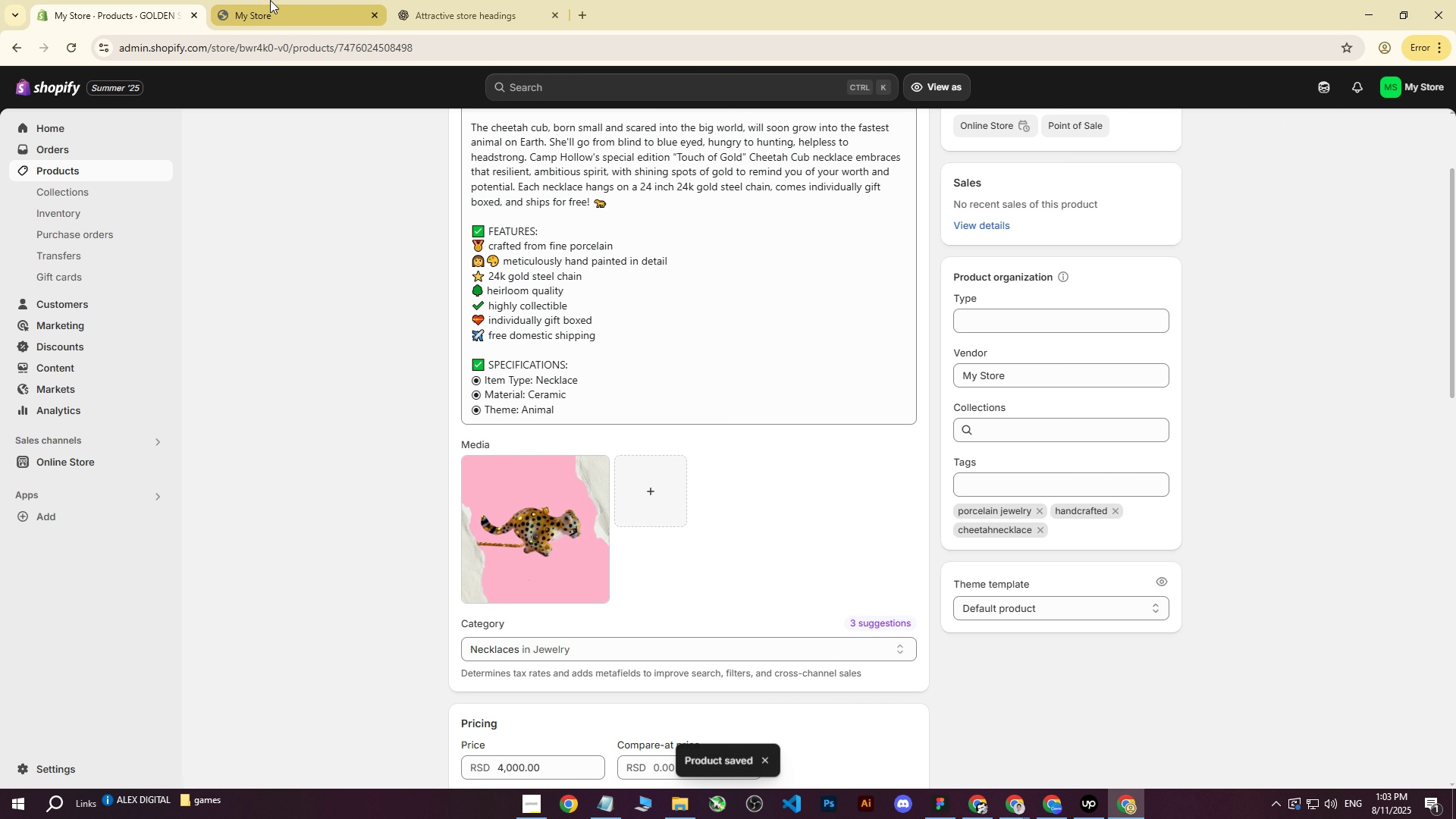 
double_click([73, 50])
 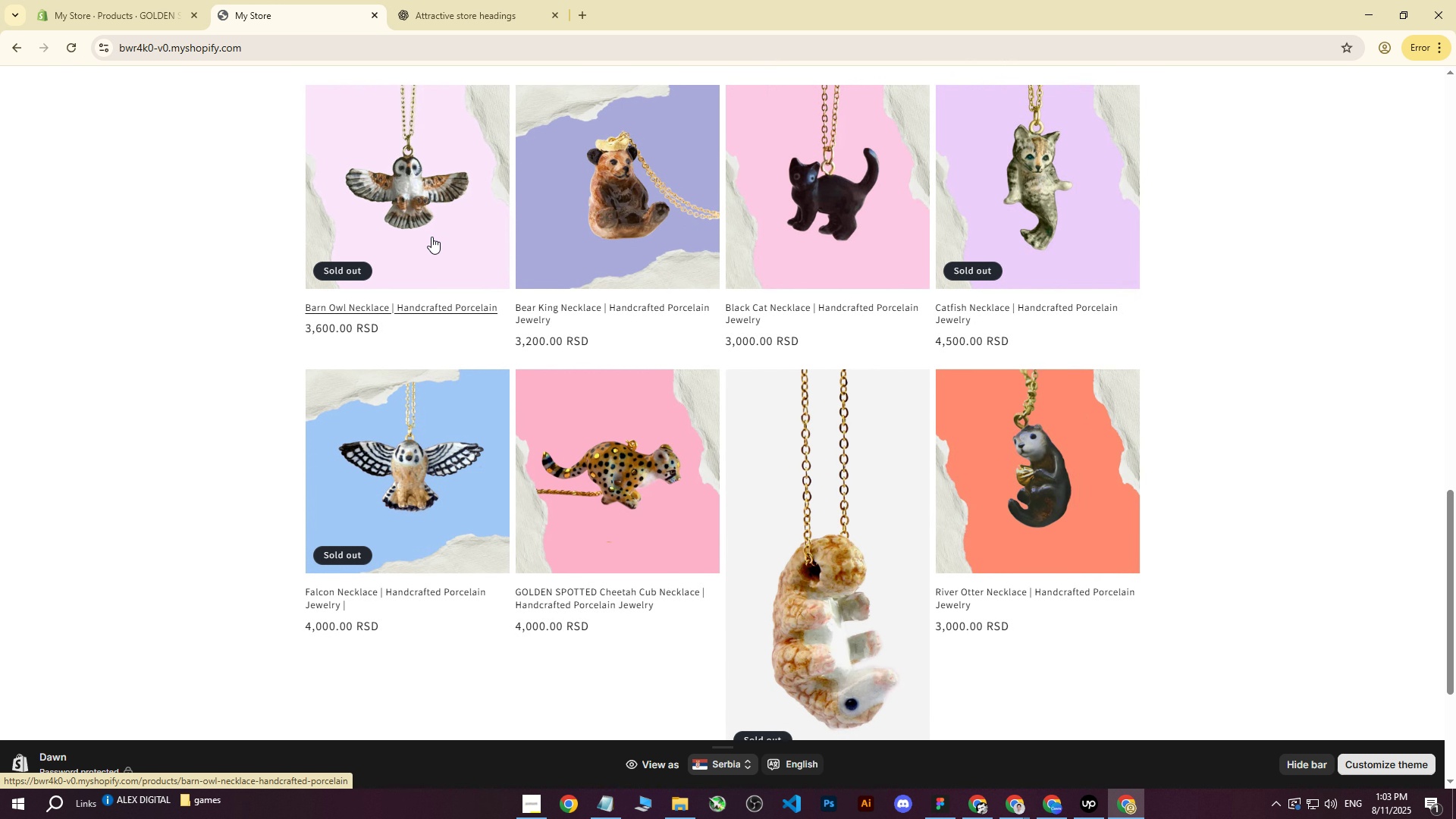 
scroll: coordinate [453, 281], scroll_direction: up, amount: 1.0
 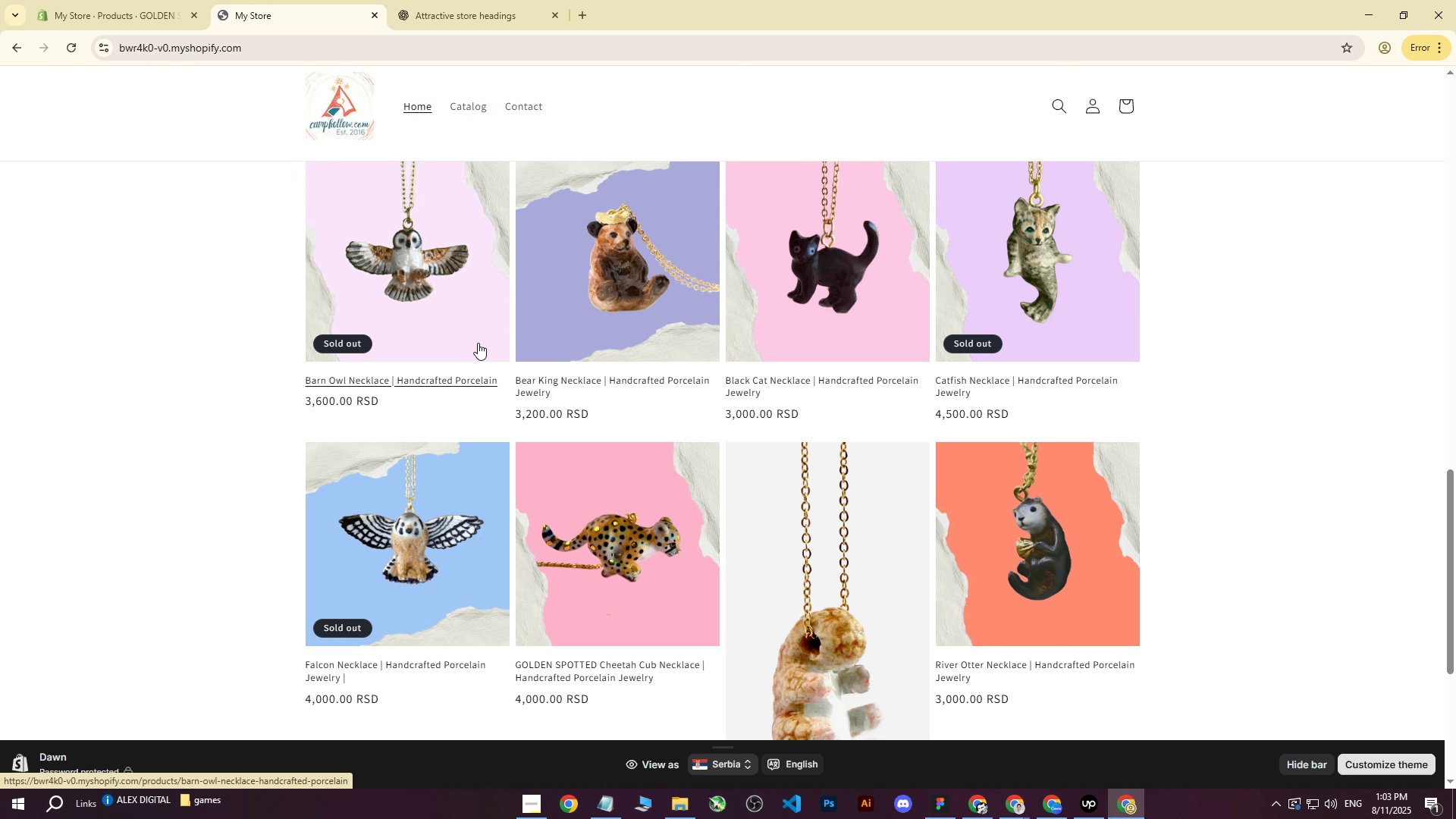 
scroll: coordinate [478, 344], scroll_direction: down, amount: 2.0
 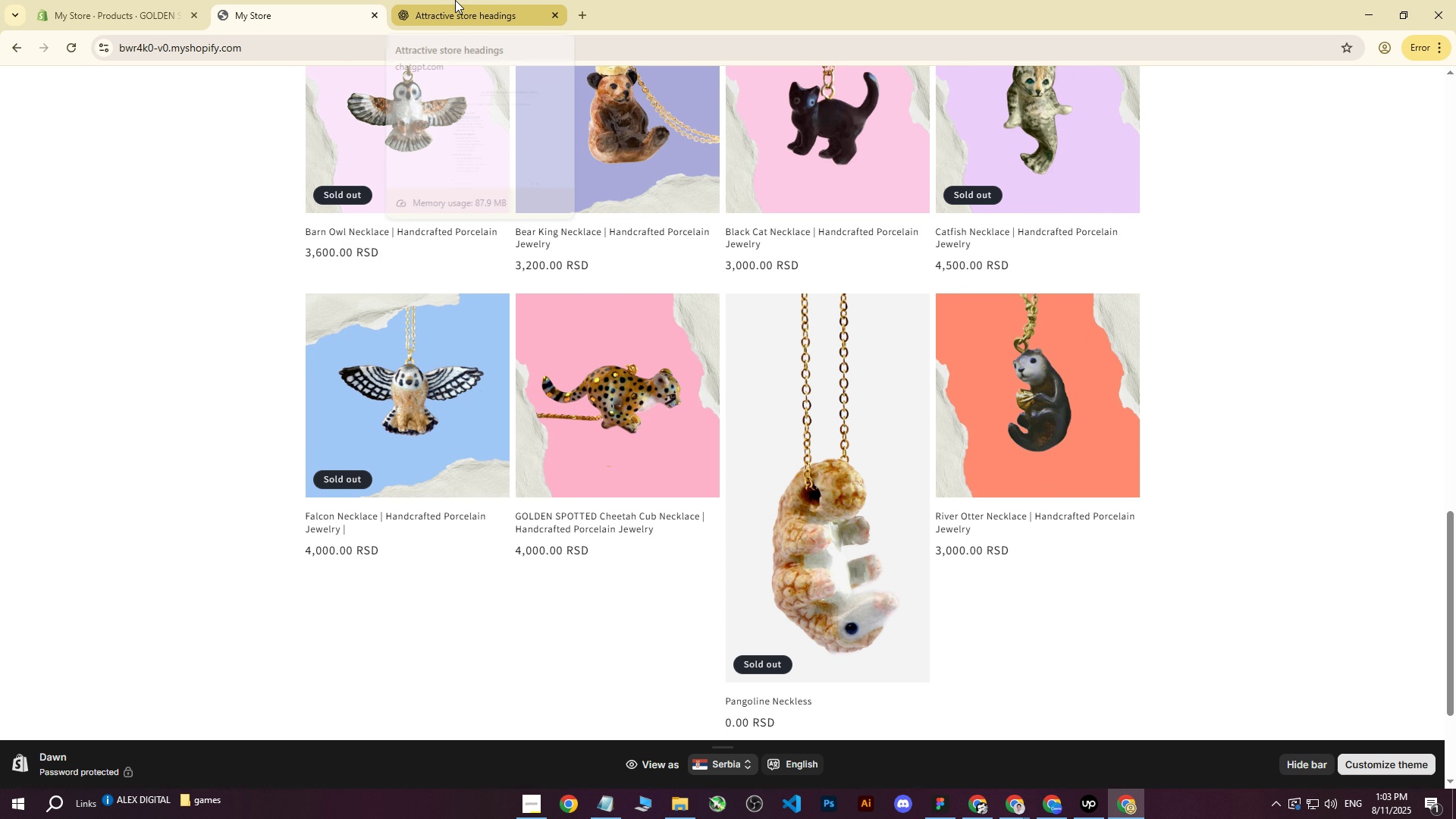 
left_click([455, 0])
 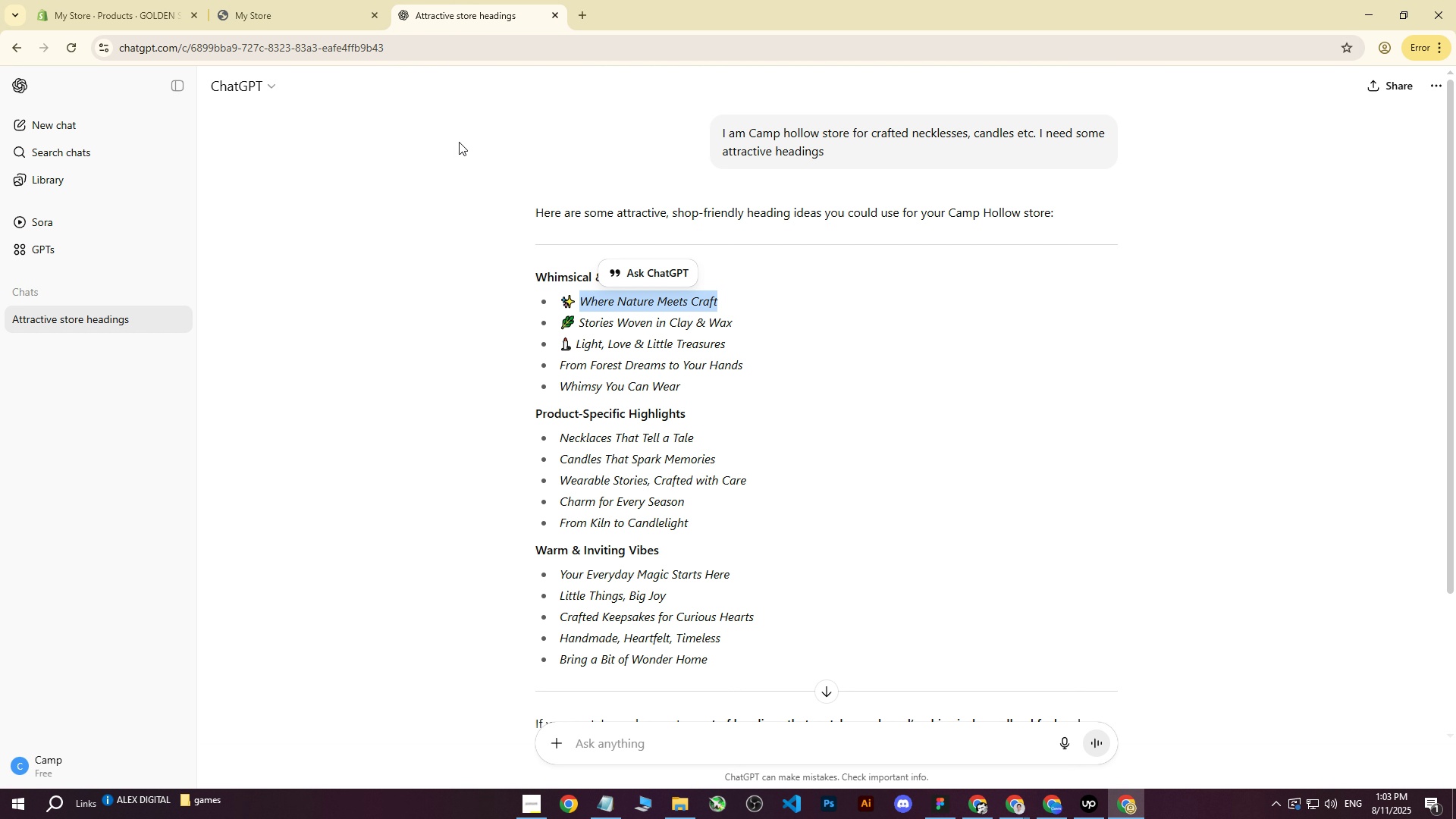 
left_click([272, 0])
 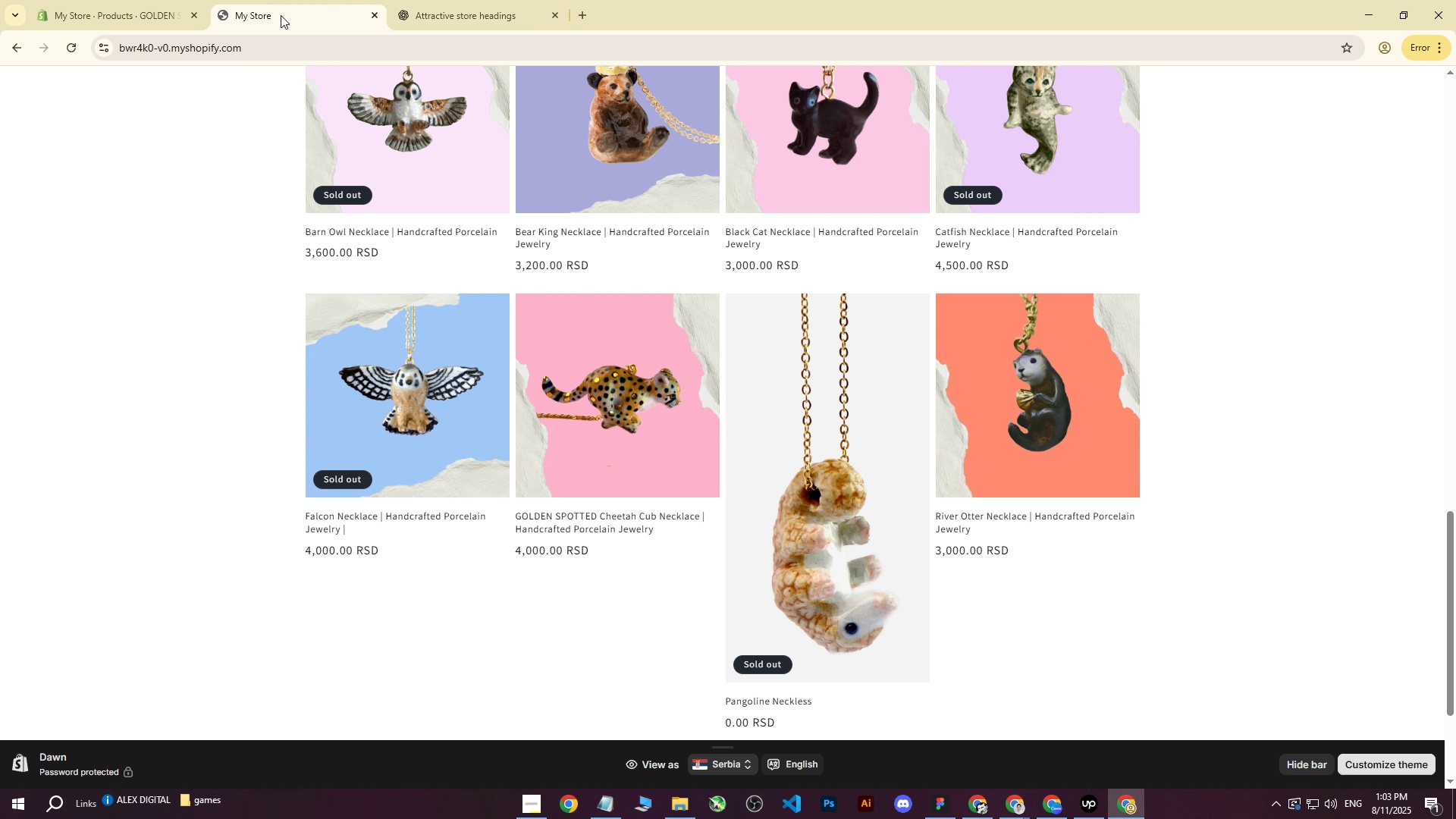 
scroll: coordinate [729, 378], scroll_direction: up, amount: 3.0
 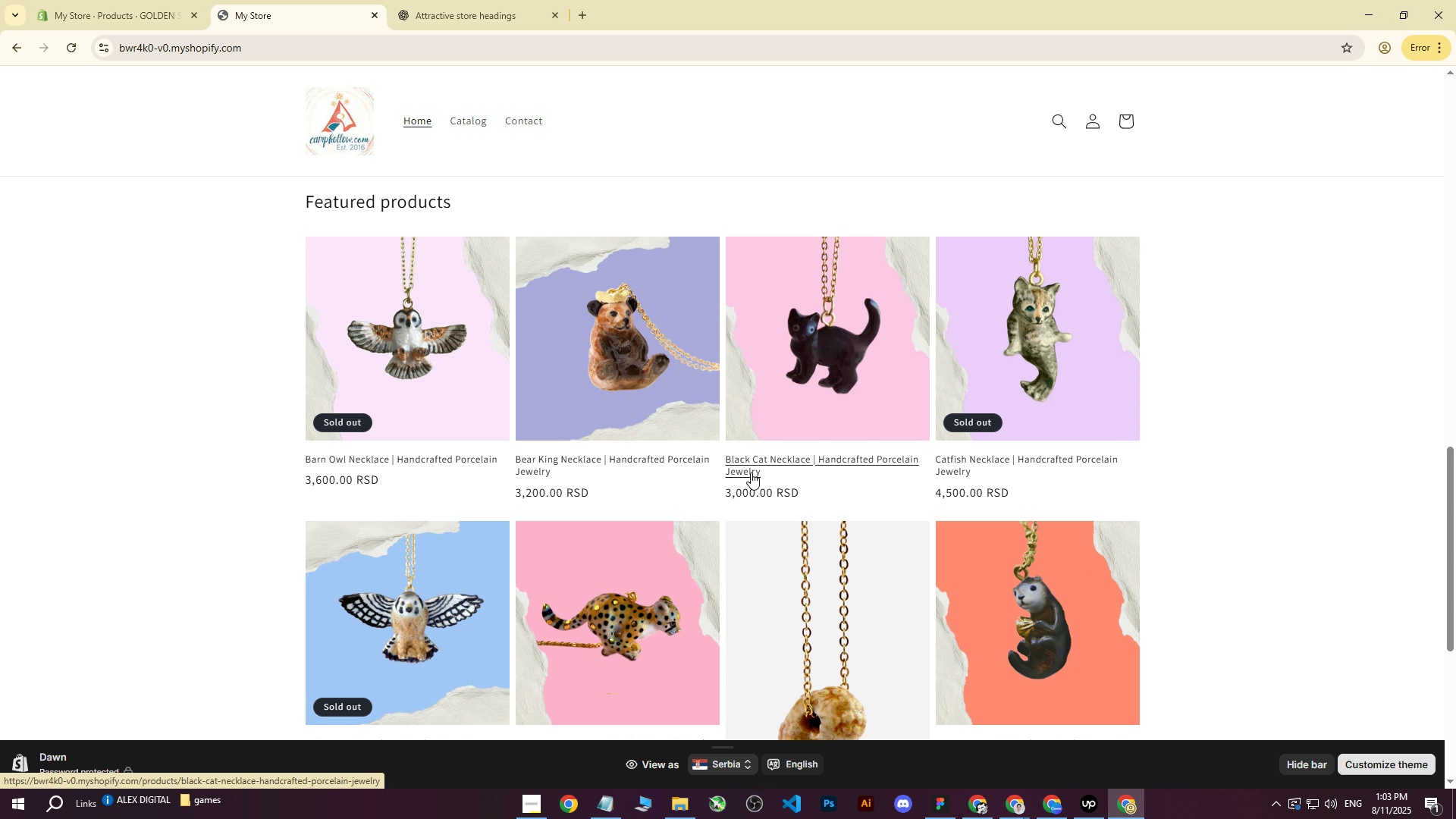 
scroll: coordinate [751, 472], scroll_direction: down, amount: 2.0
 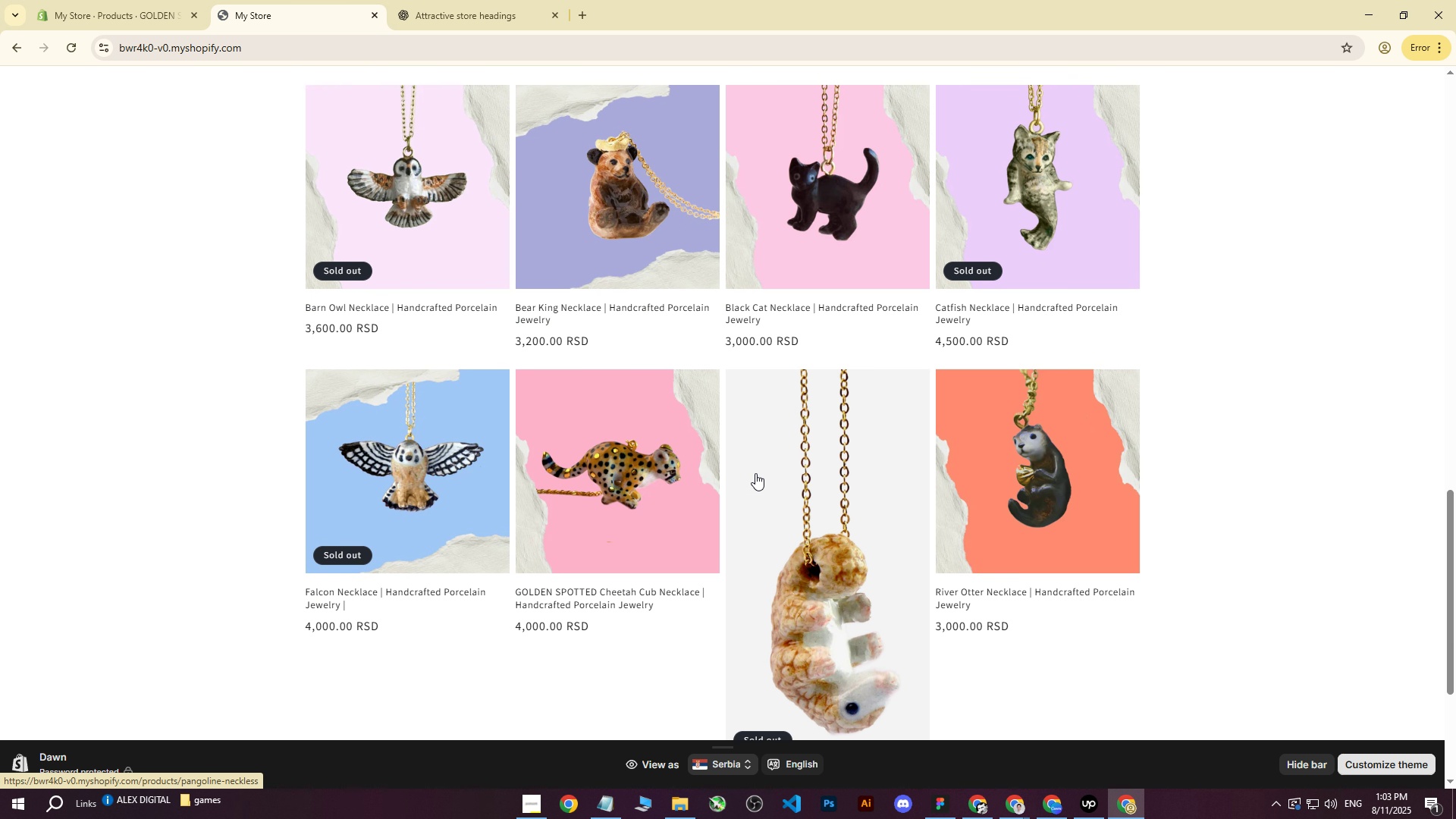 
scroll: coordinate [757, 473], scroll_direction: up, amount: 2.0
 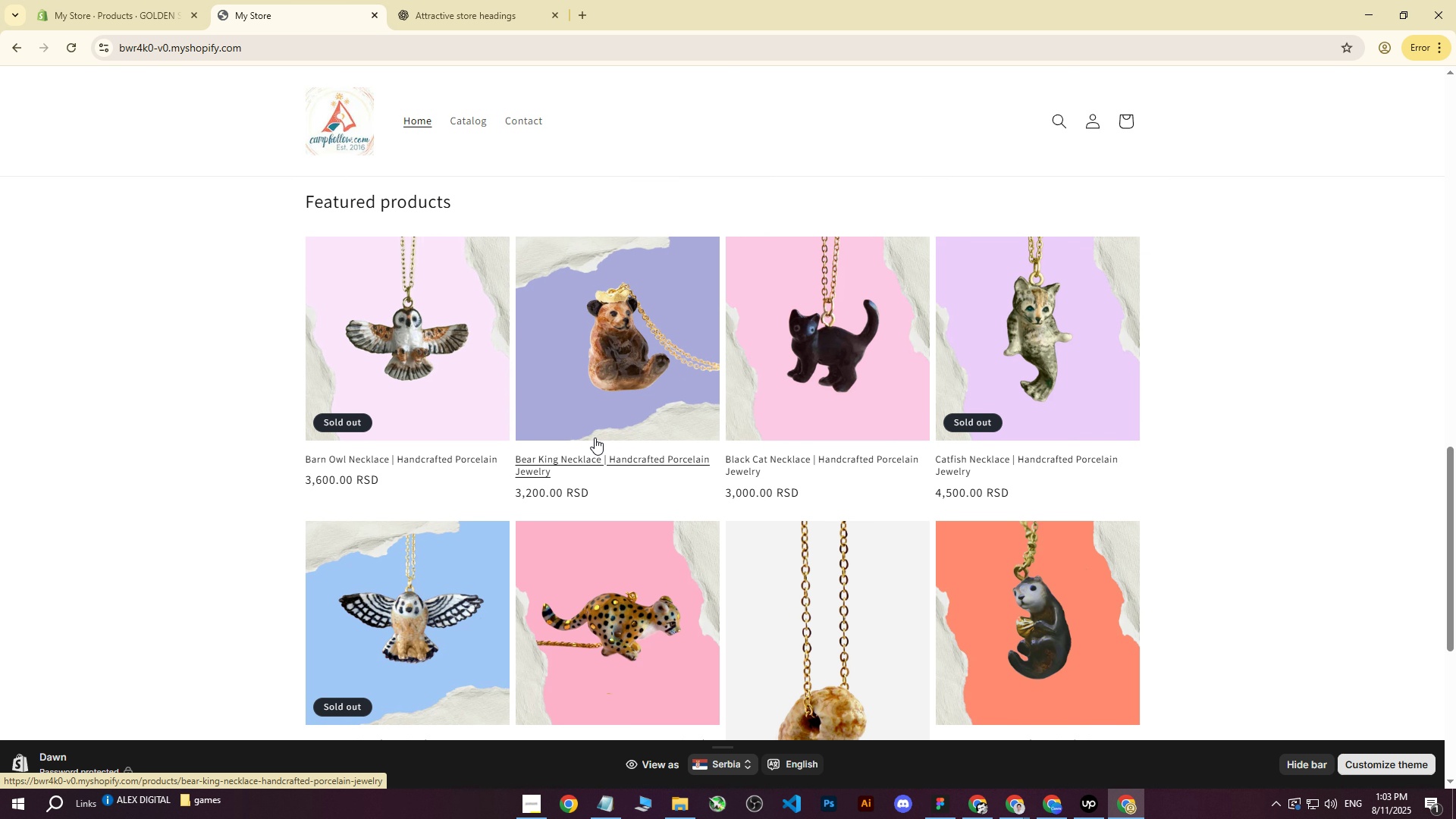 
wait(7.2)
 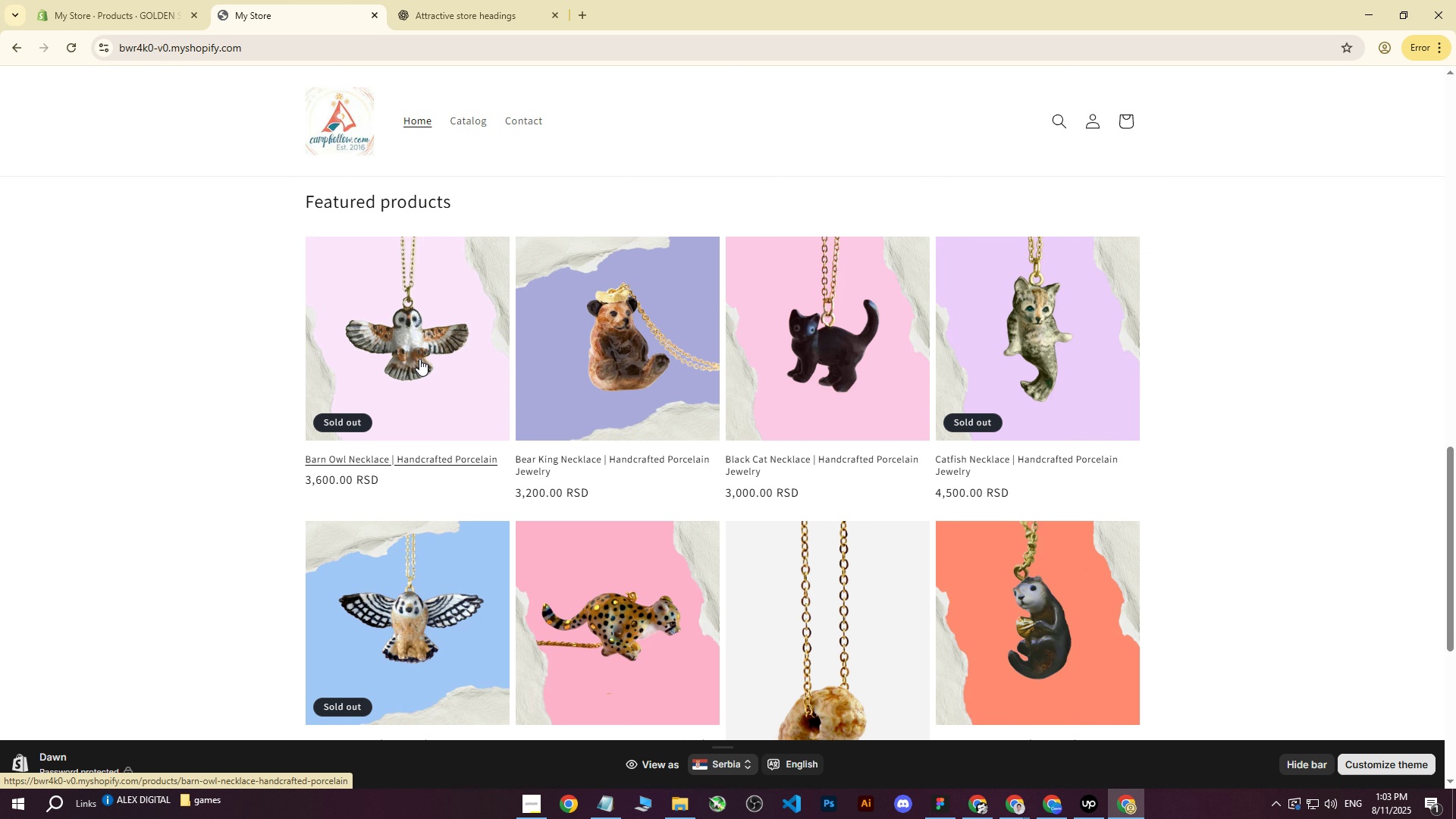 
left_click([1047, 805])
 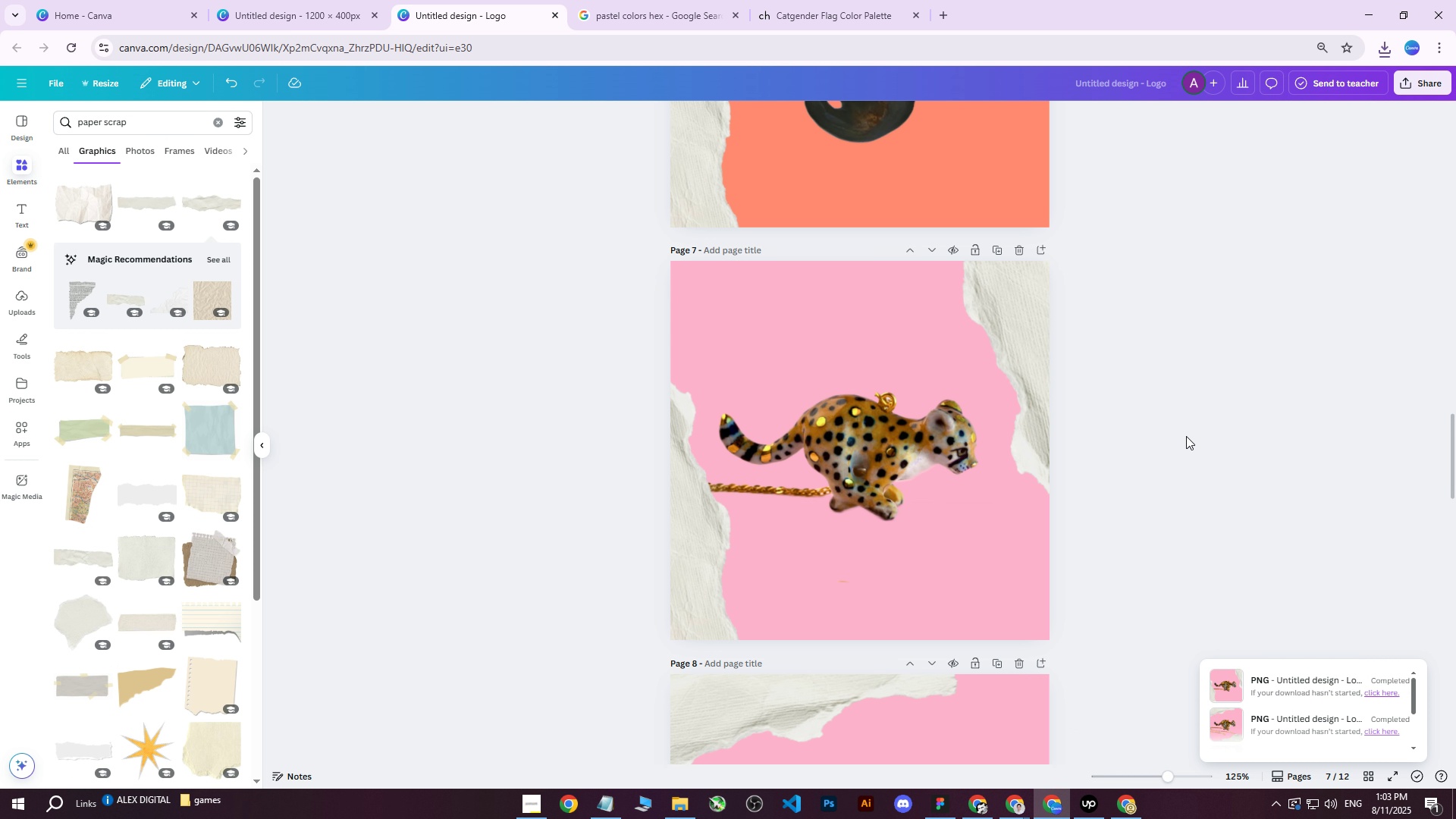 
scroll: coordinate [1134, 443], scroll_direction: down, amount: 12.0
 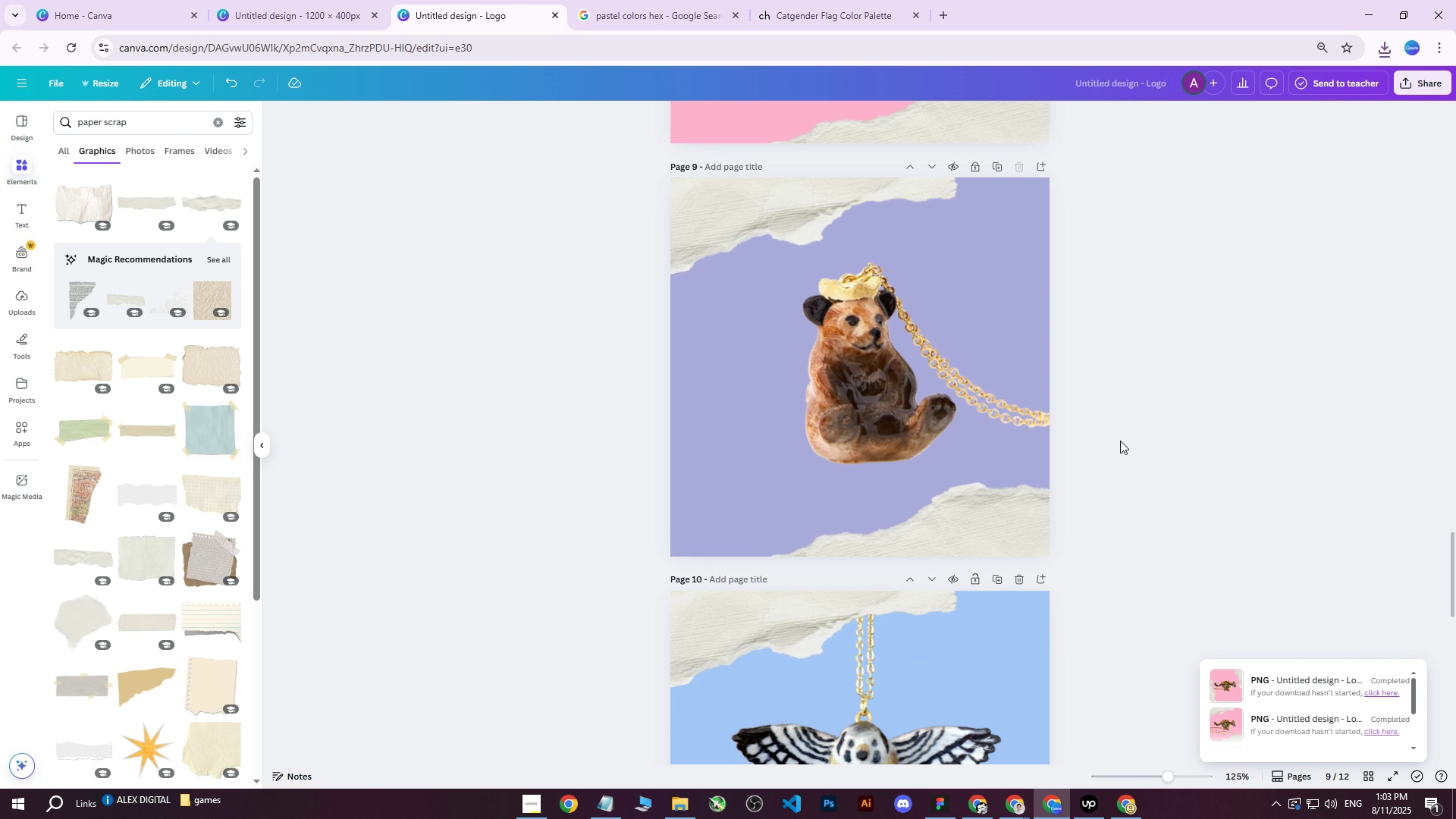 
scroll: coordinate [984, 271], scroll_direction: up, amount: 28.0
 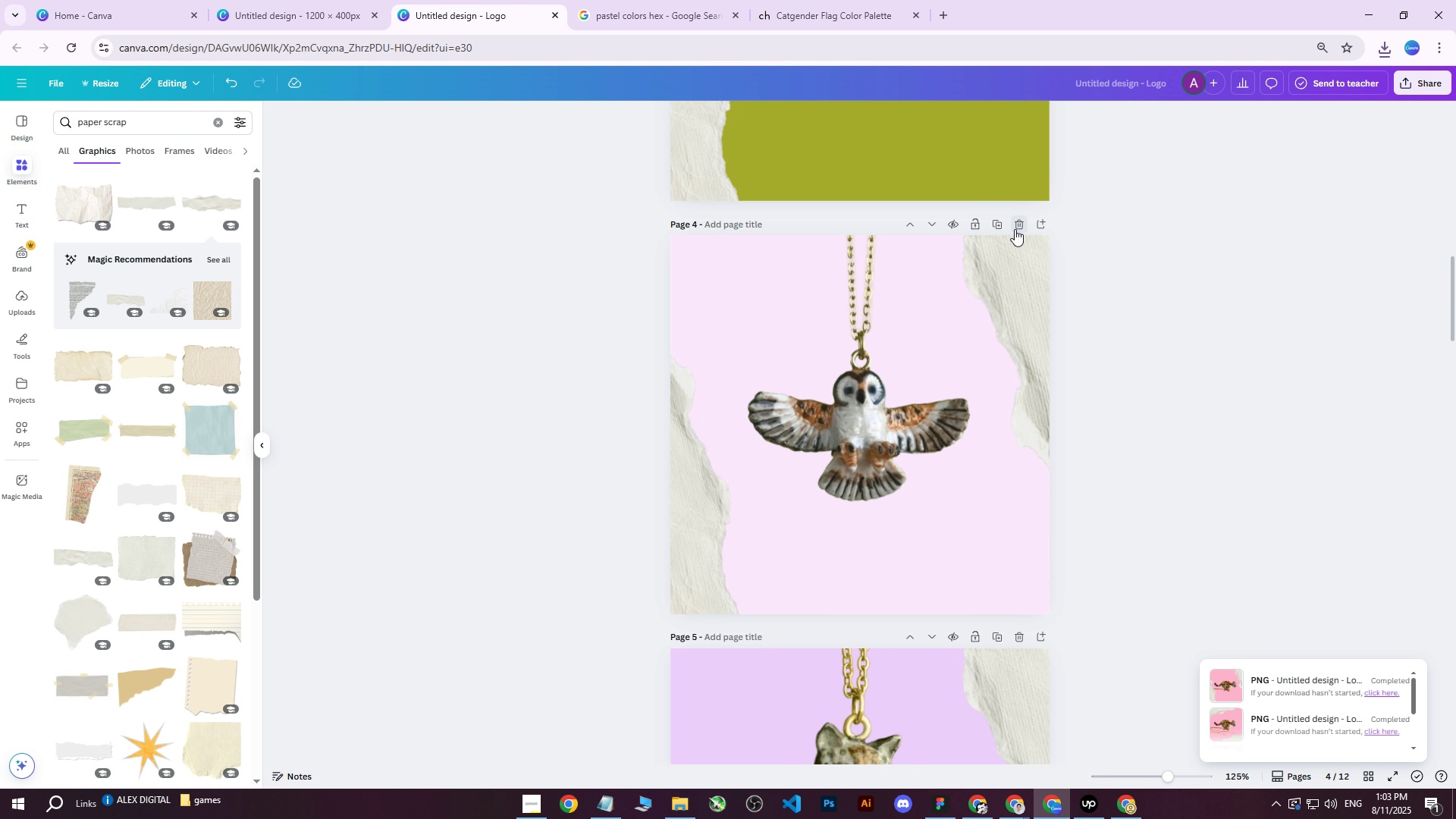 
scroll: coordinate [959, 388], scroll_direction: down, amount: 15.0
 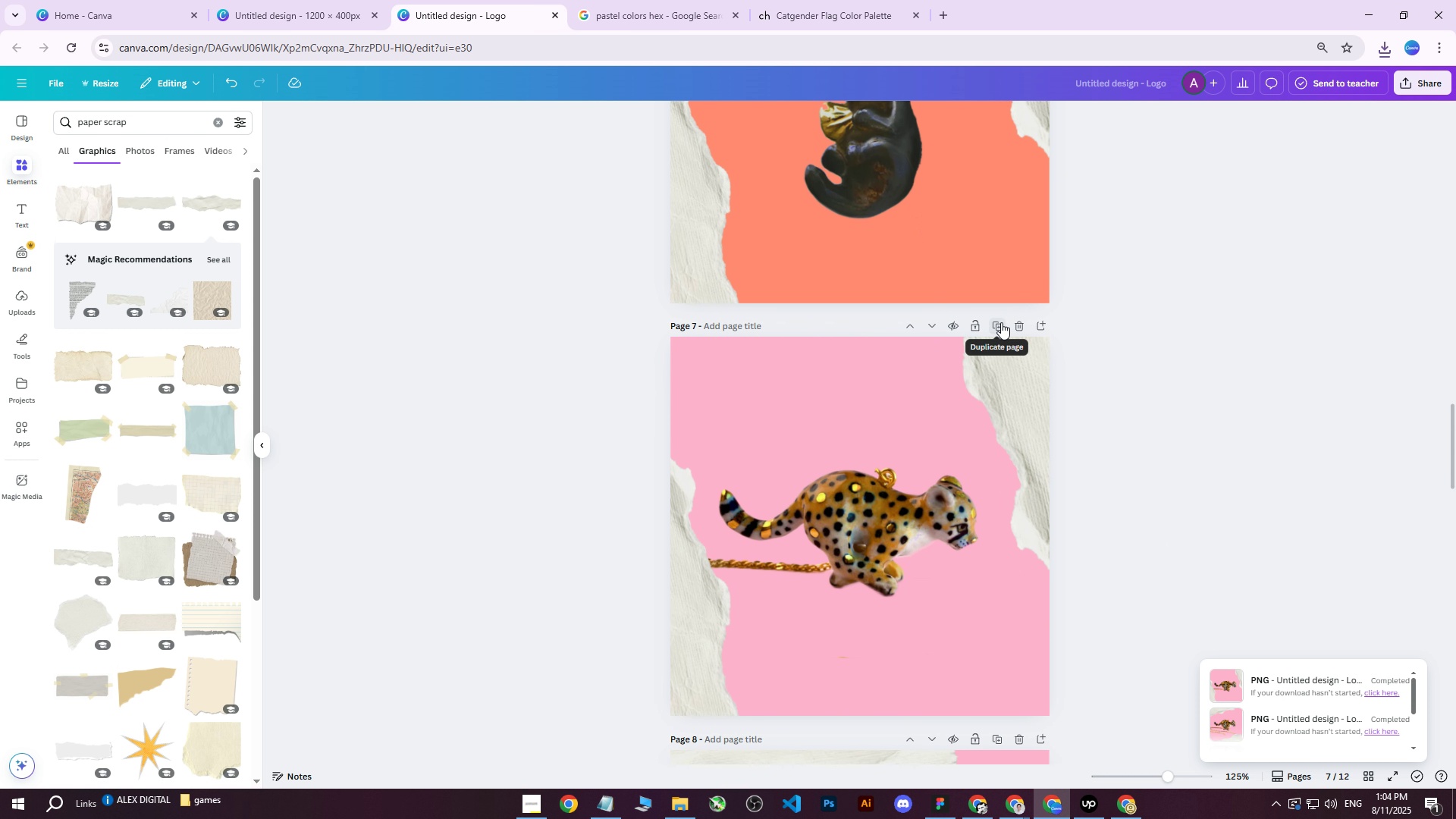 
left_click([1001, 322])
 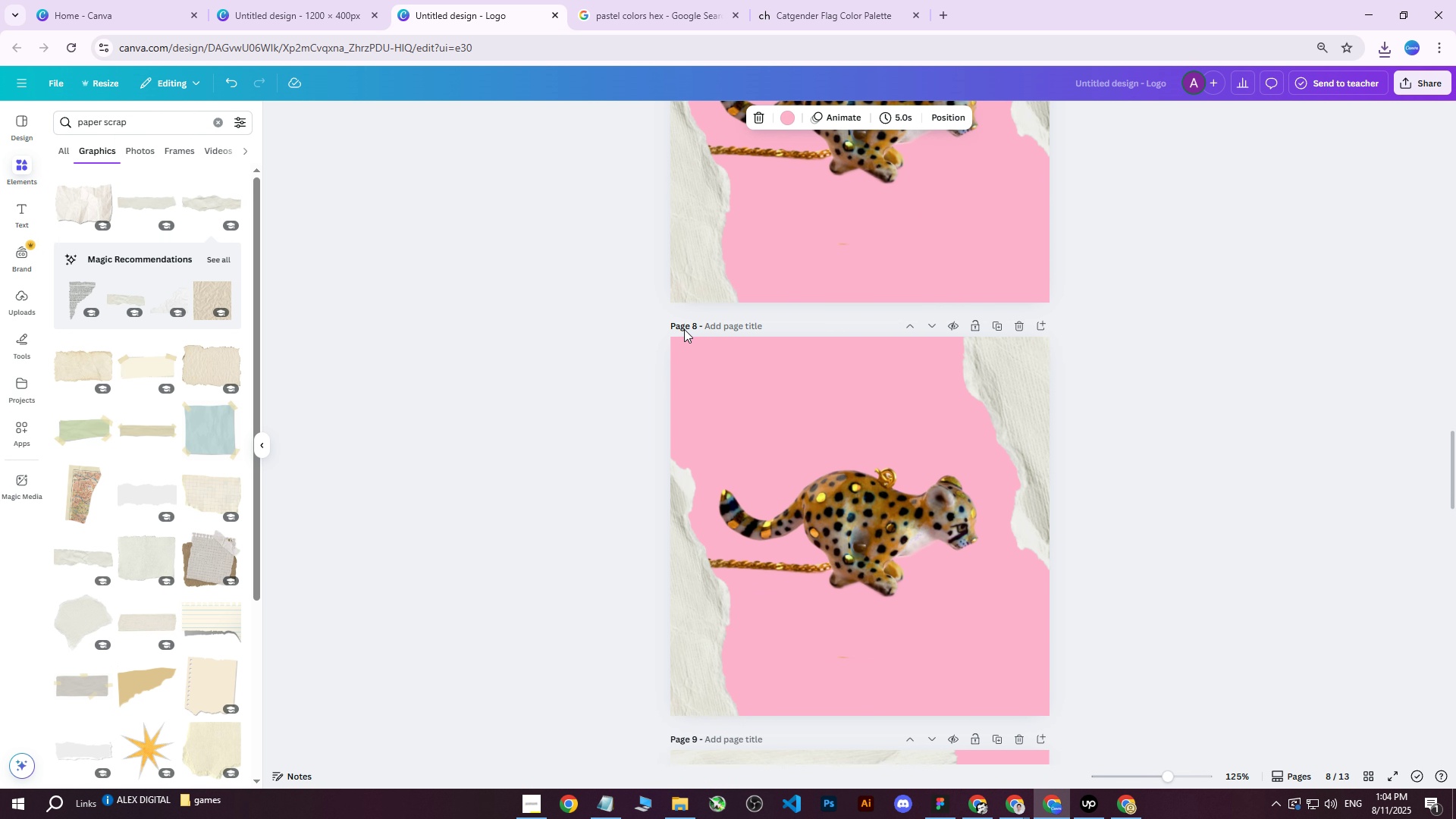 
double_click([682, 347])
 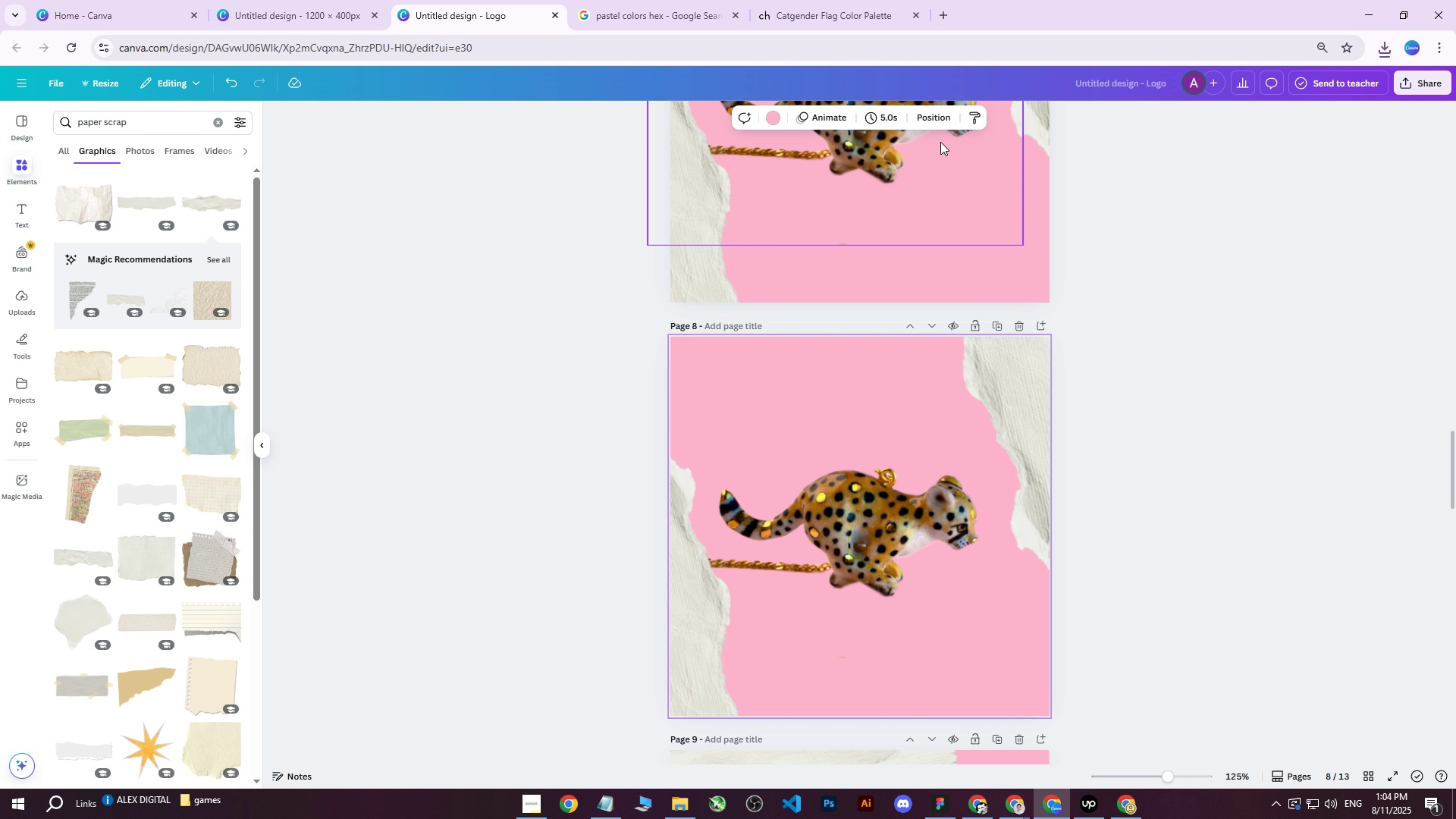 
left_click([941, 118])
 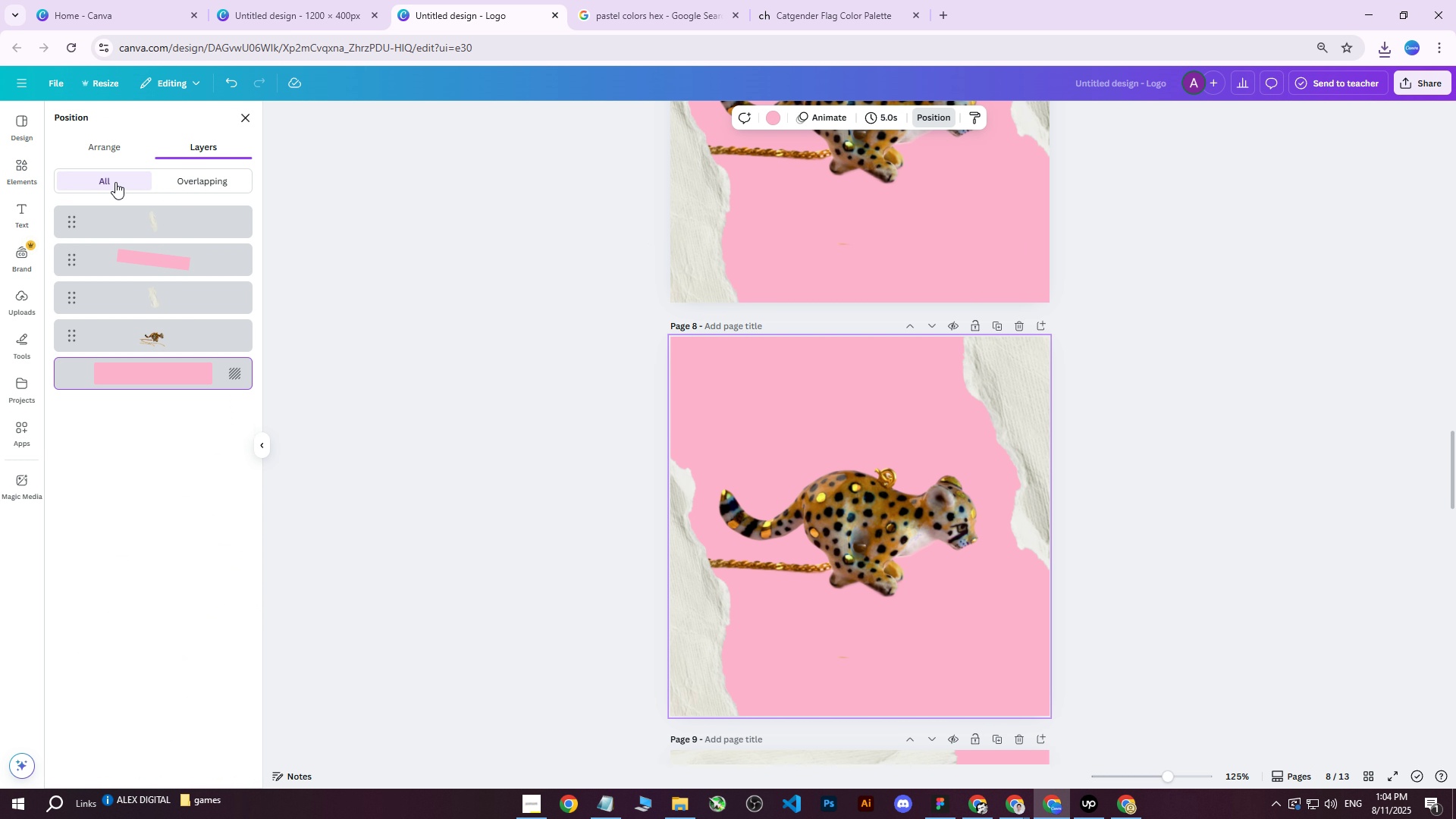 
left_click([198, 173])
 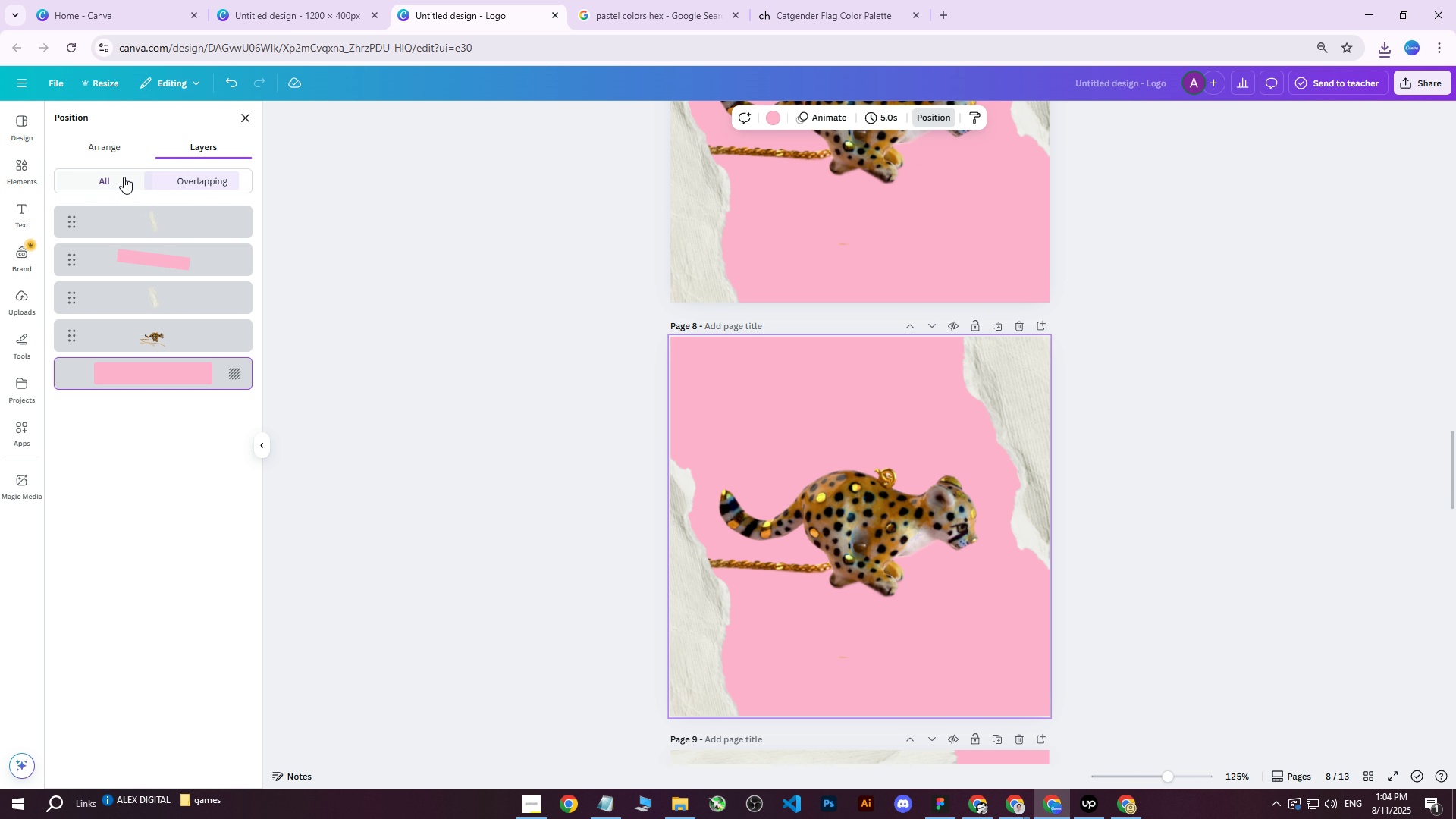 
double_click([121, 148])
 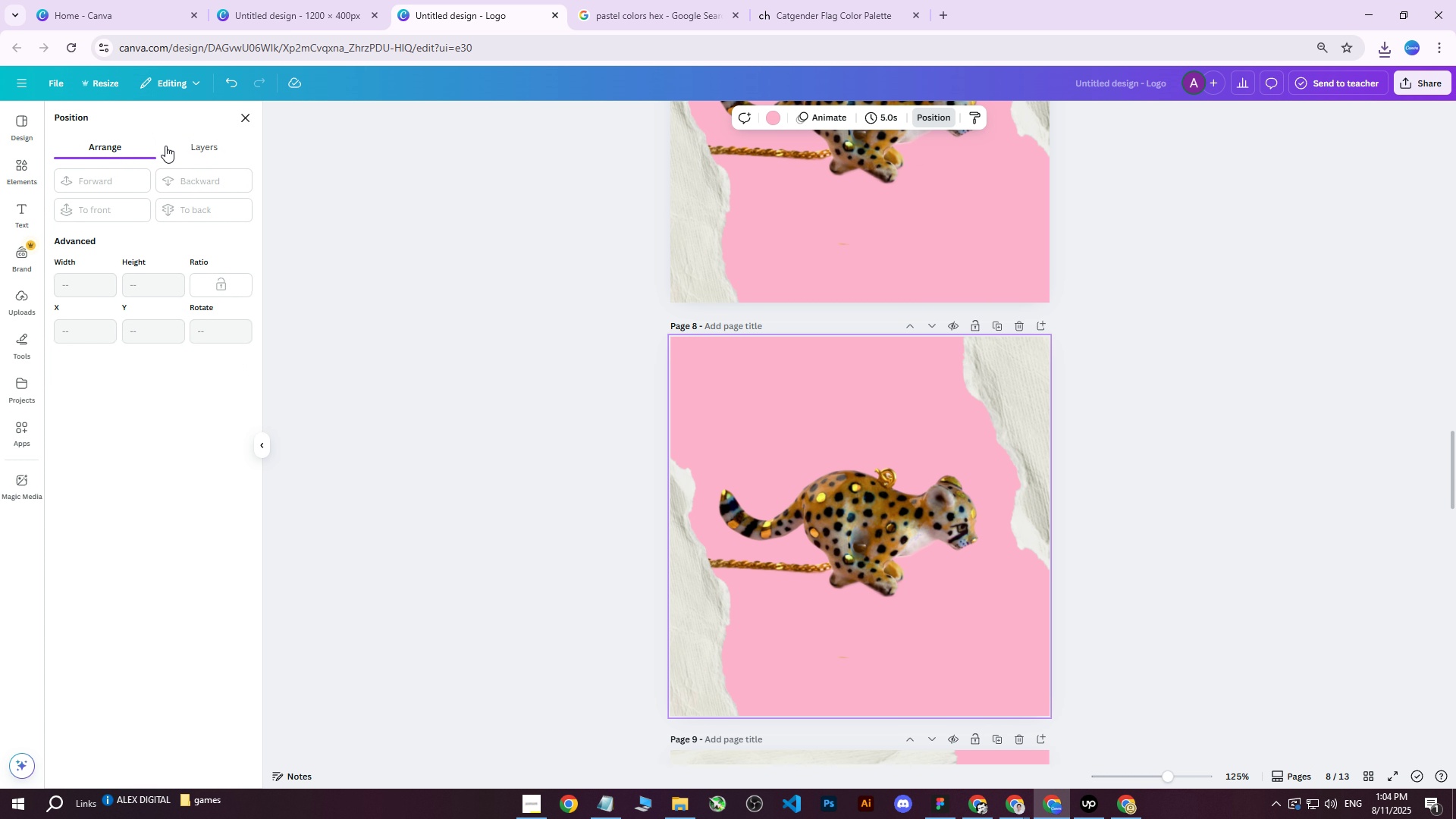 
left_click([220, 145])
 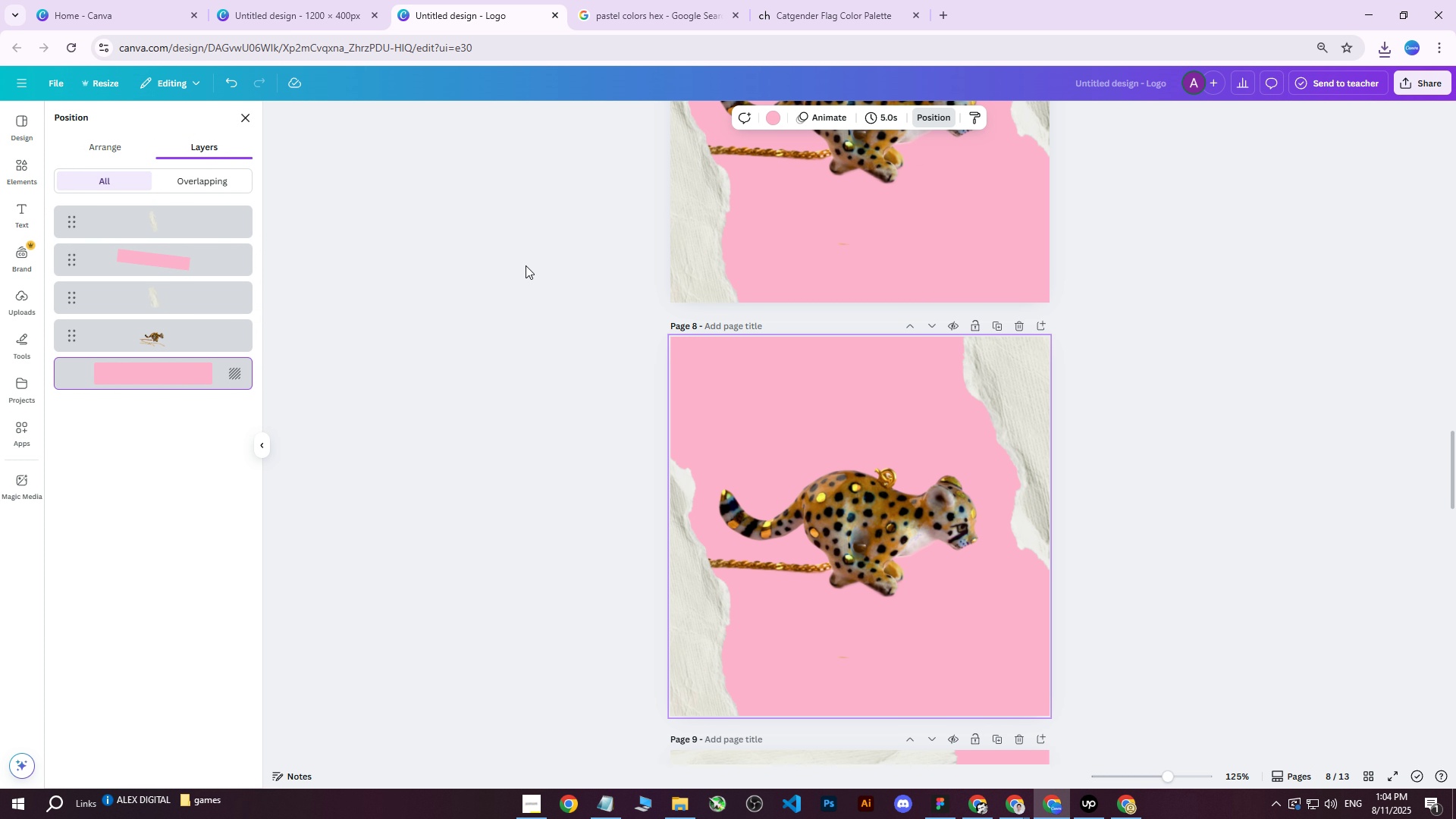 
left_click([594, 309])
 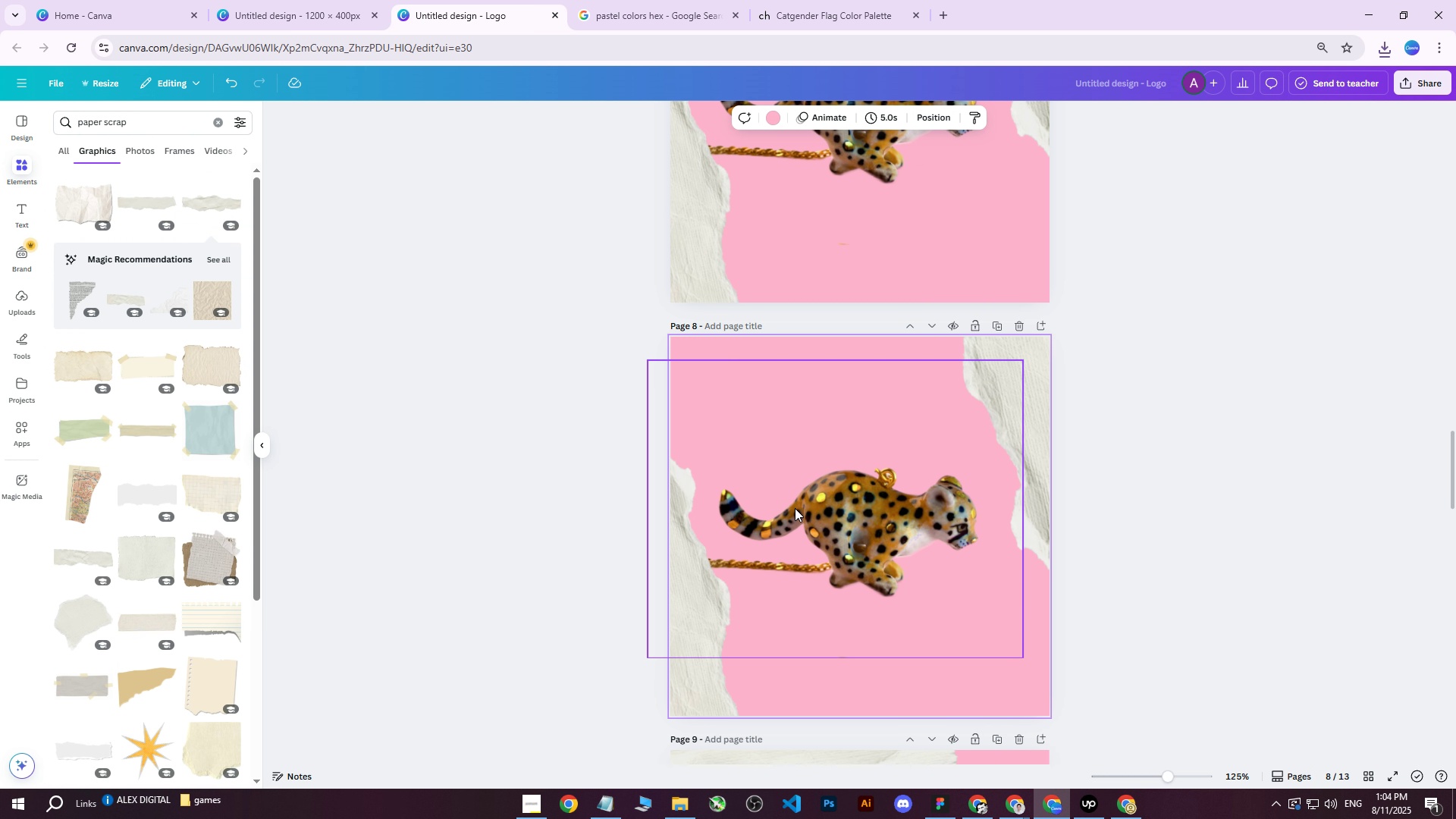 
left_click([848, 508])
 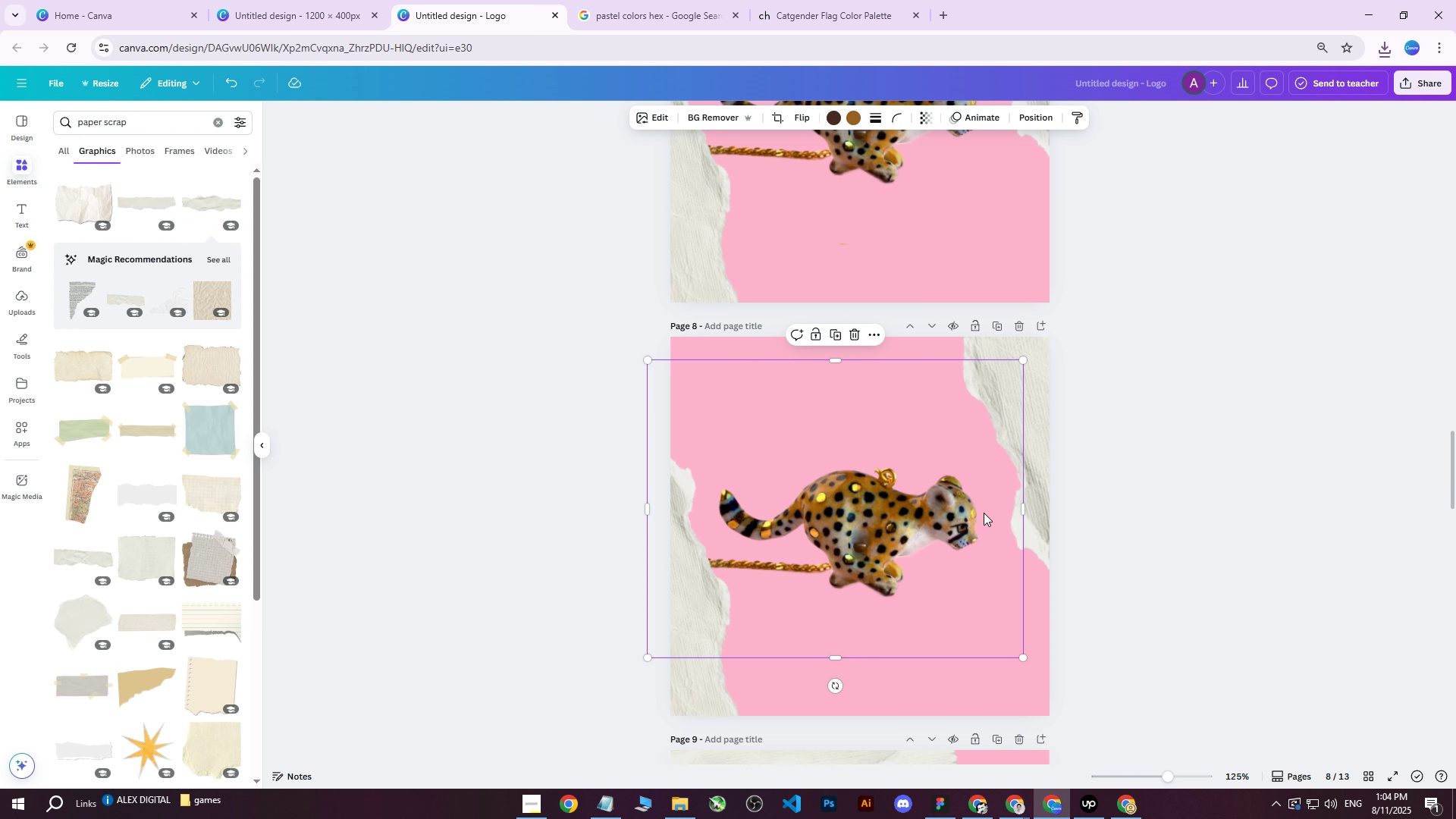 
scroll: coordinate [984, 480], scroll_direction: up, amount: 17.0
 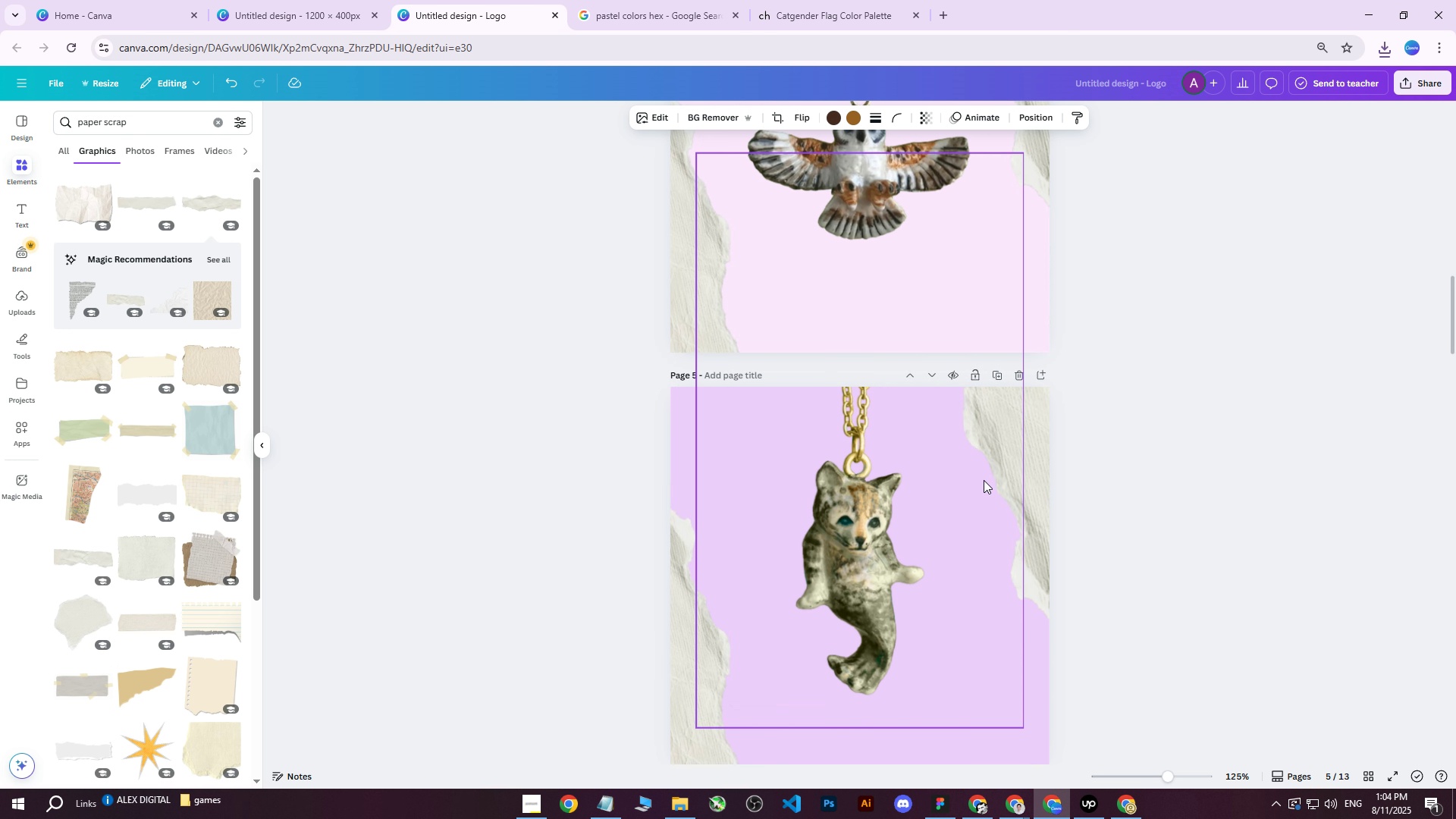 
key(Delete)
 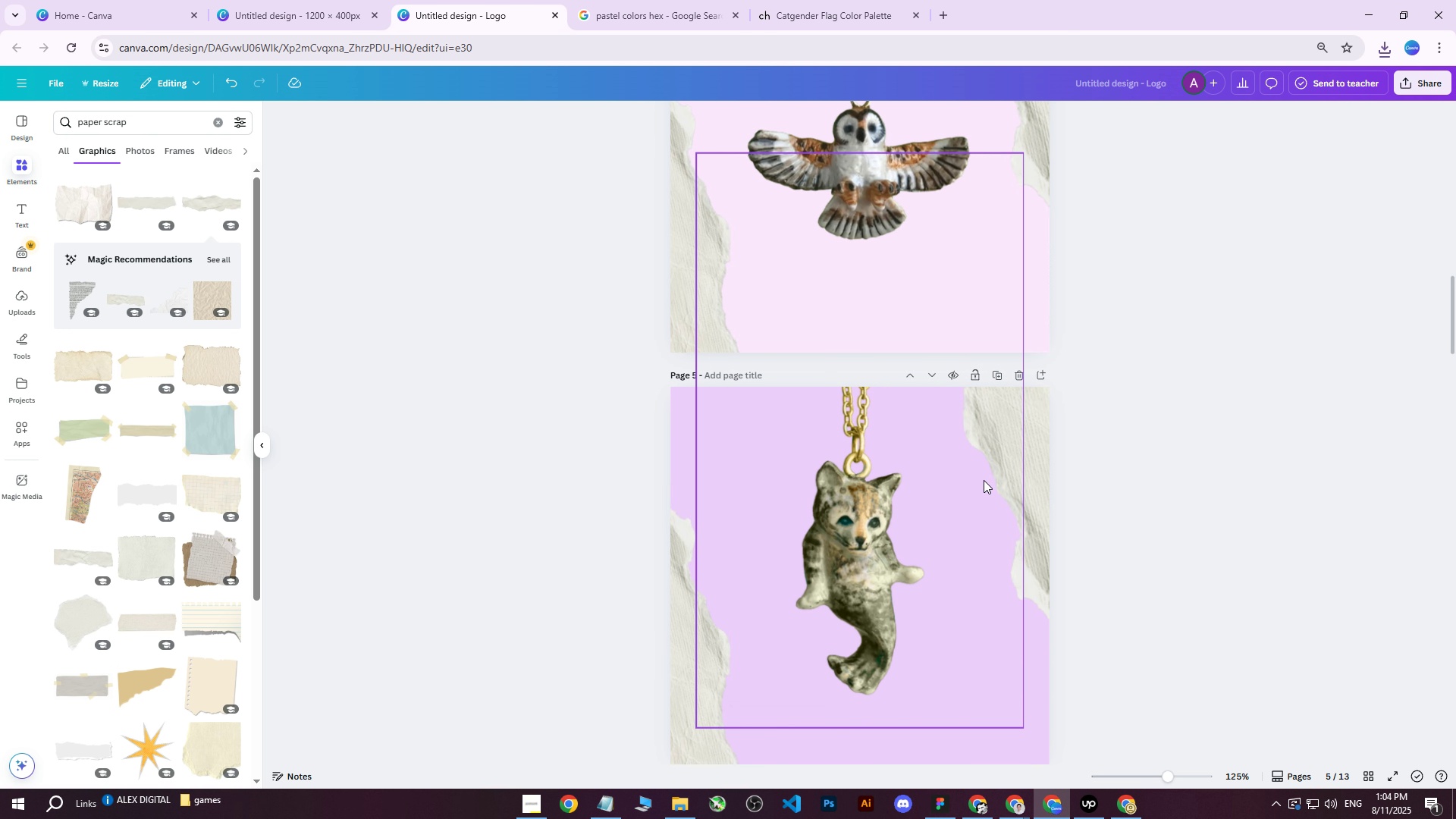 
scroll: coordinate [984, 480], scroll_direction: down, amount: 6.0
 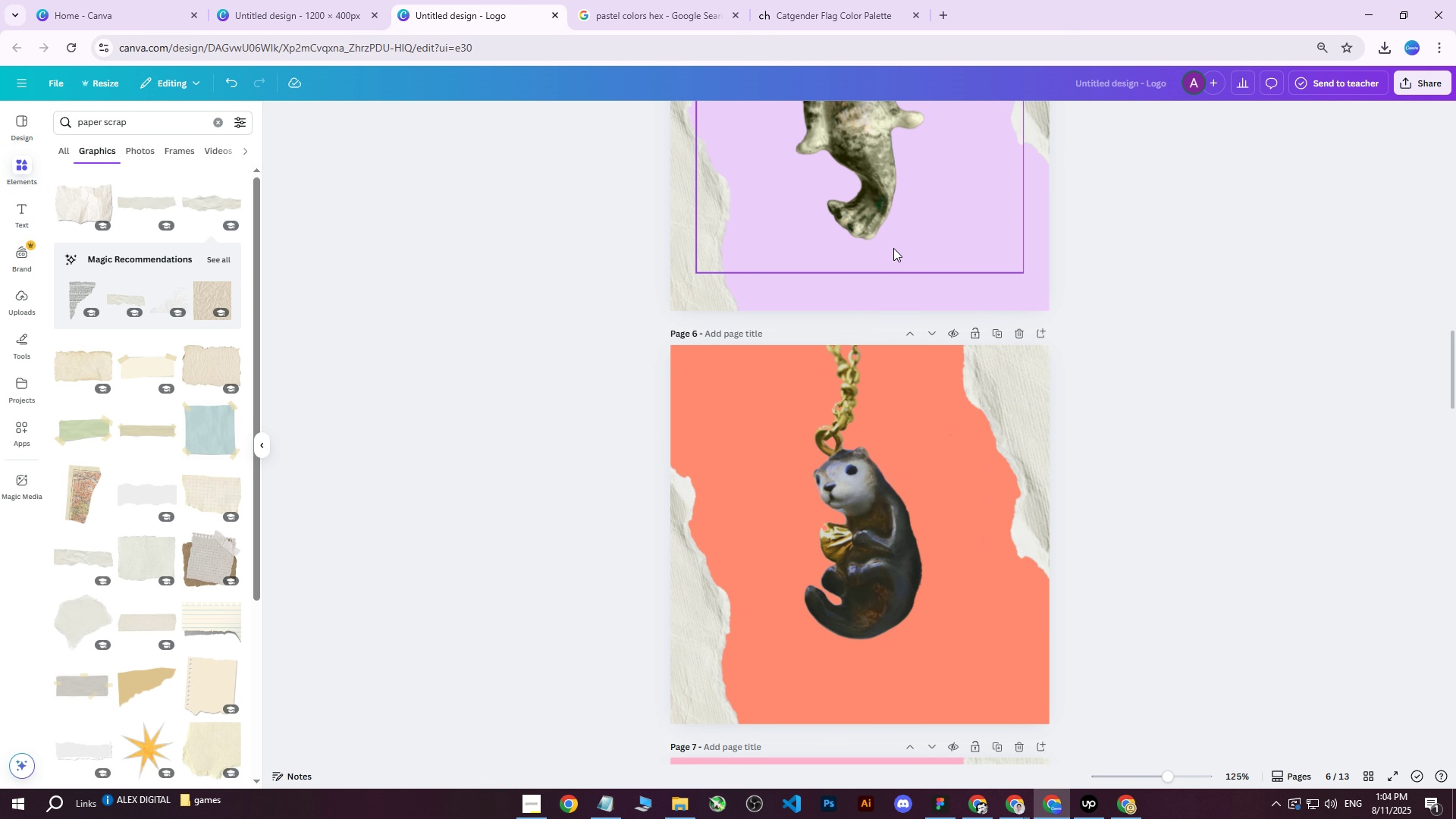 
left_click([887, 218])
 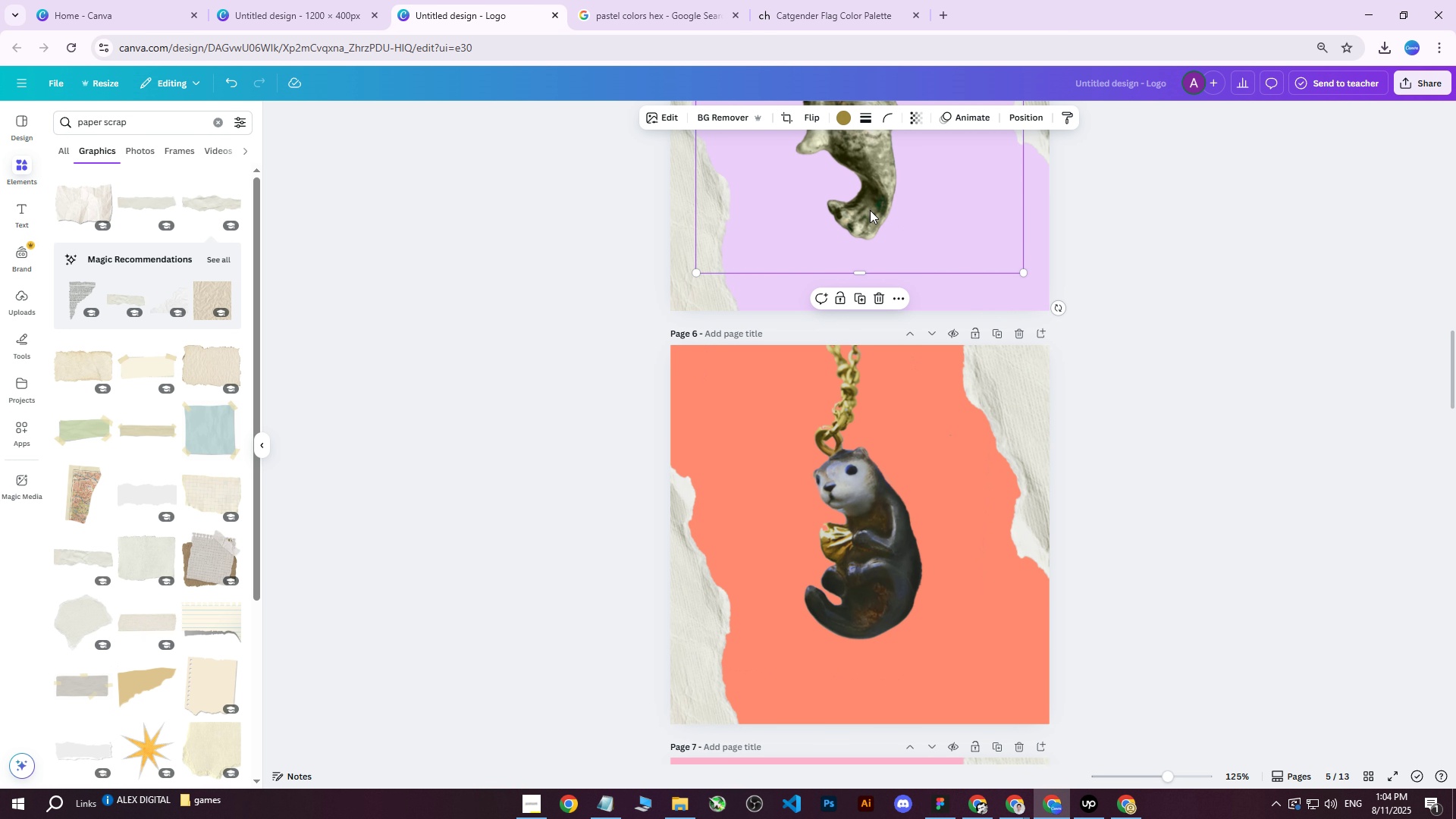 
key(Control+ControlLeft)
 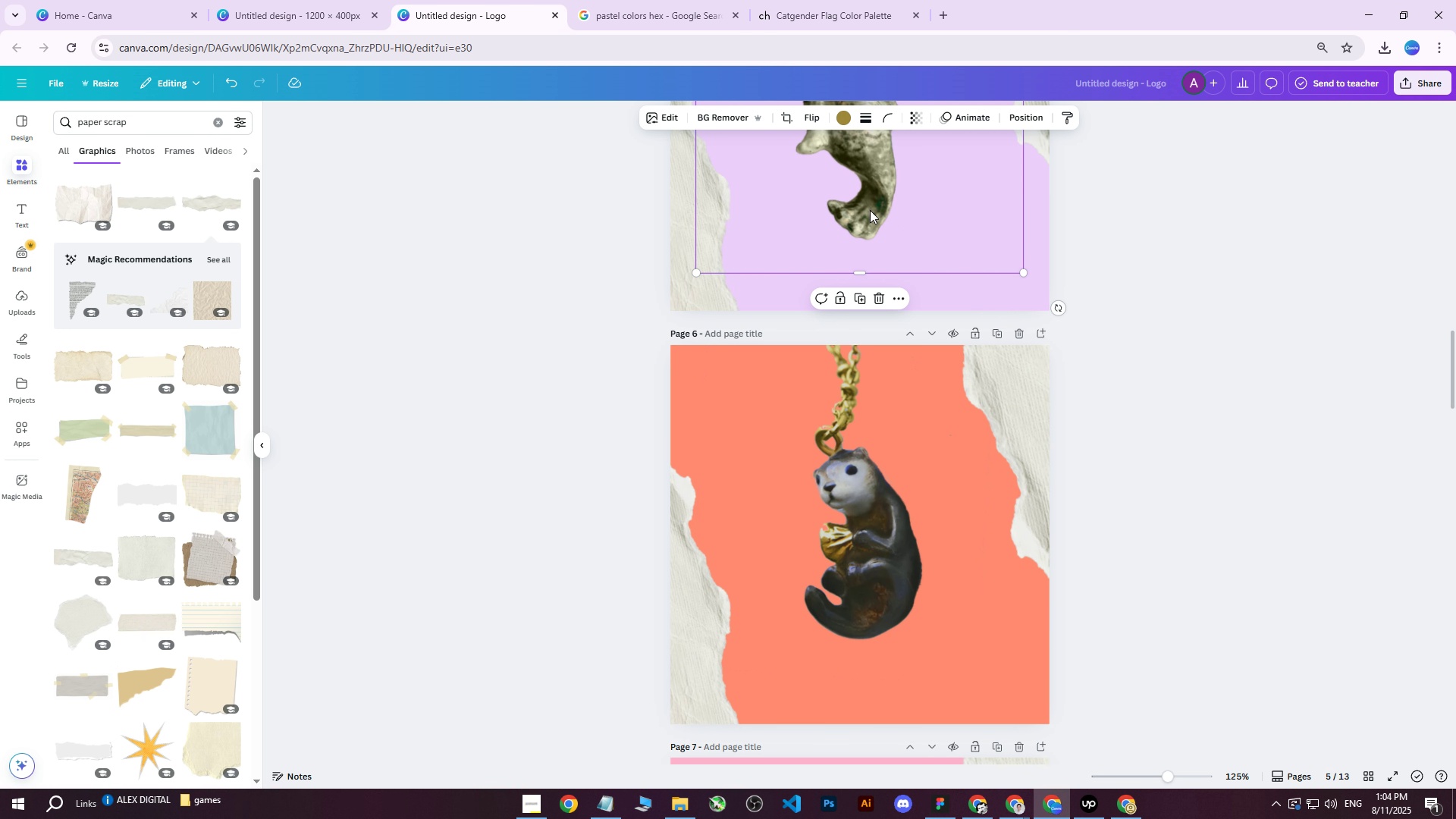 
key(Control+D)
 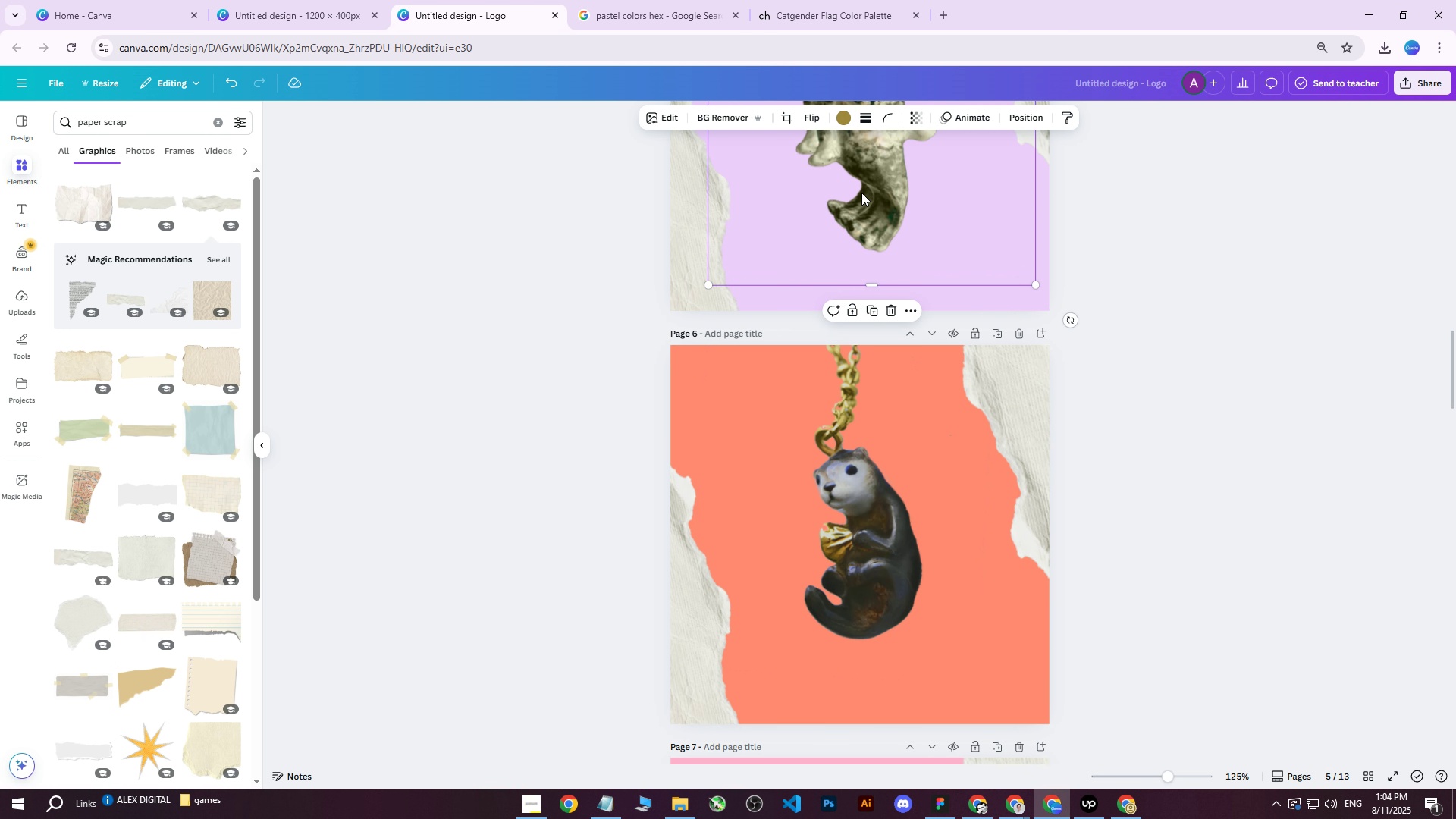 
left_click_drag(start_coordinate=[861, 191], to_coordinate=[855, 434])
 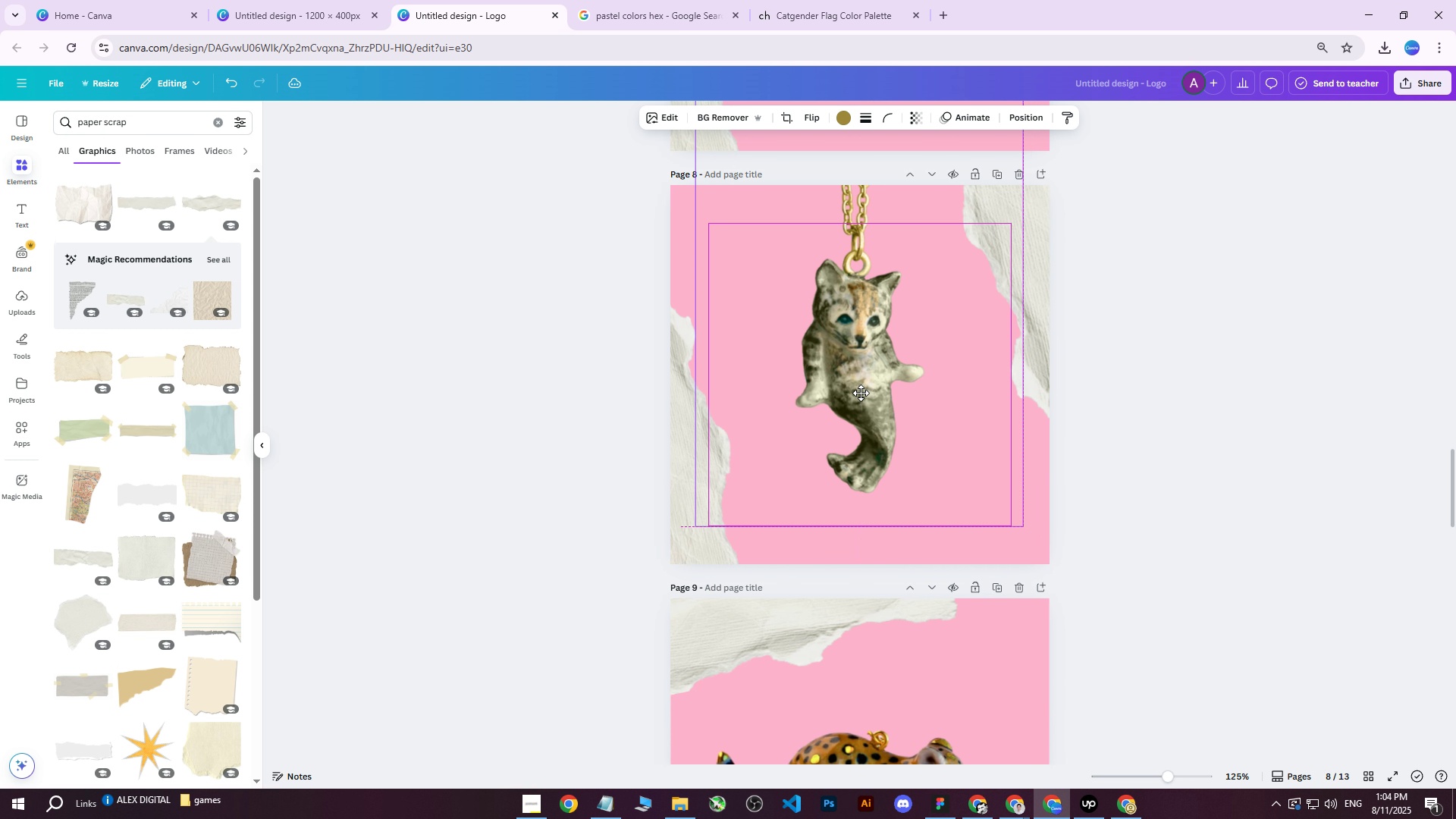 
scroll: coordinate [884, 384], scroll_direction: down, amount: 13.0
 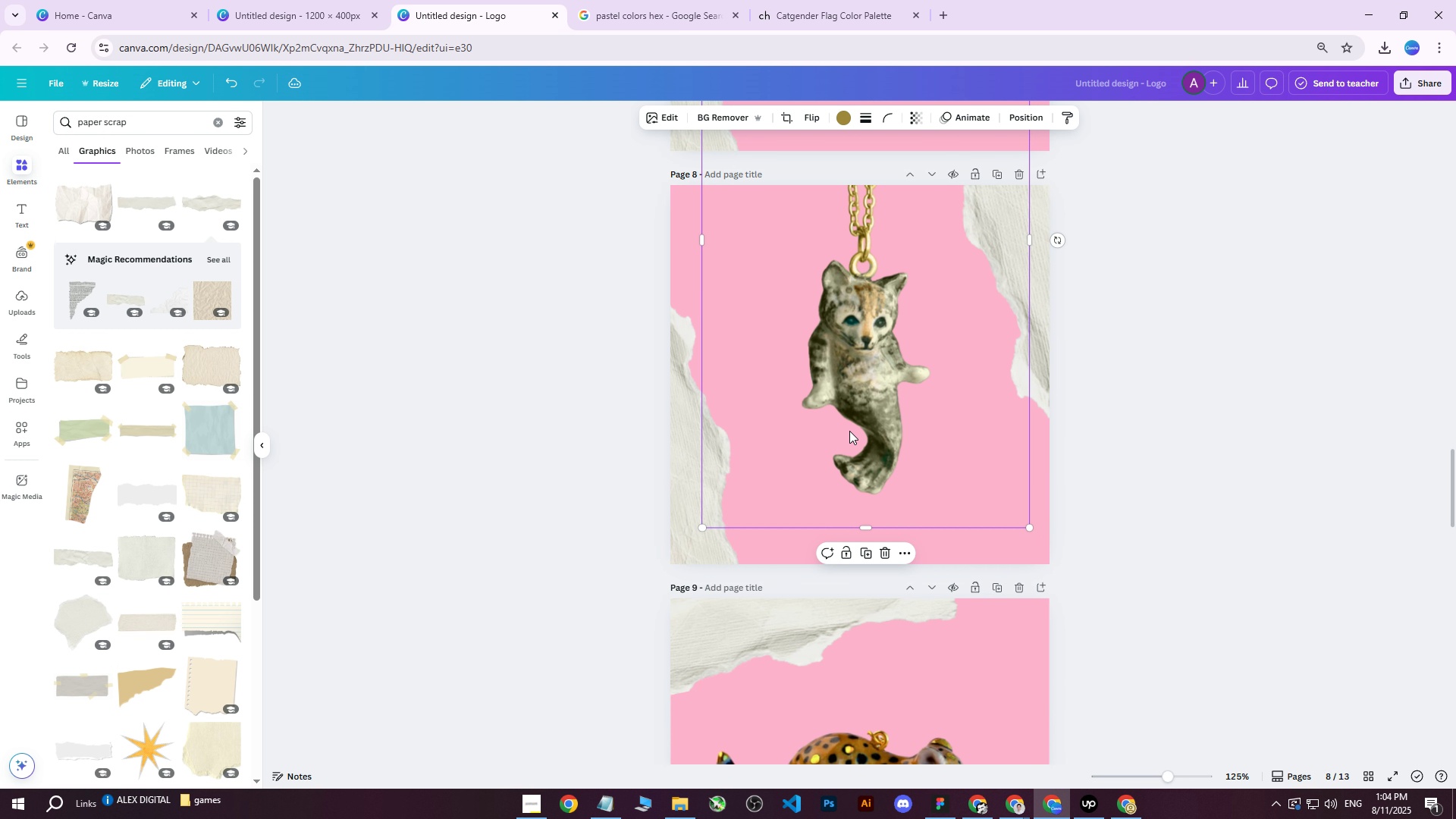 
left_click_drag(start_coordinate=[869, 397], to_coordinate=[855, 401])
 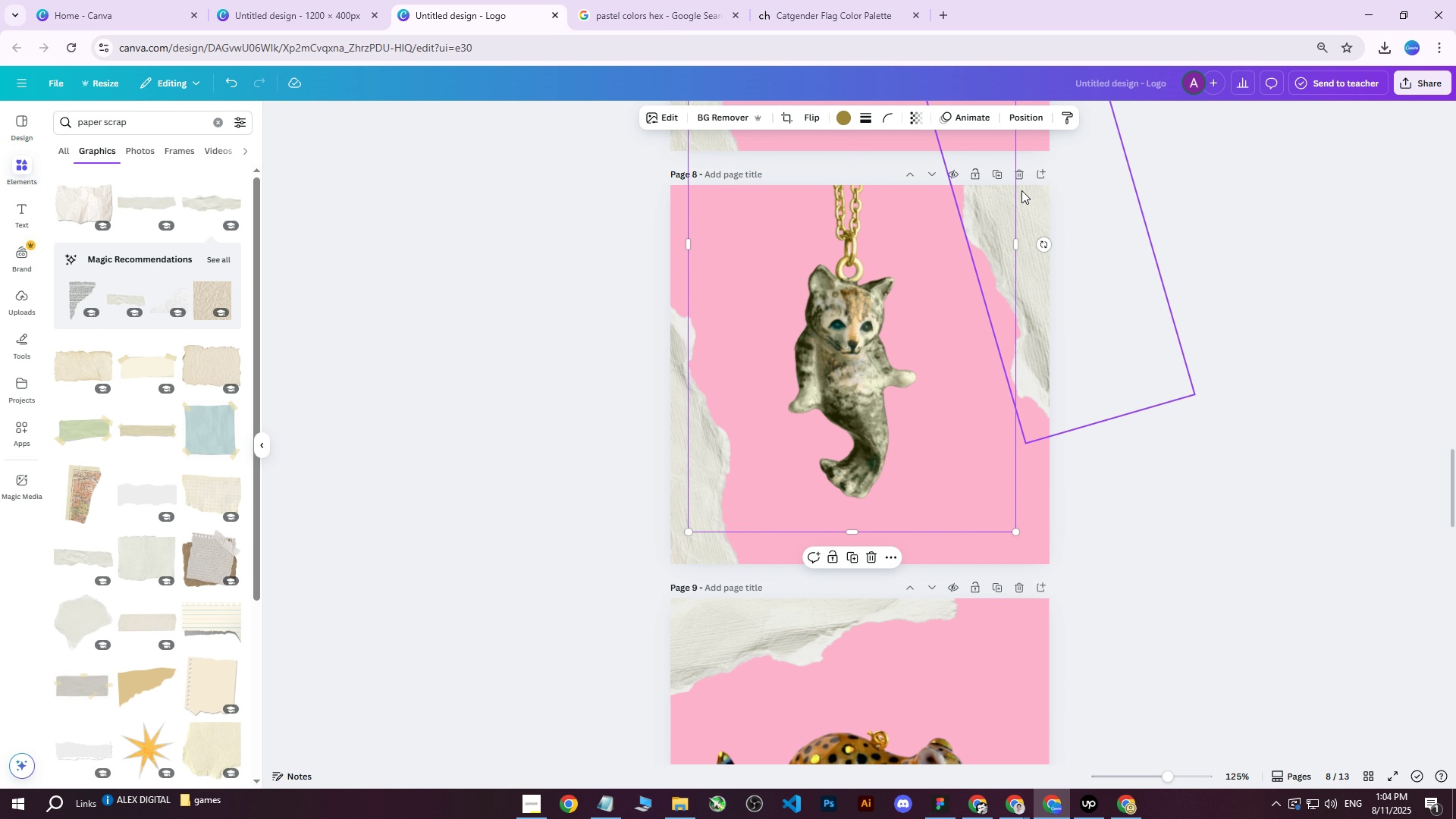 
left_click([1018, 174])
 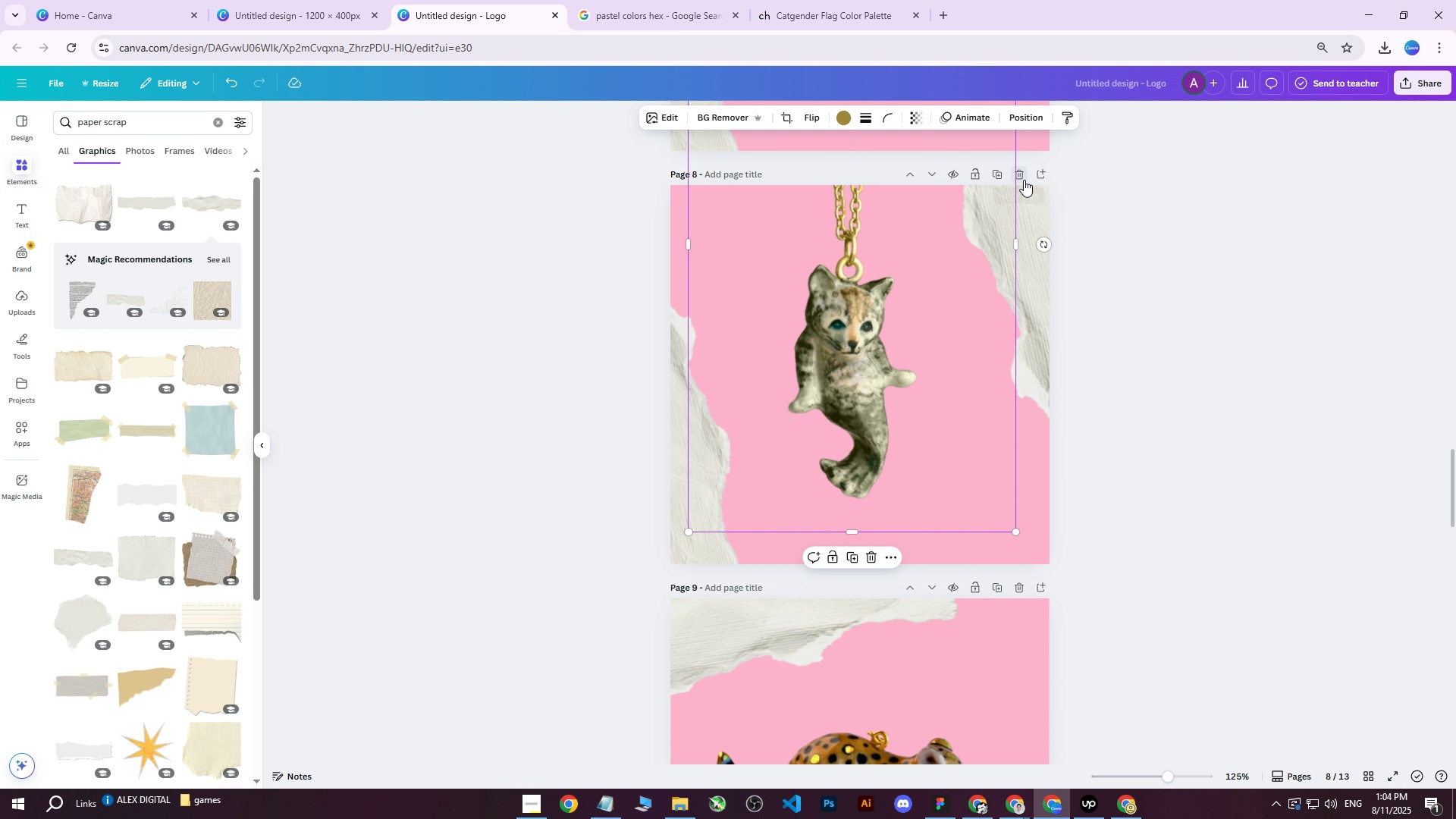 
double_click([1024, 180])
 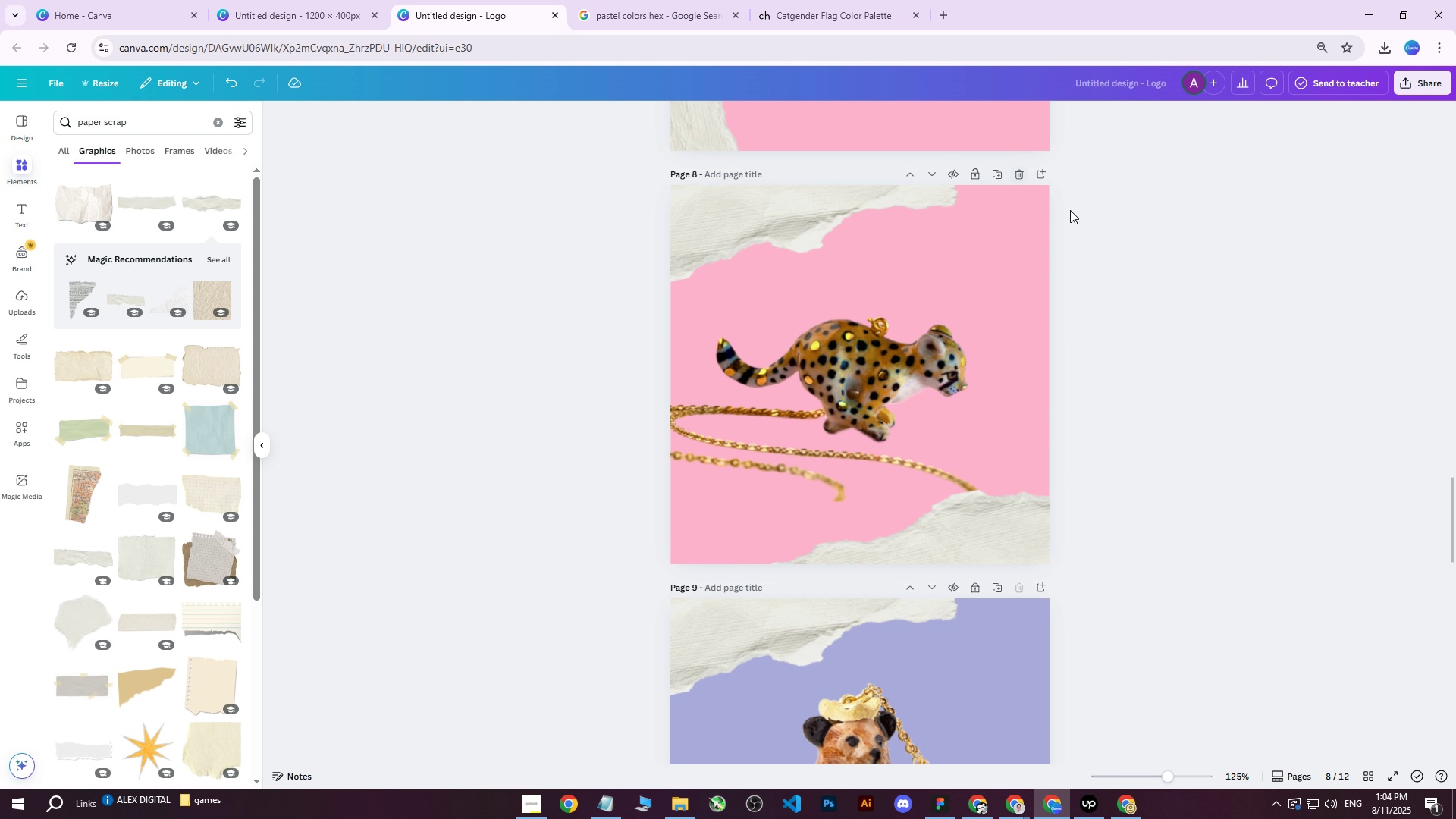 
scroll: coordinate [1099, 293], scroll_direction: up, amount: 5.0
 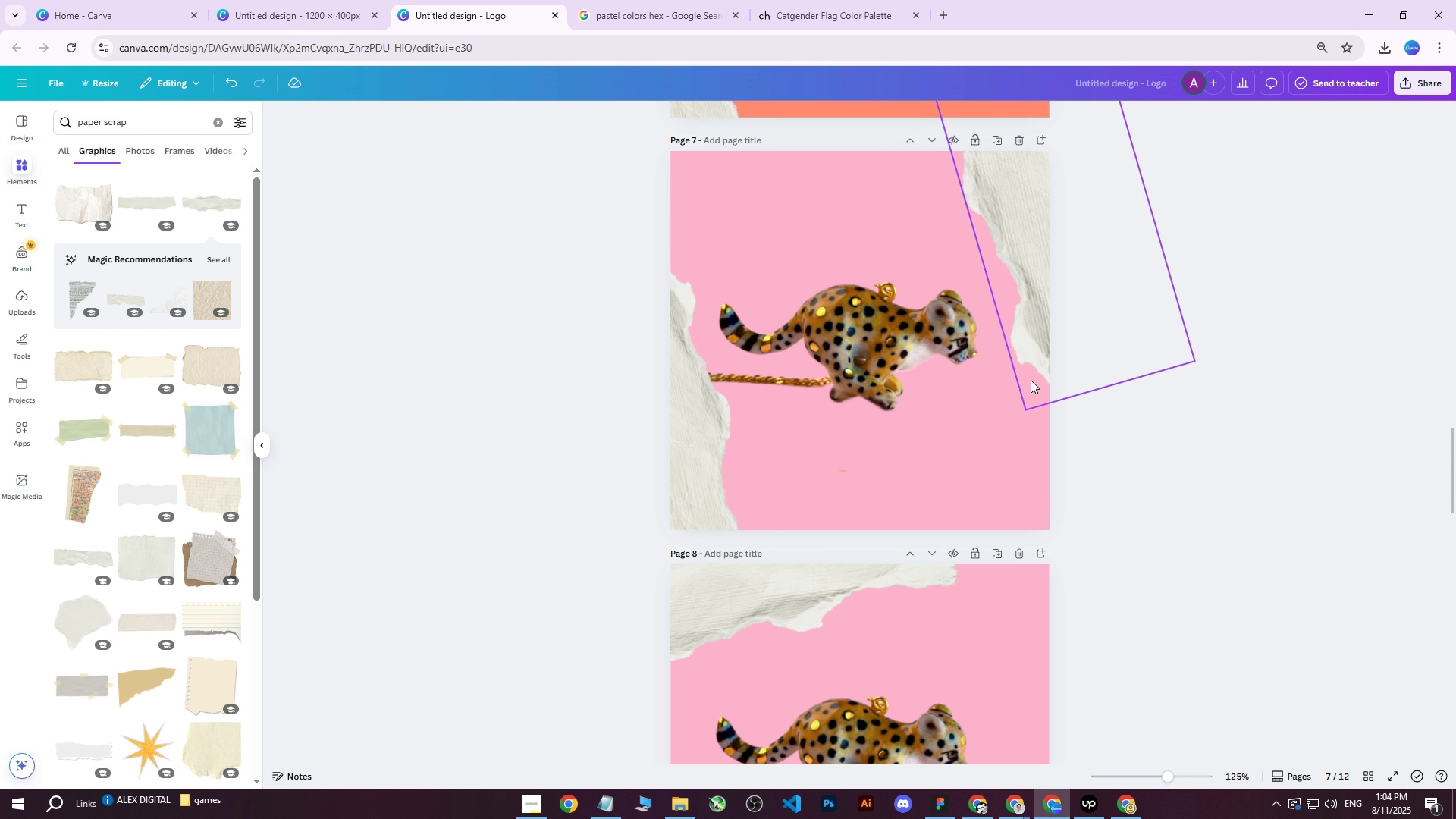 
scroll: coordinate [987, 253], scroll_direction: down, amount: 4.0
 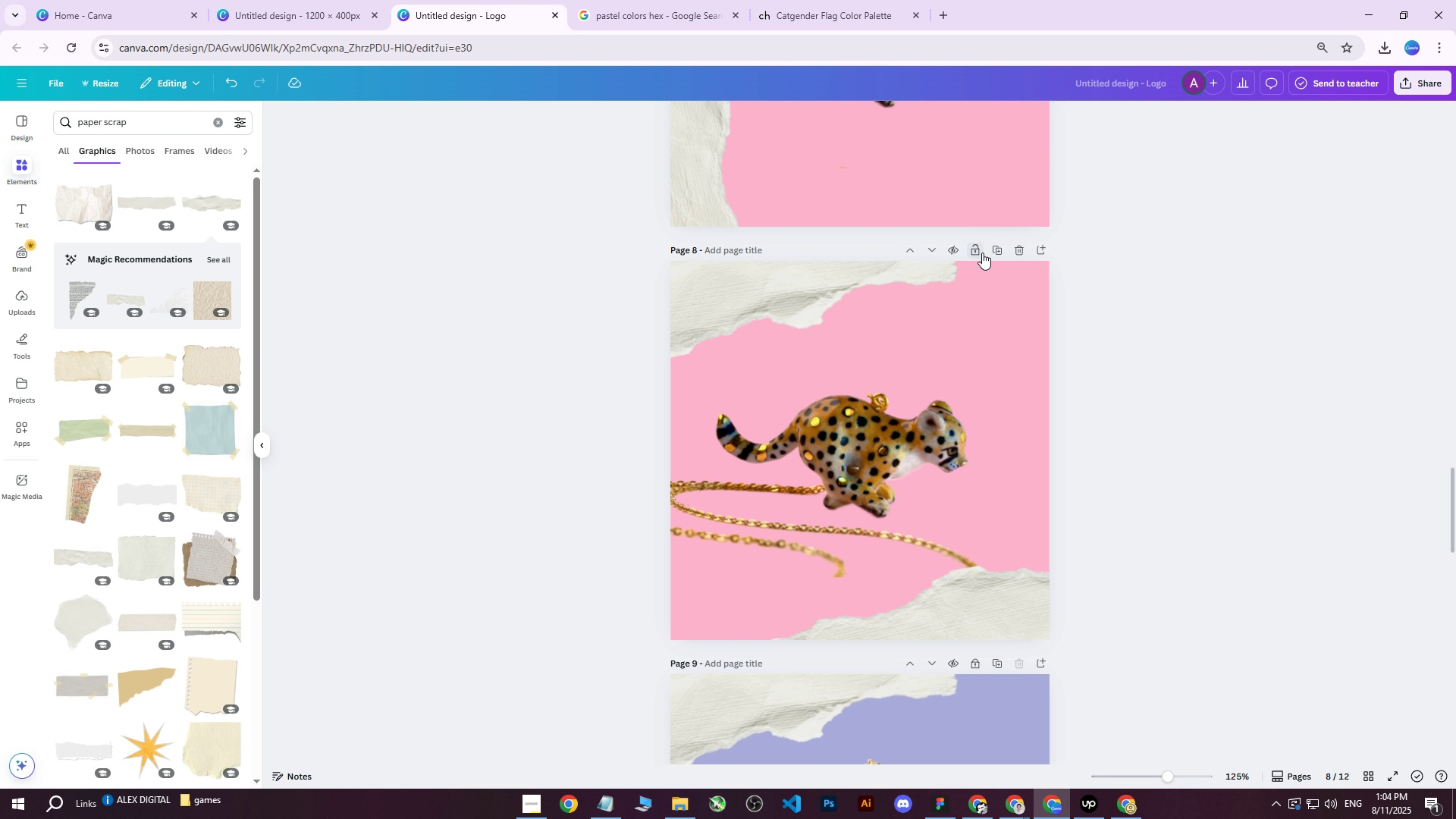 
left_click([994, 250])
 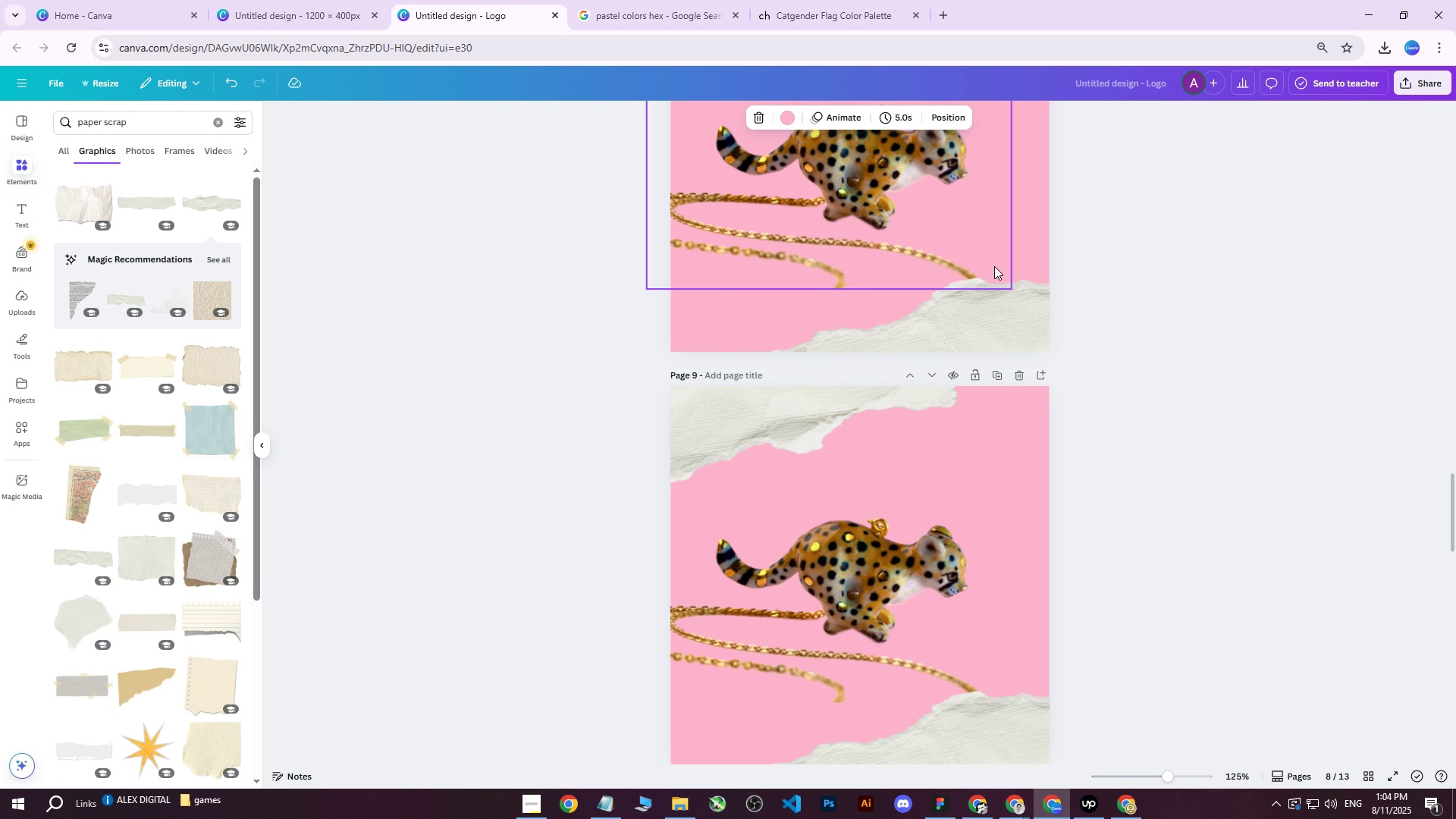 
scroll: coordinate [994, 277], scroll_direction: down, amount: 2.0
 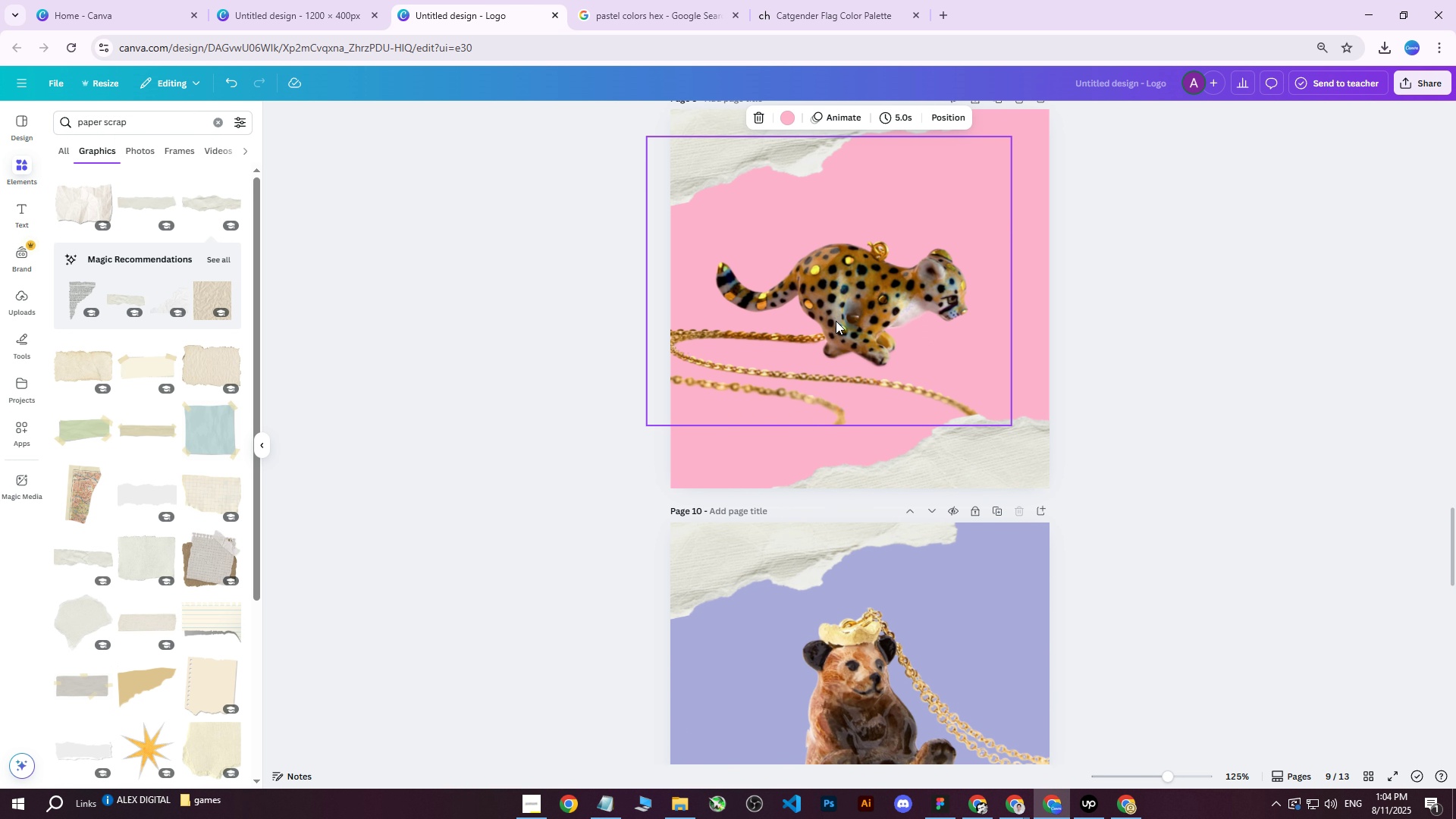 
left_click([833, 303])
 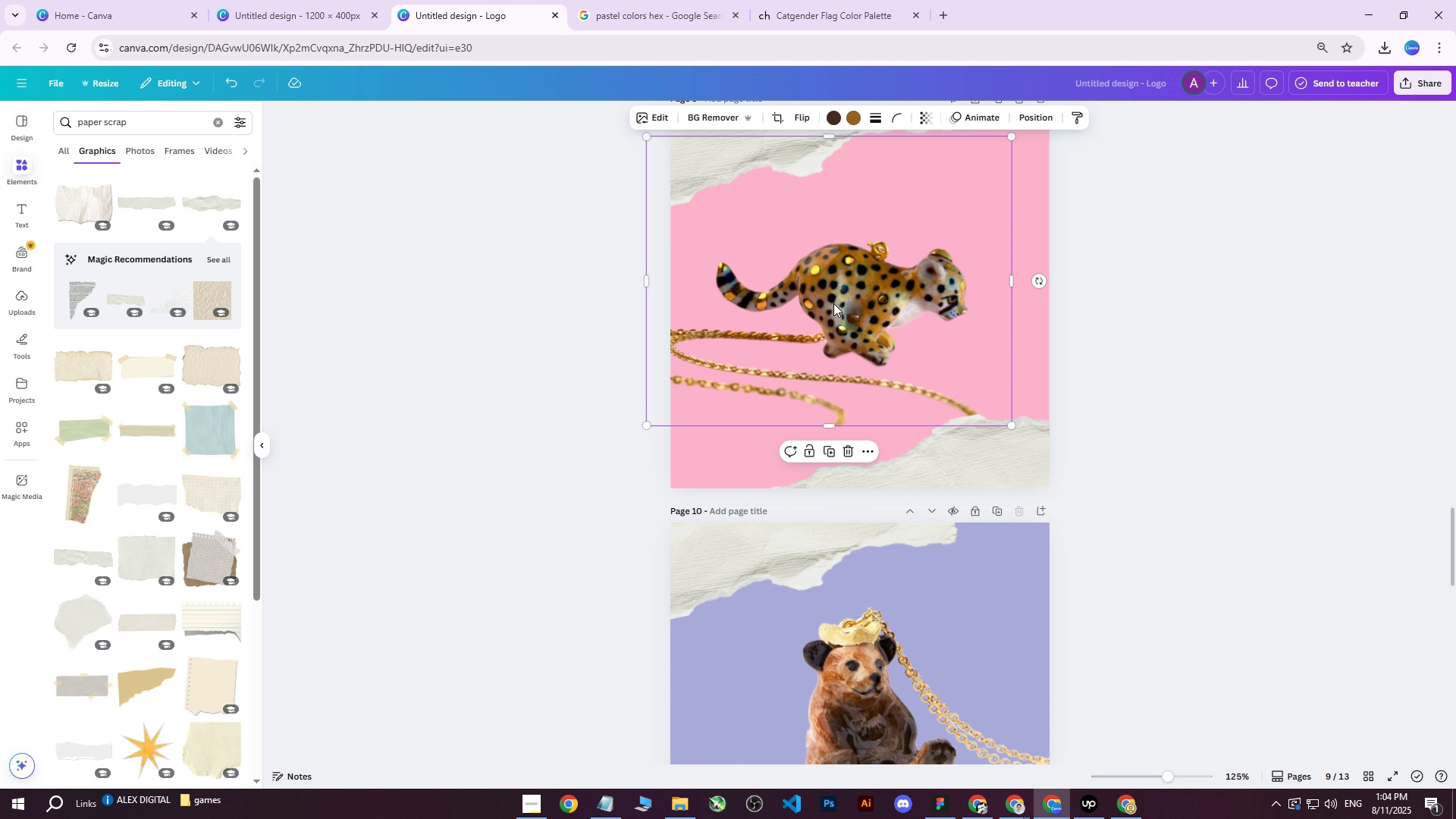 
key(Delete)
 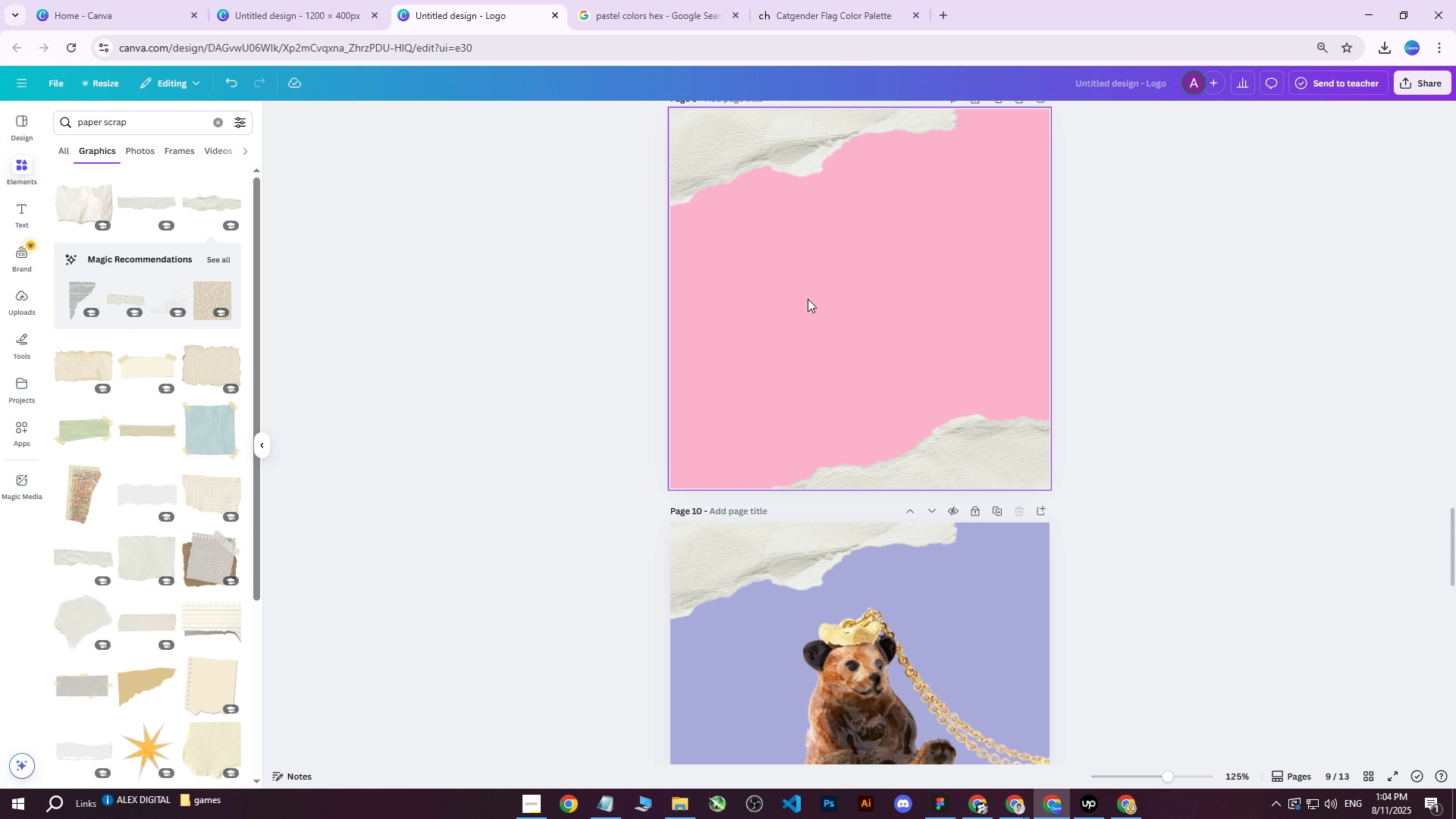 
key(Control+V)
 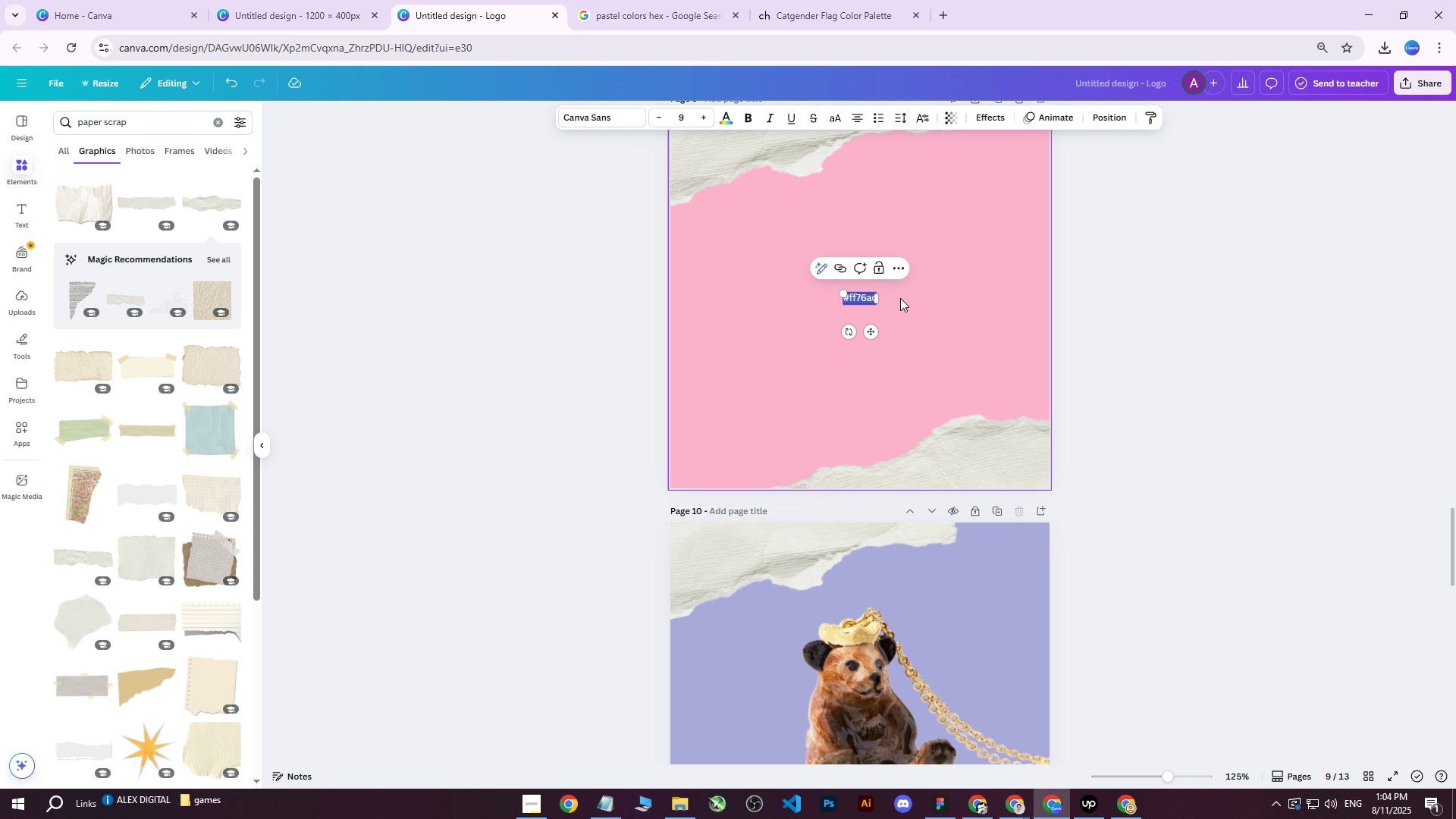 
key(Control+Z)
 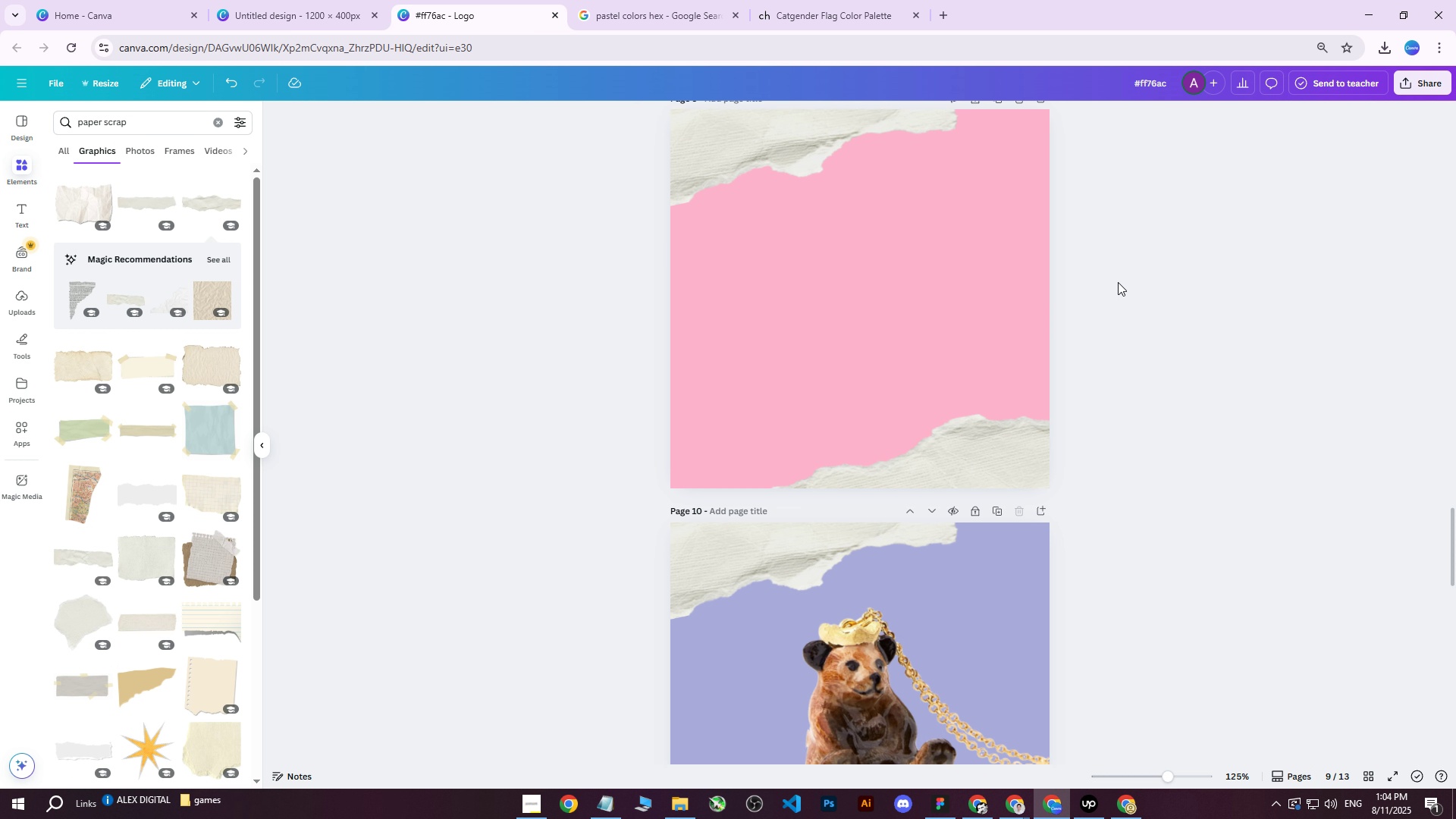 
left_click([1118, 282])
 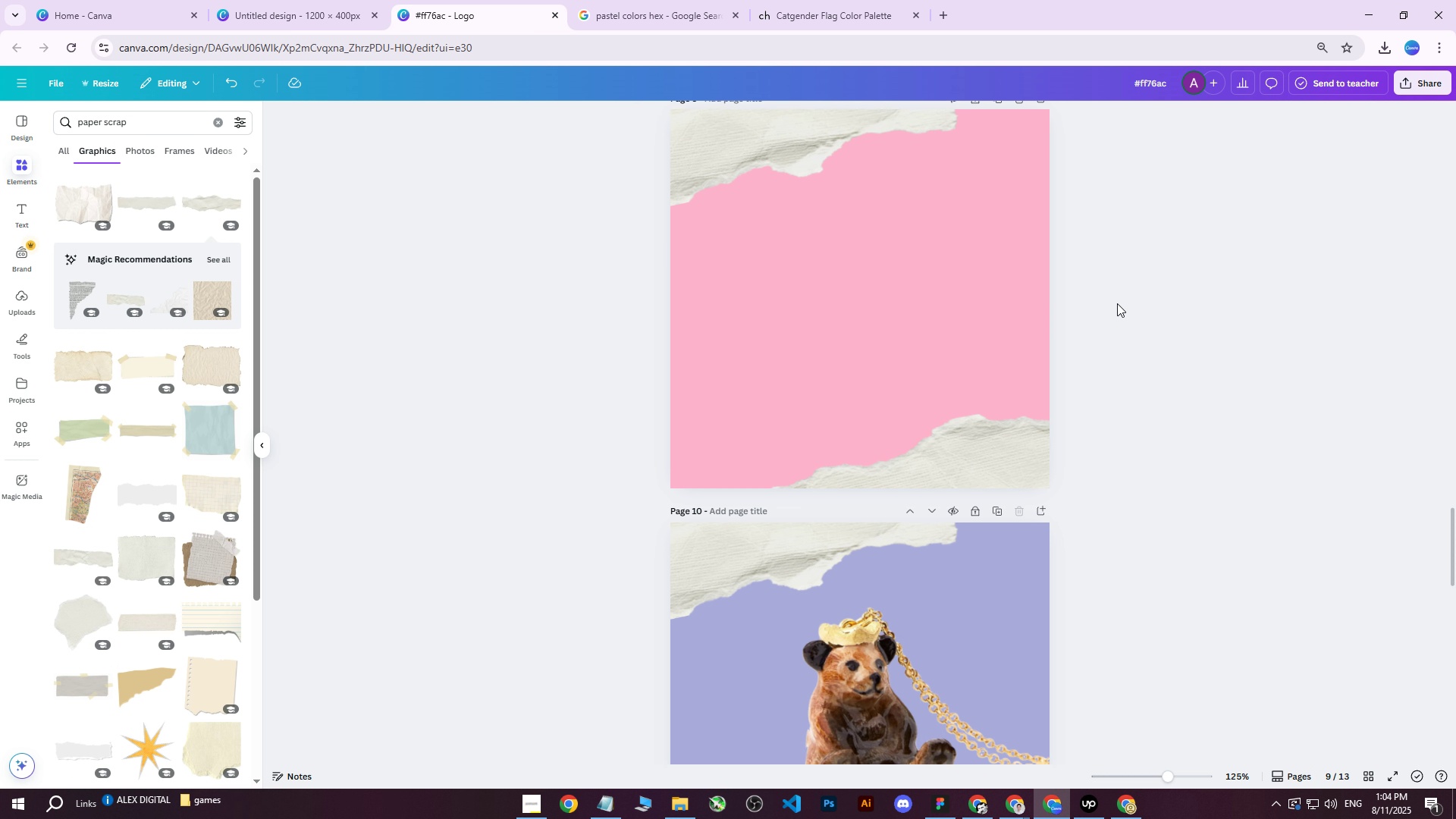 
scroll: coordinate [893, 369], scroll_direction: up, amount: 25.0
 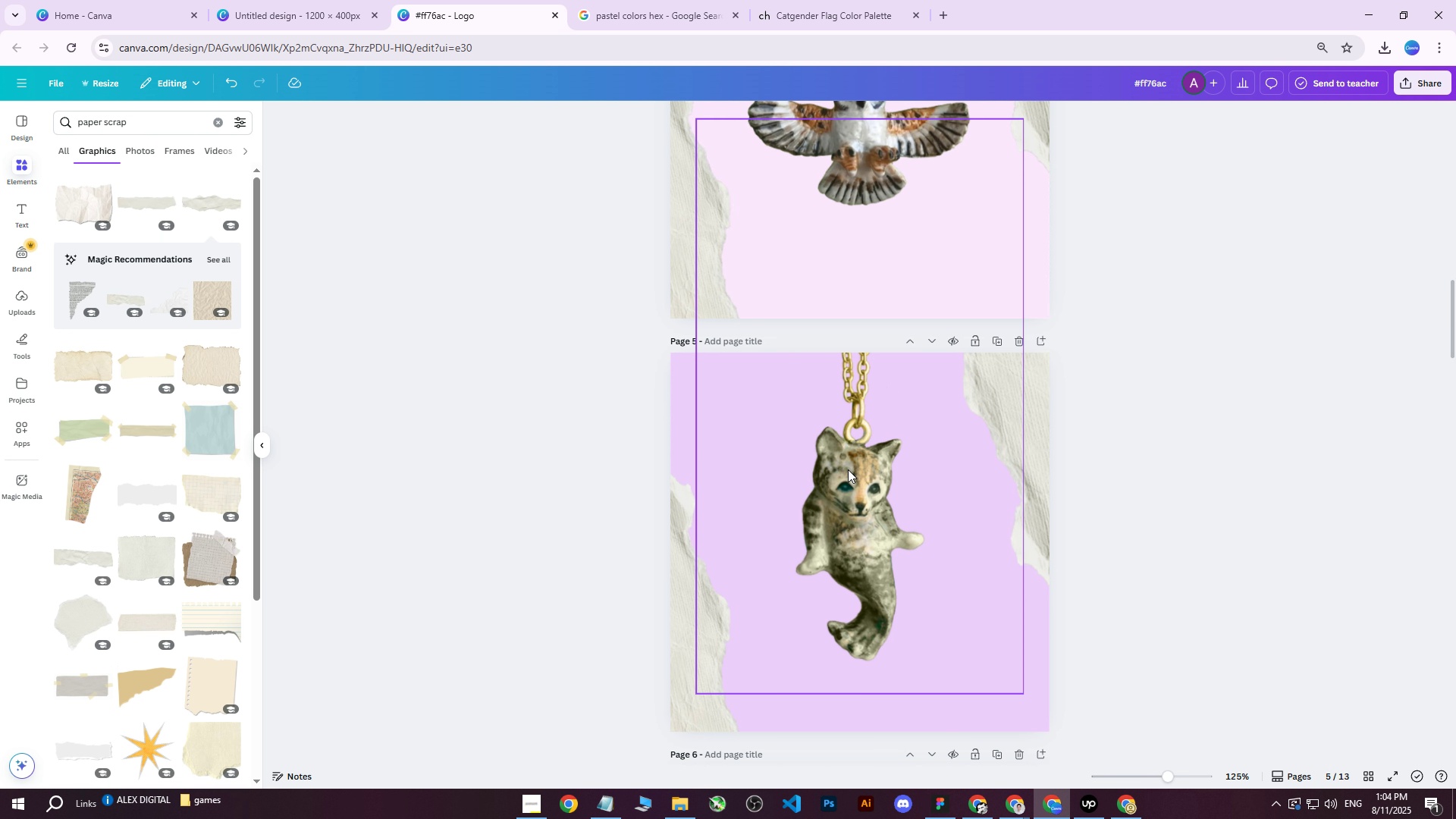 
left_click([847, 472])
 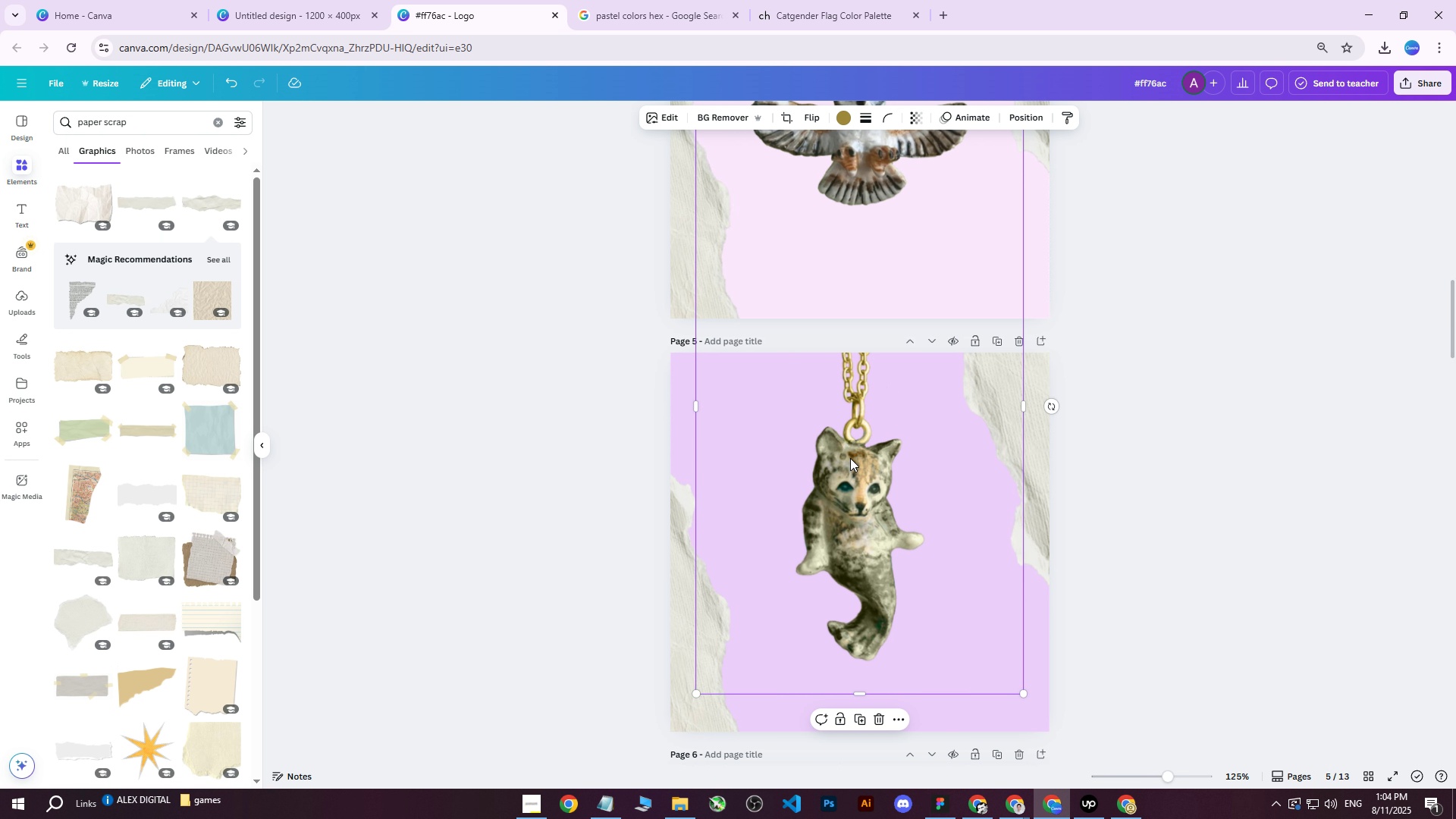 
key(Control+D)
 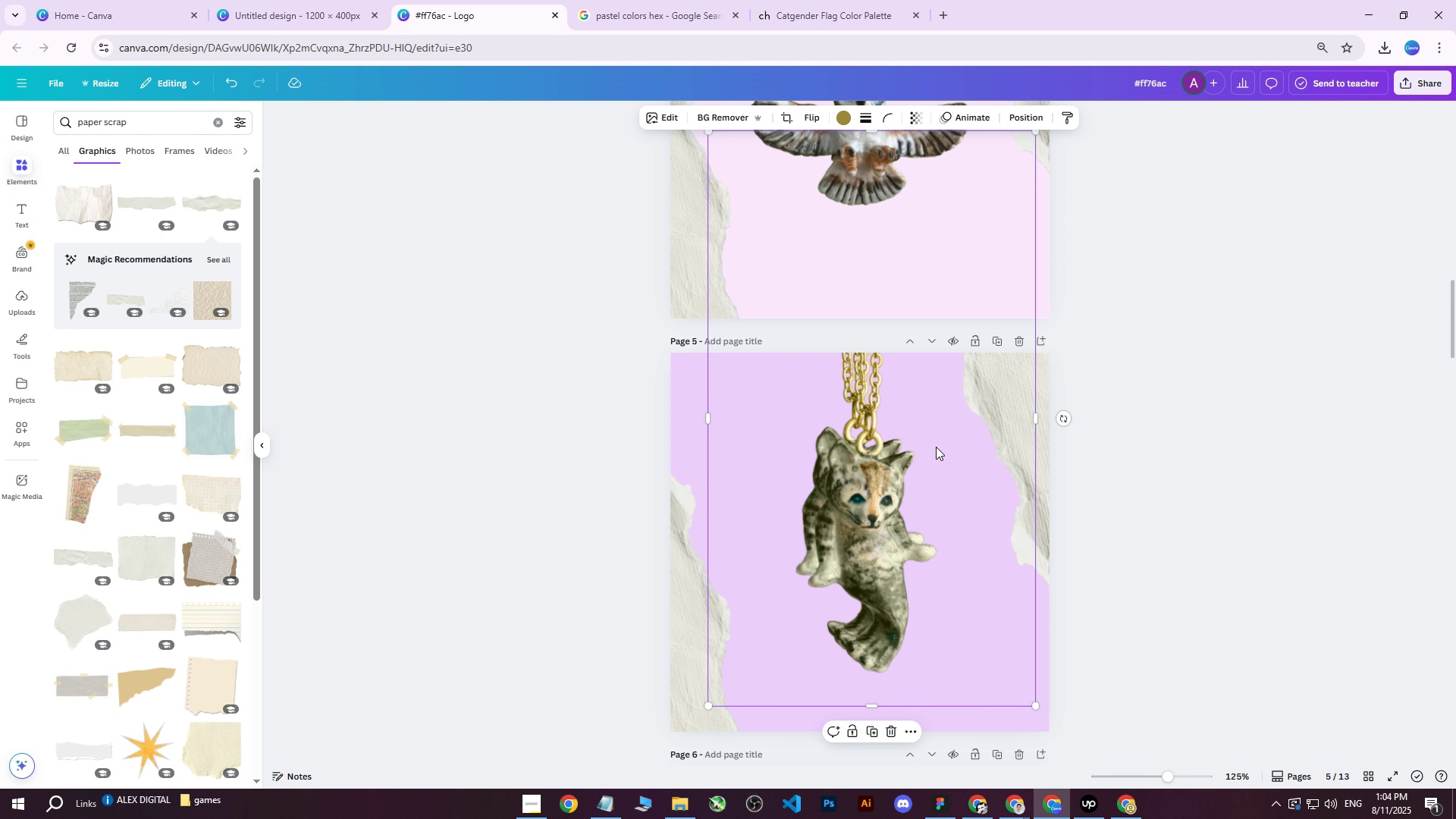 
scroll: coordinate [884, 349], scroll_direction: down, amount: 3.0
 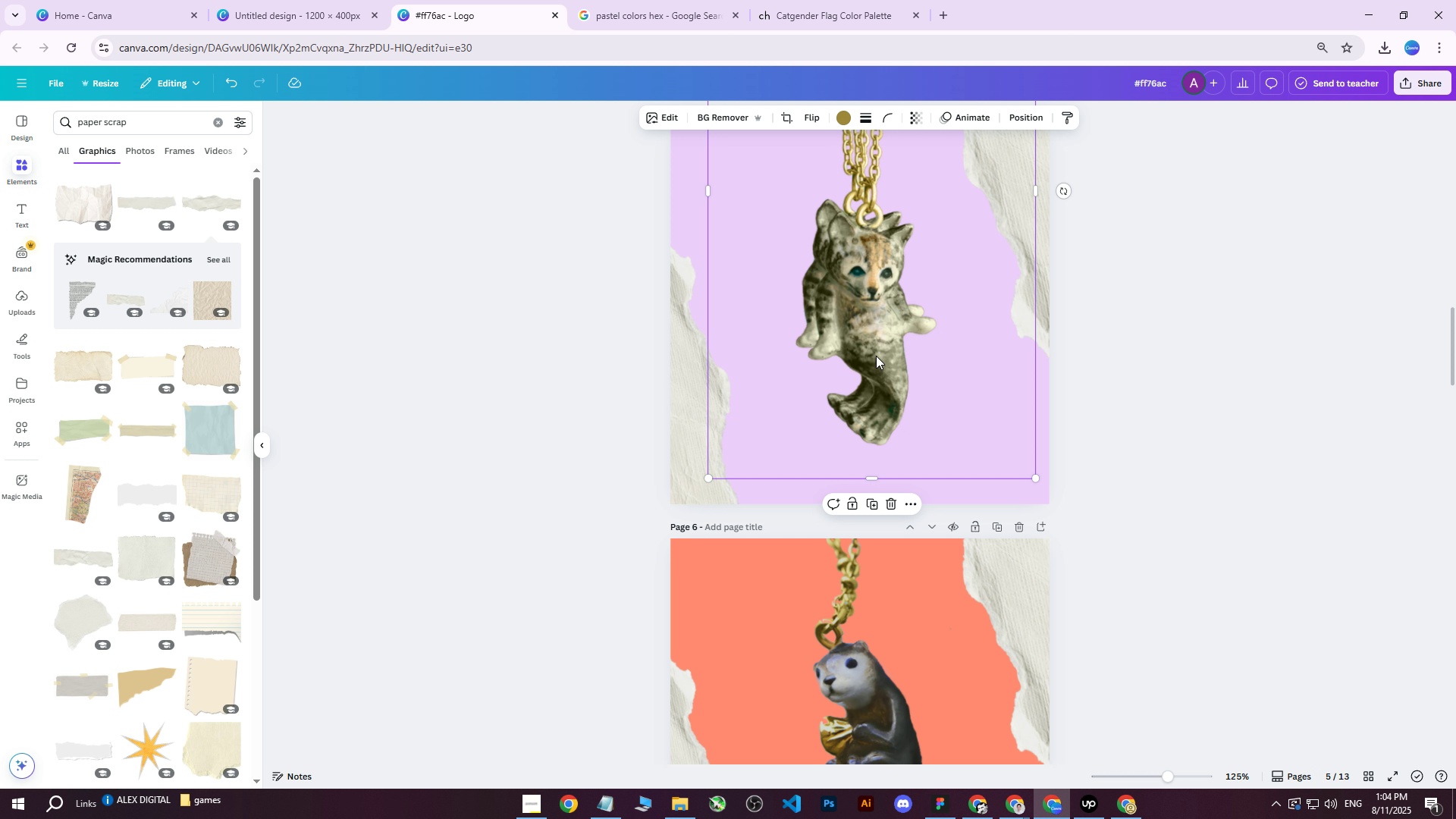 
left_click_drag(start_coordinate=[871, 288], to_coordinate=[871, 389])
 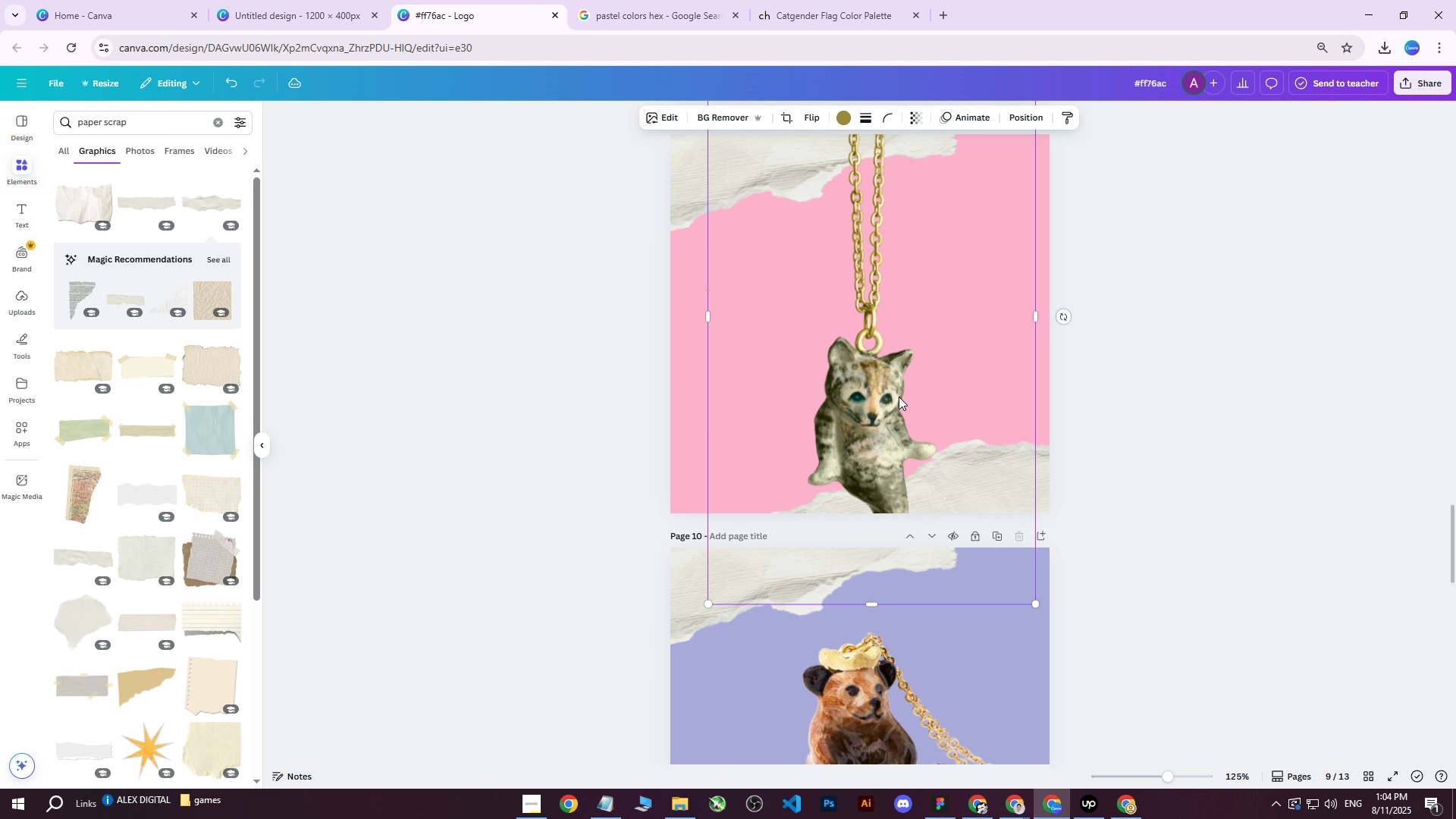 
scroll: coordinate [872, 406], scroll_direction: down, amount: 22.0
 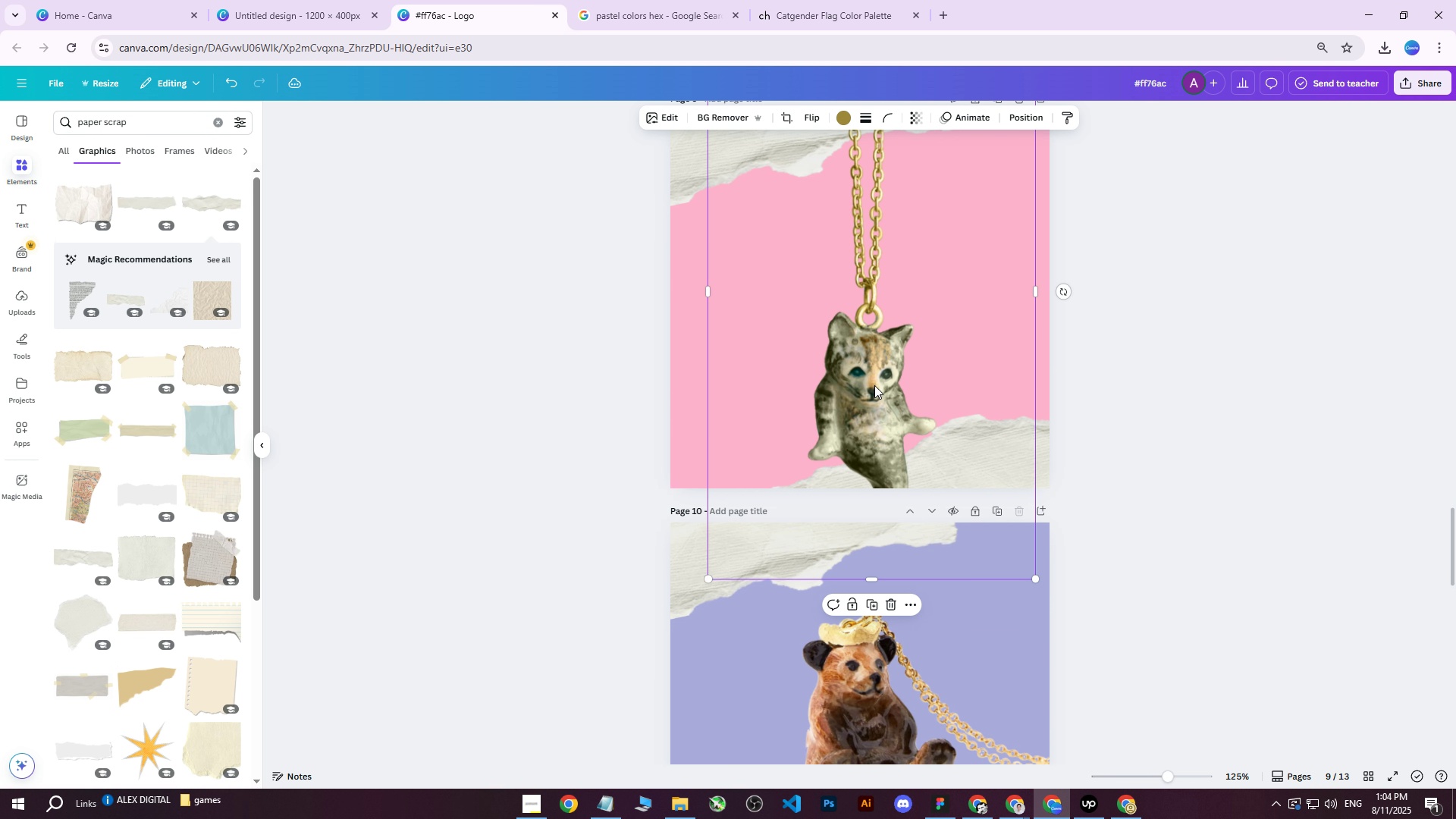 
scroll: coordinate [899, 397], scroll_direction: up, amount: 3.0
 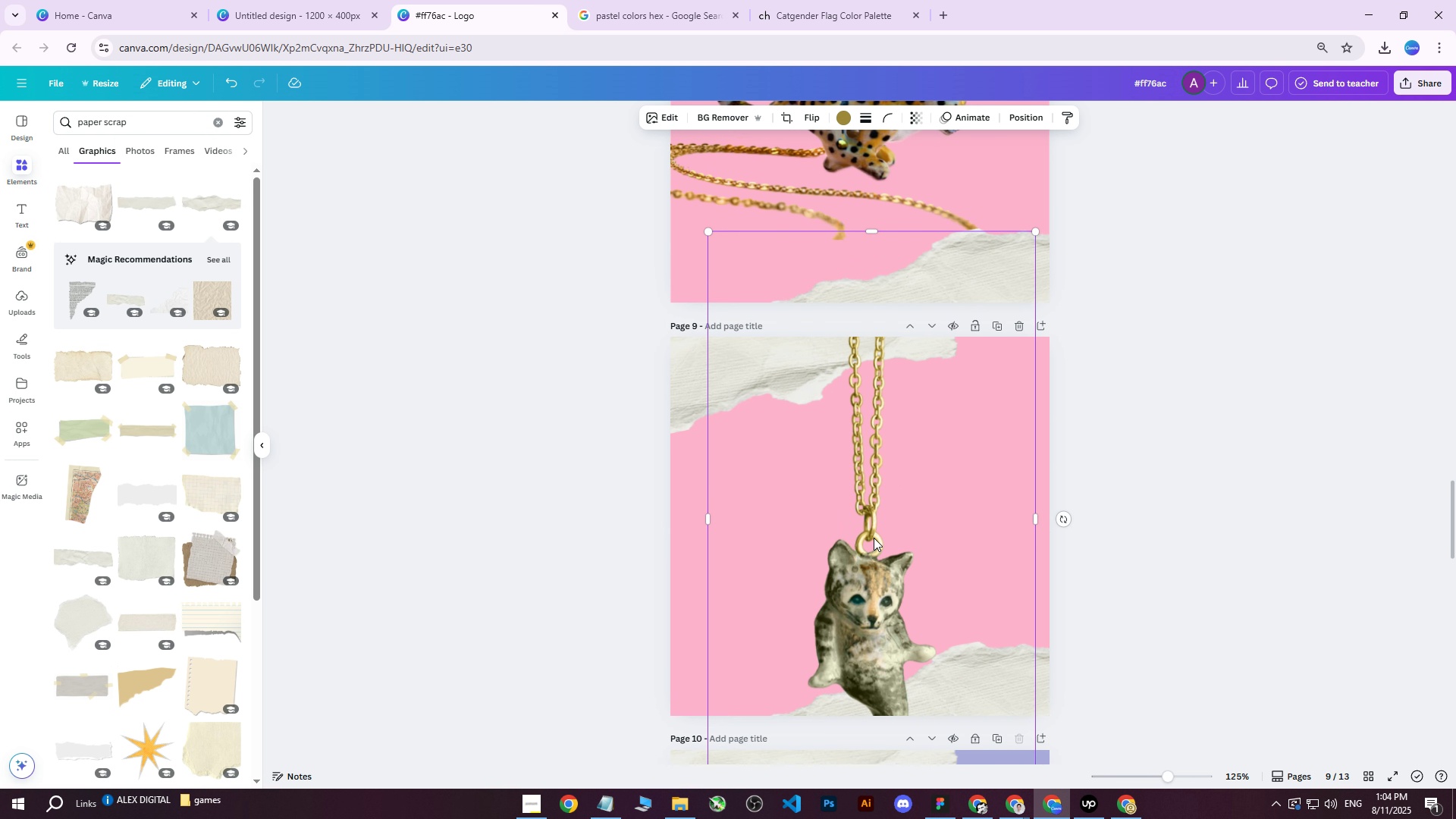 
left_click_drag(start_coordinate=[865, 585], to_coordinate=[862, 467])
 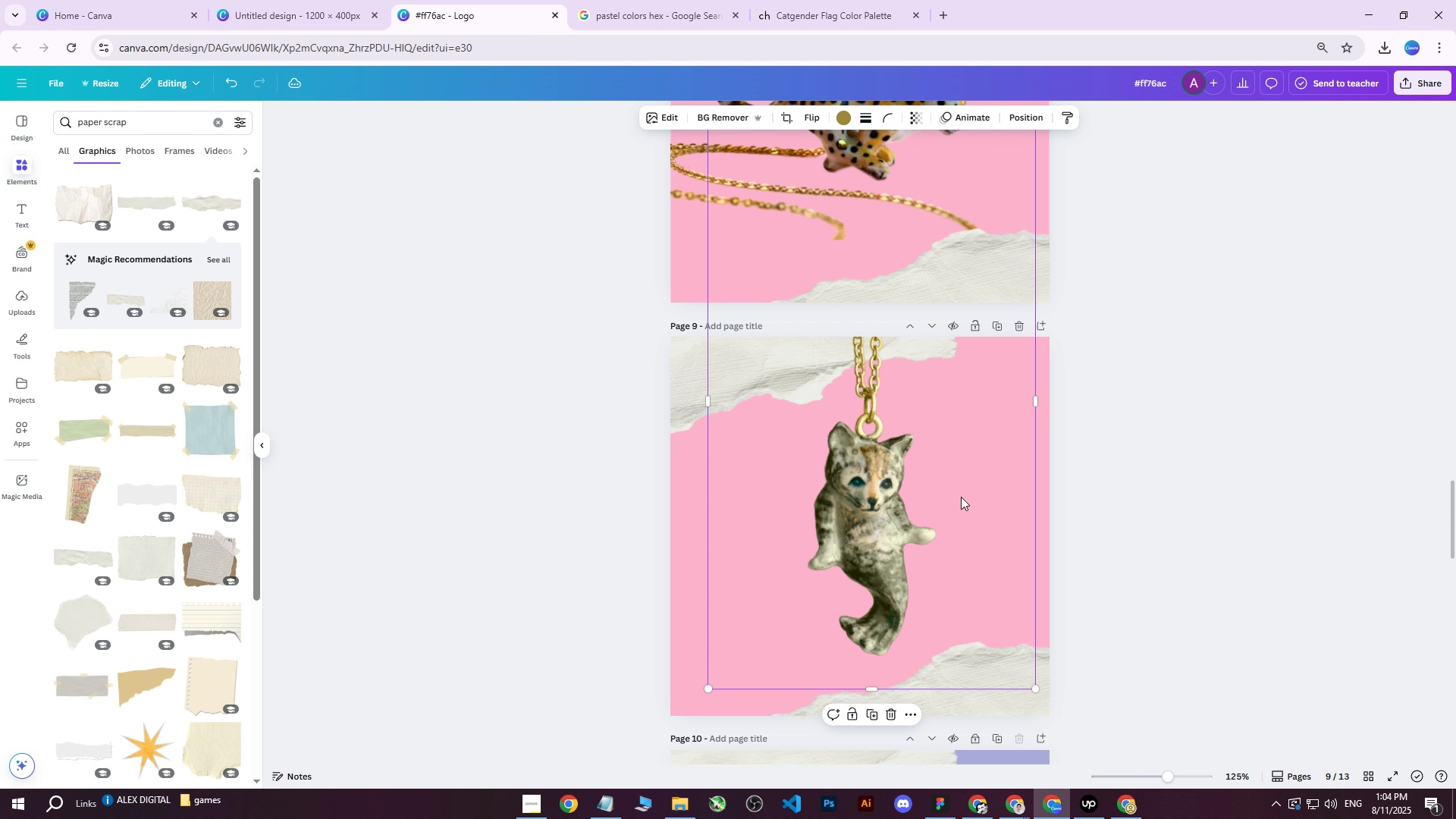 
hold_key(key=ControlLeft, duration=0.74)
scroll: coordinate [1064, 636], scroll_direction: down, amount: 1.0
 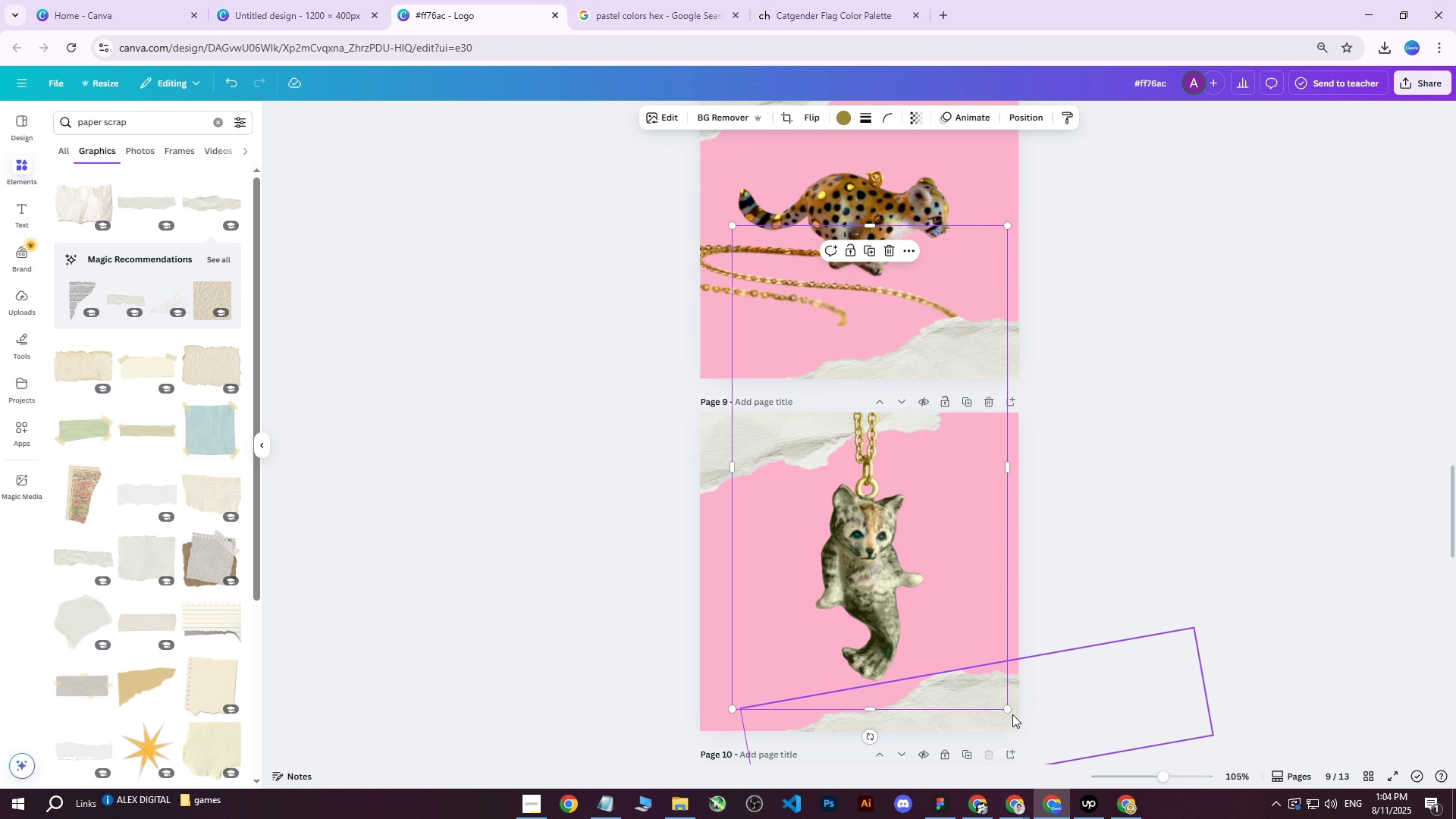 
left_click_drag(start_coordinate=[1007, 708], to_coordinate=[975, 681])
 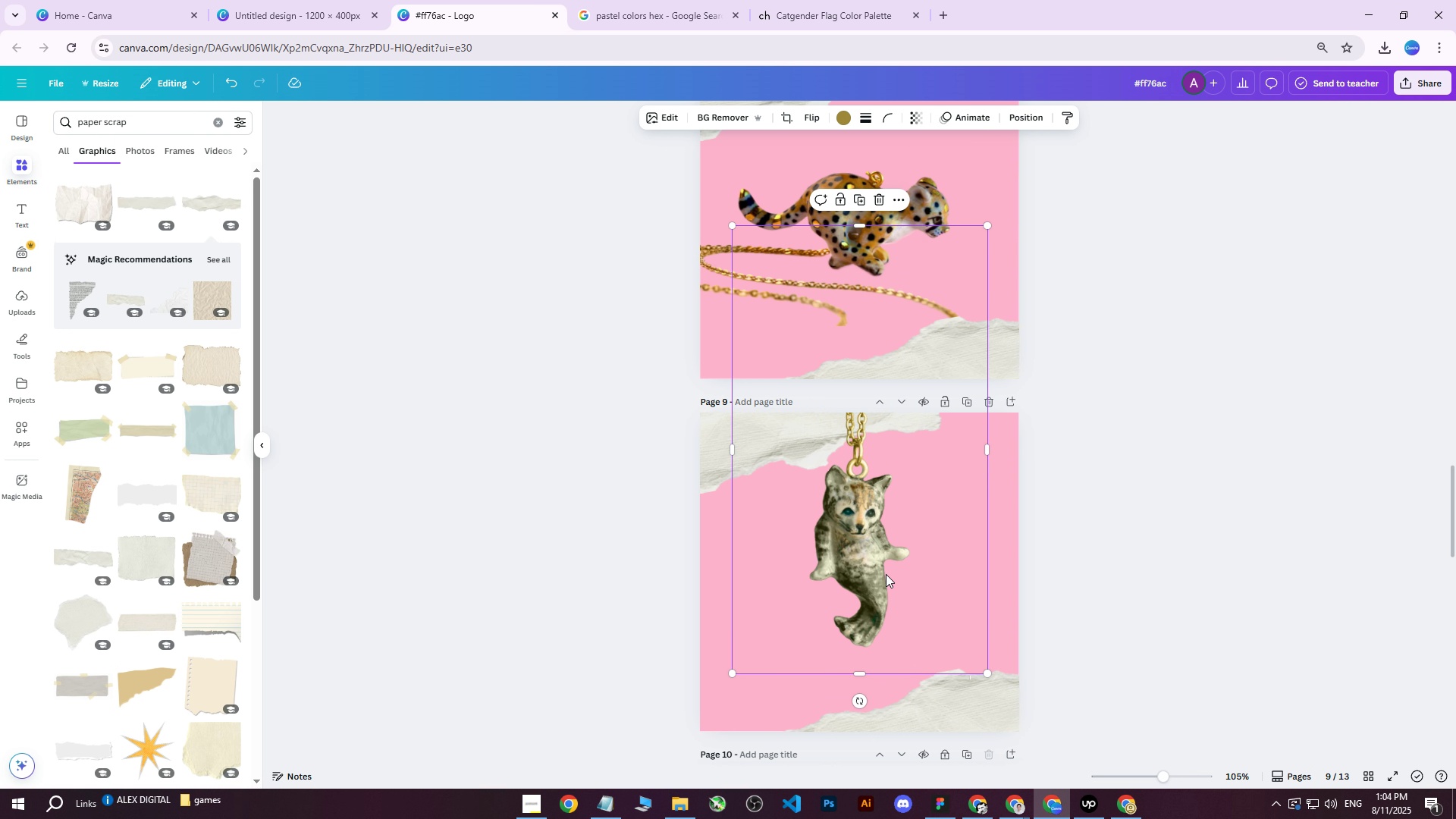 
left_click_drag(start_coordinate=[873, 565], to_coordinate=[876, 588])
 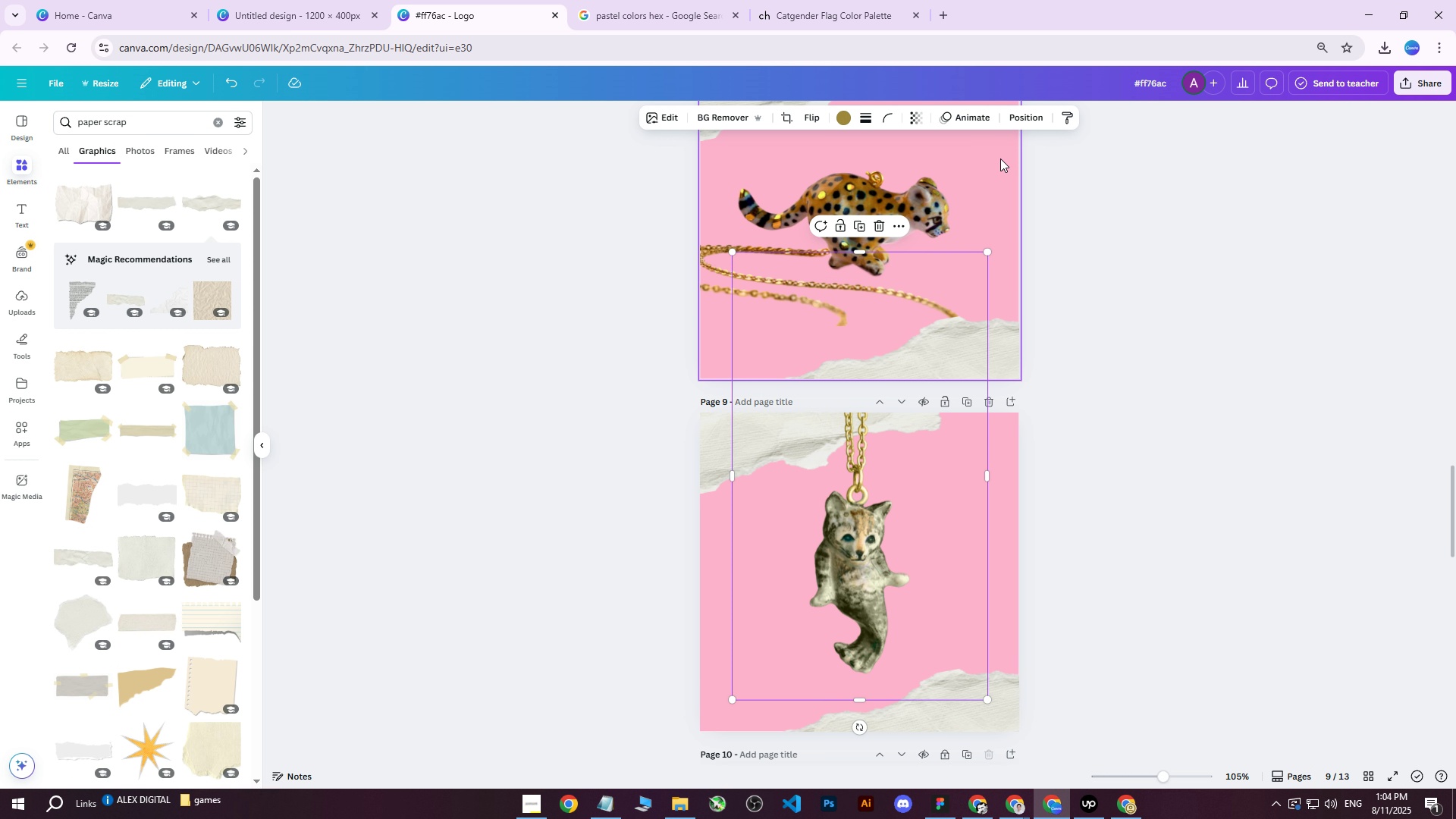 
left_click([1030, 122])
 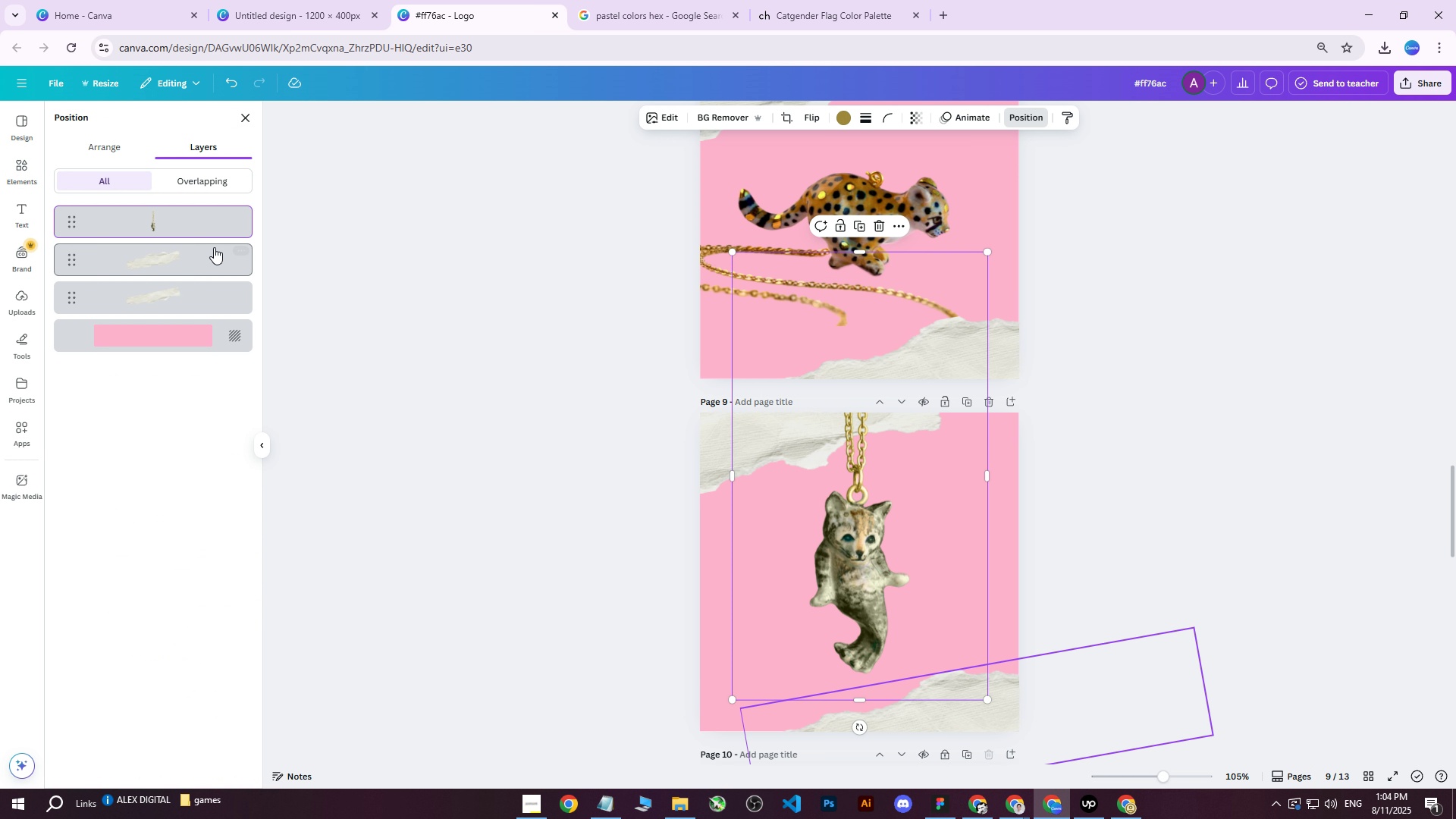 
left_click_drag(start_coordinate=[171, 220], to_coordinate=[159, 305])
 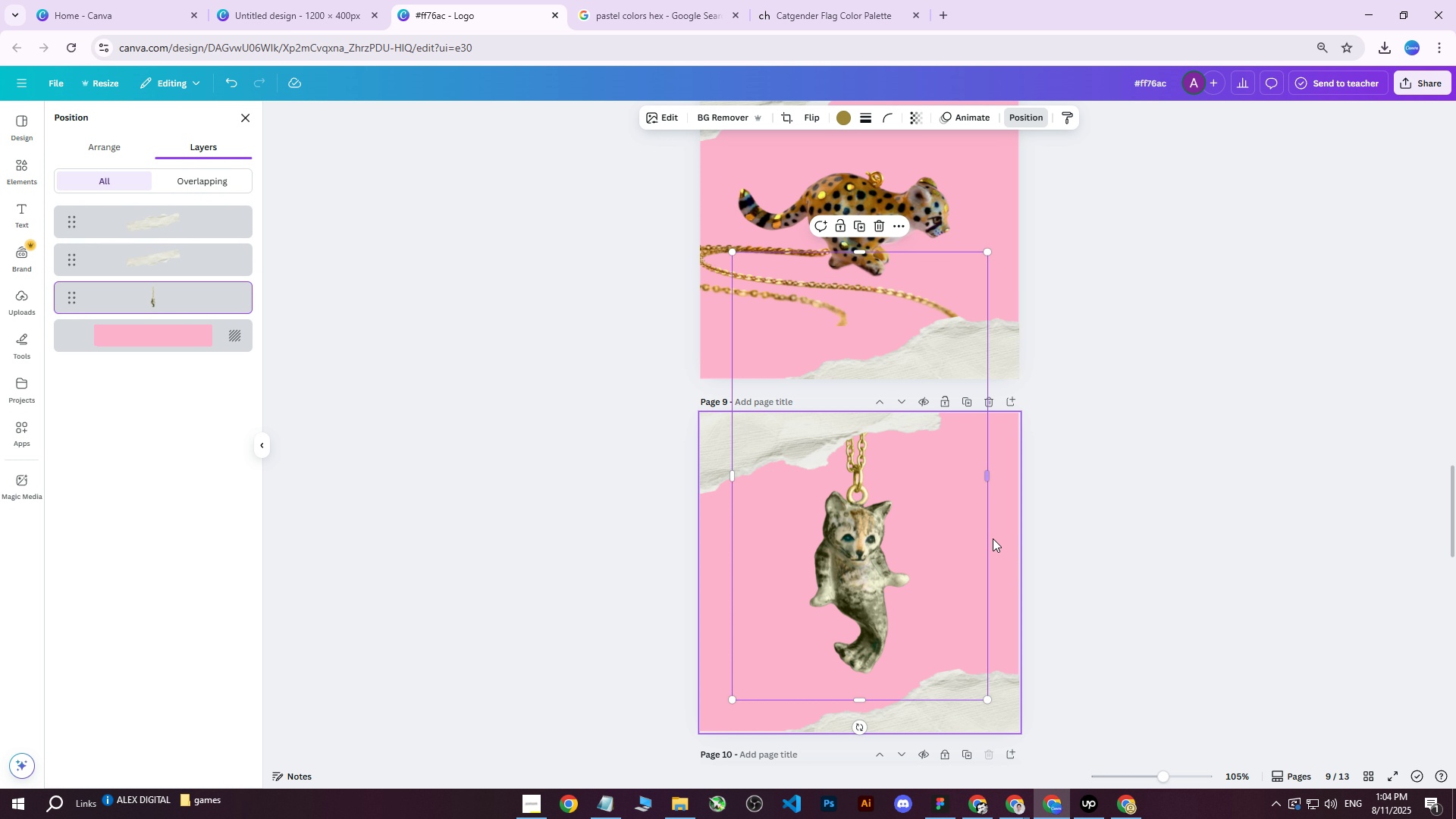 
left_click([996, 544])
 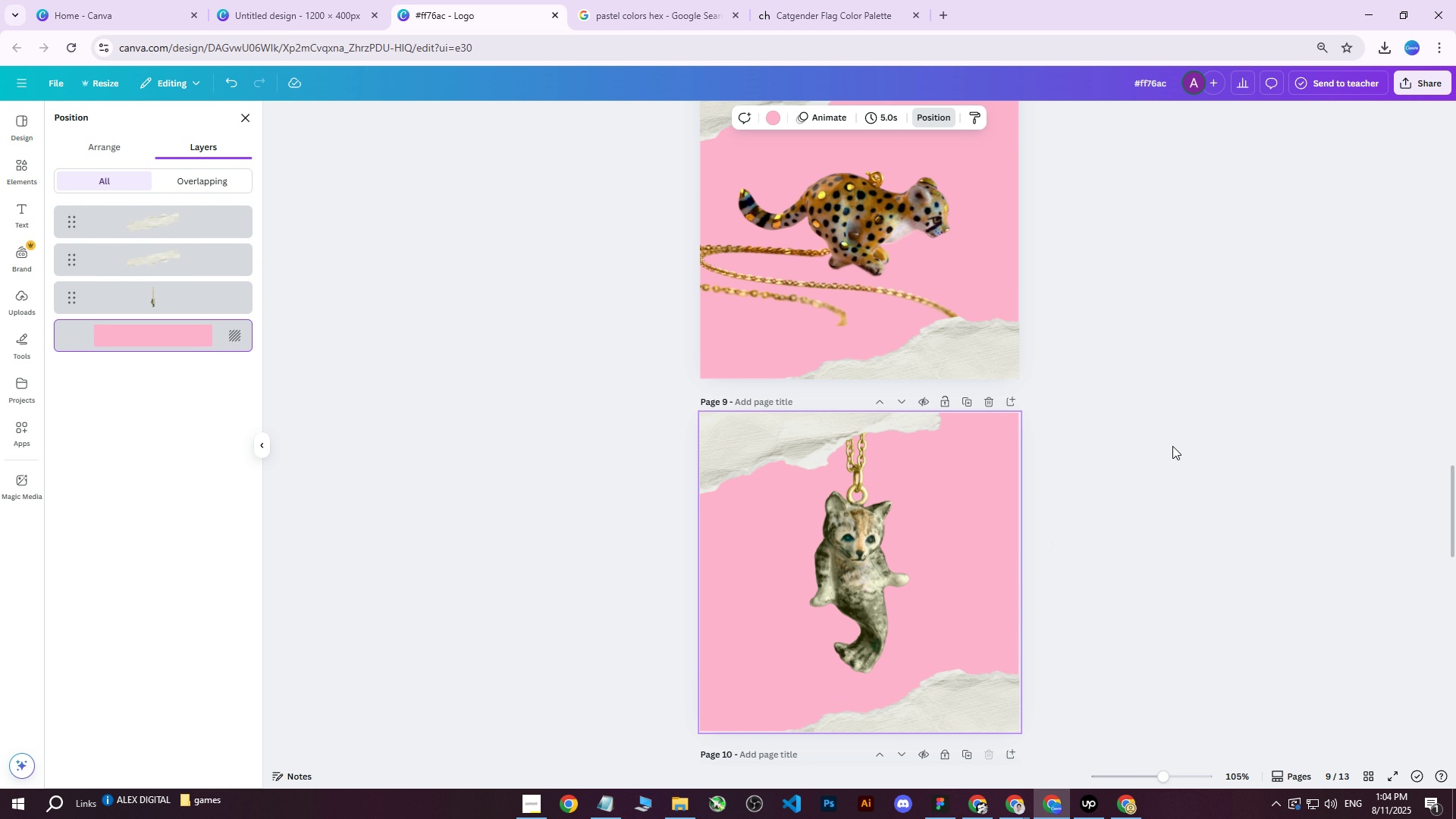 
left_click([890, 532])
 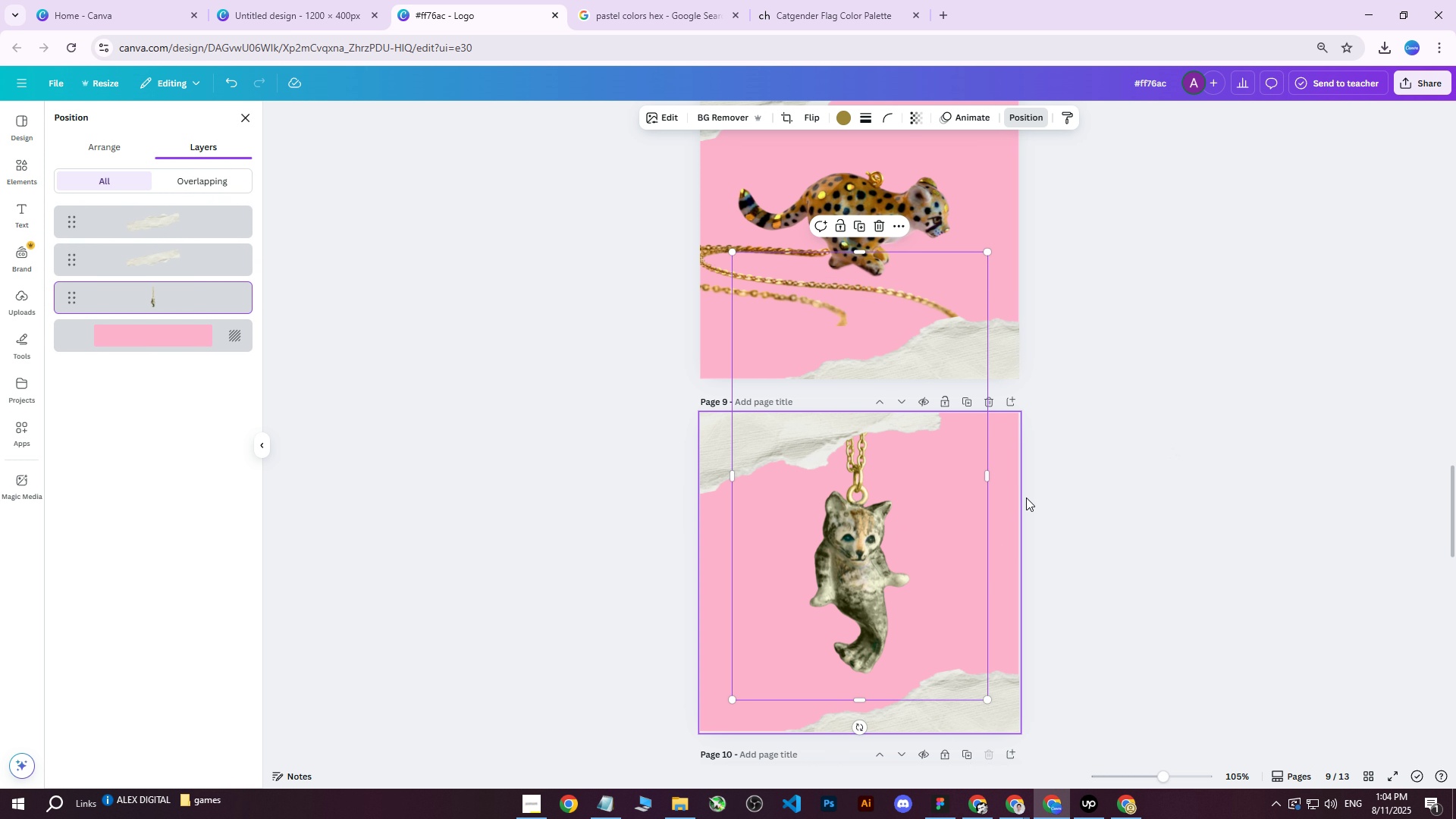 
key(ArrowDown)
 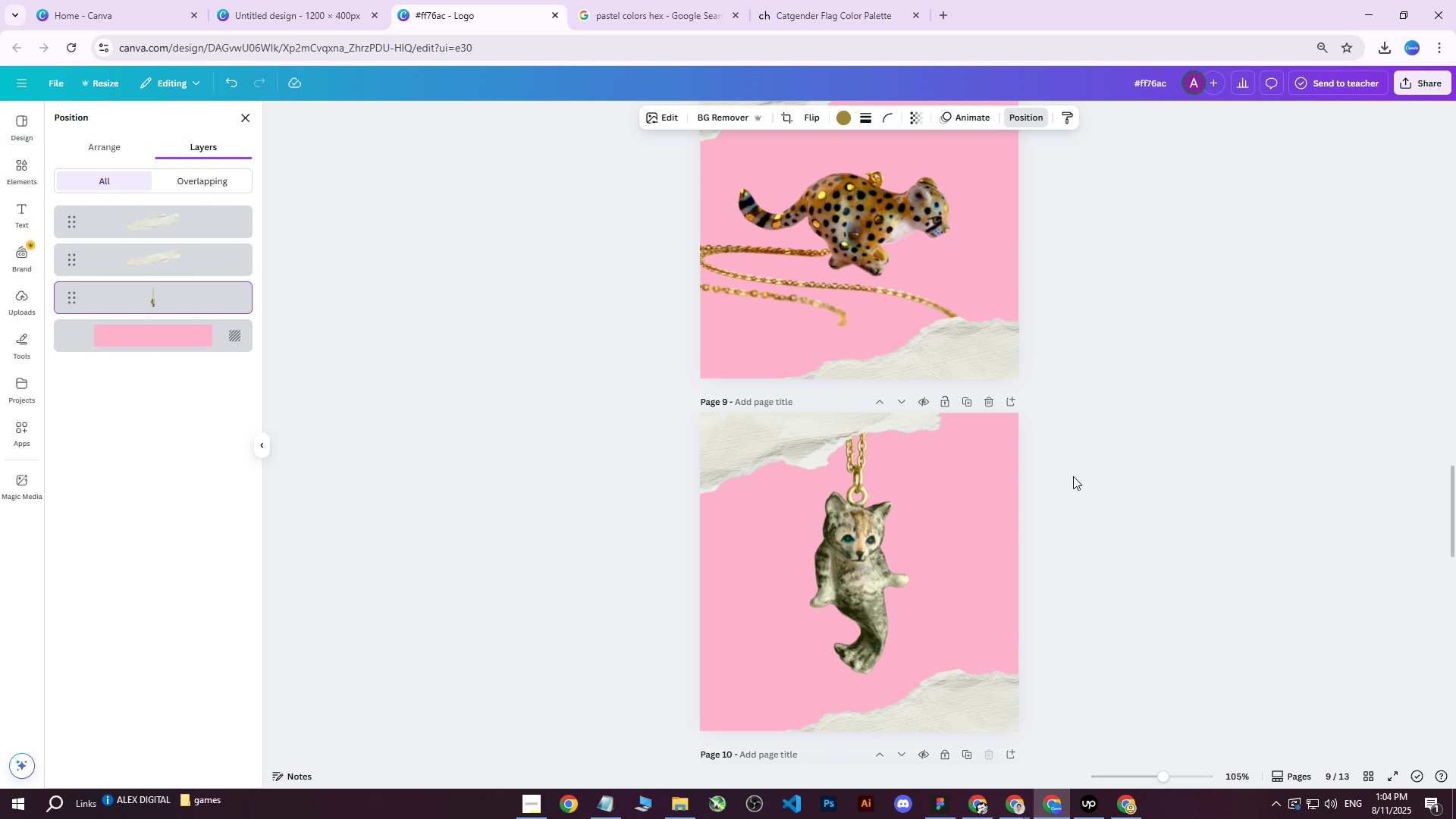 
key(ArrowDown)
 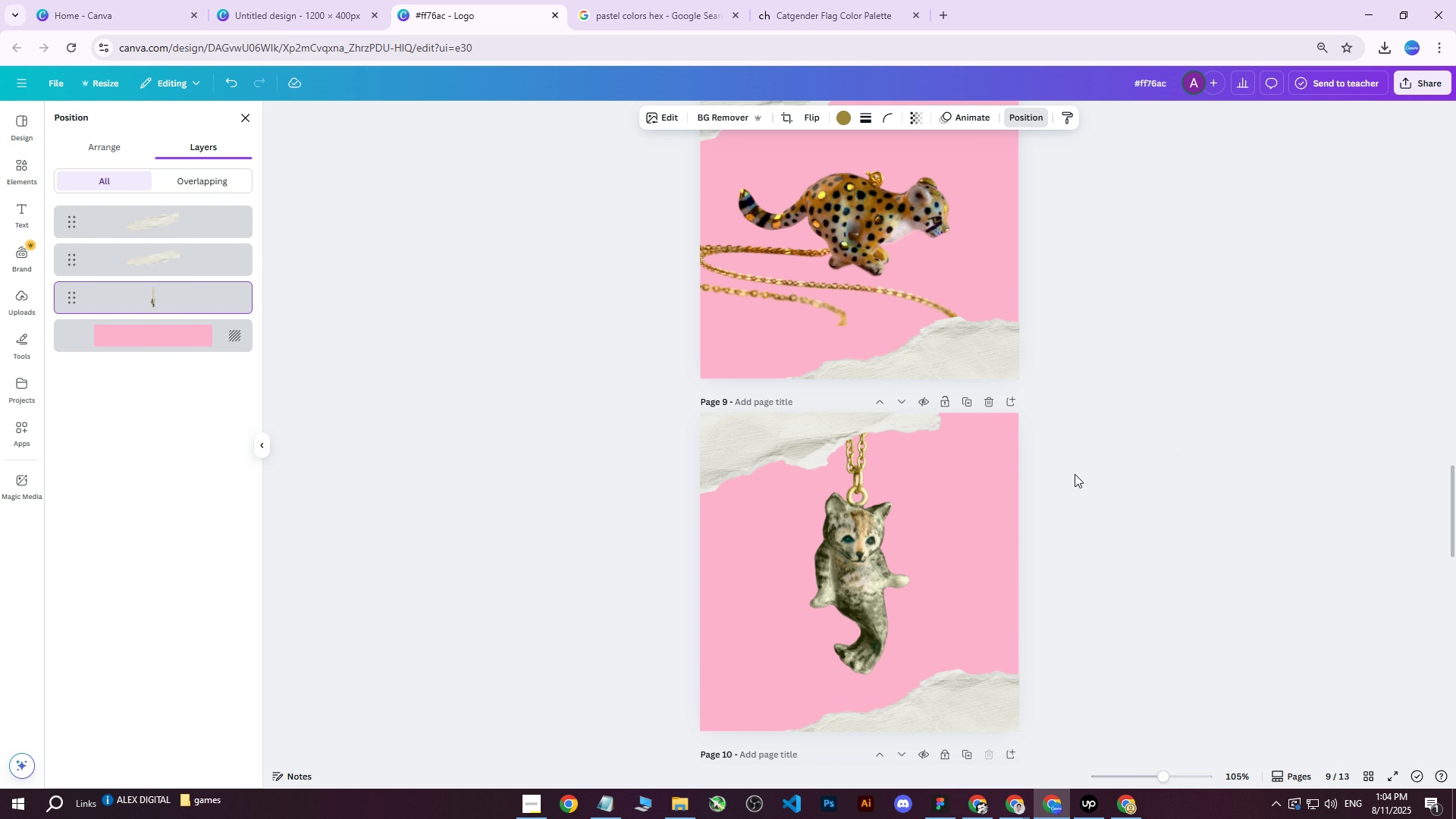 
key(ArrowDown)
 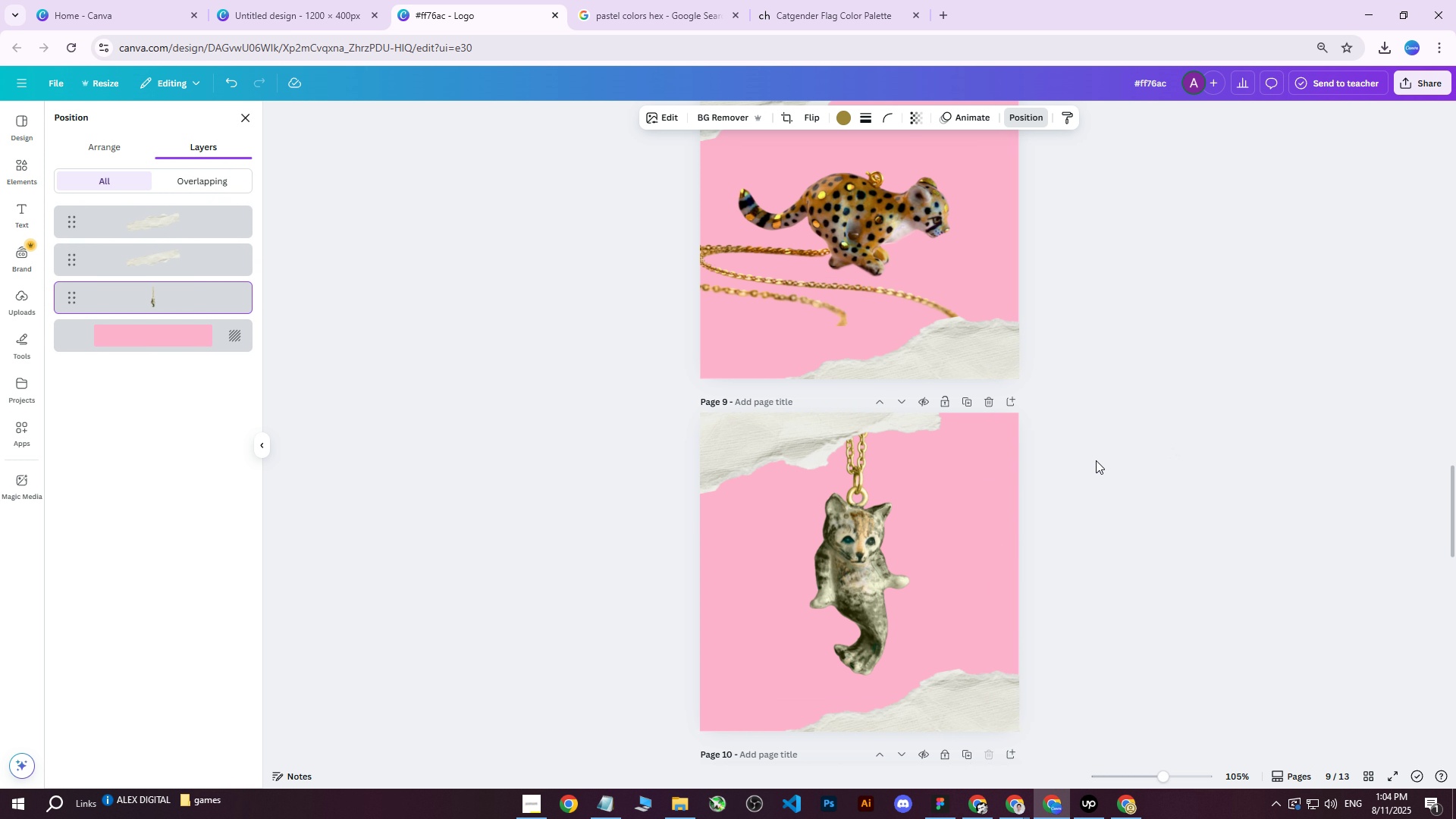 
key(ArrowDown)
 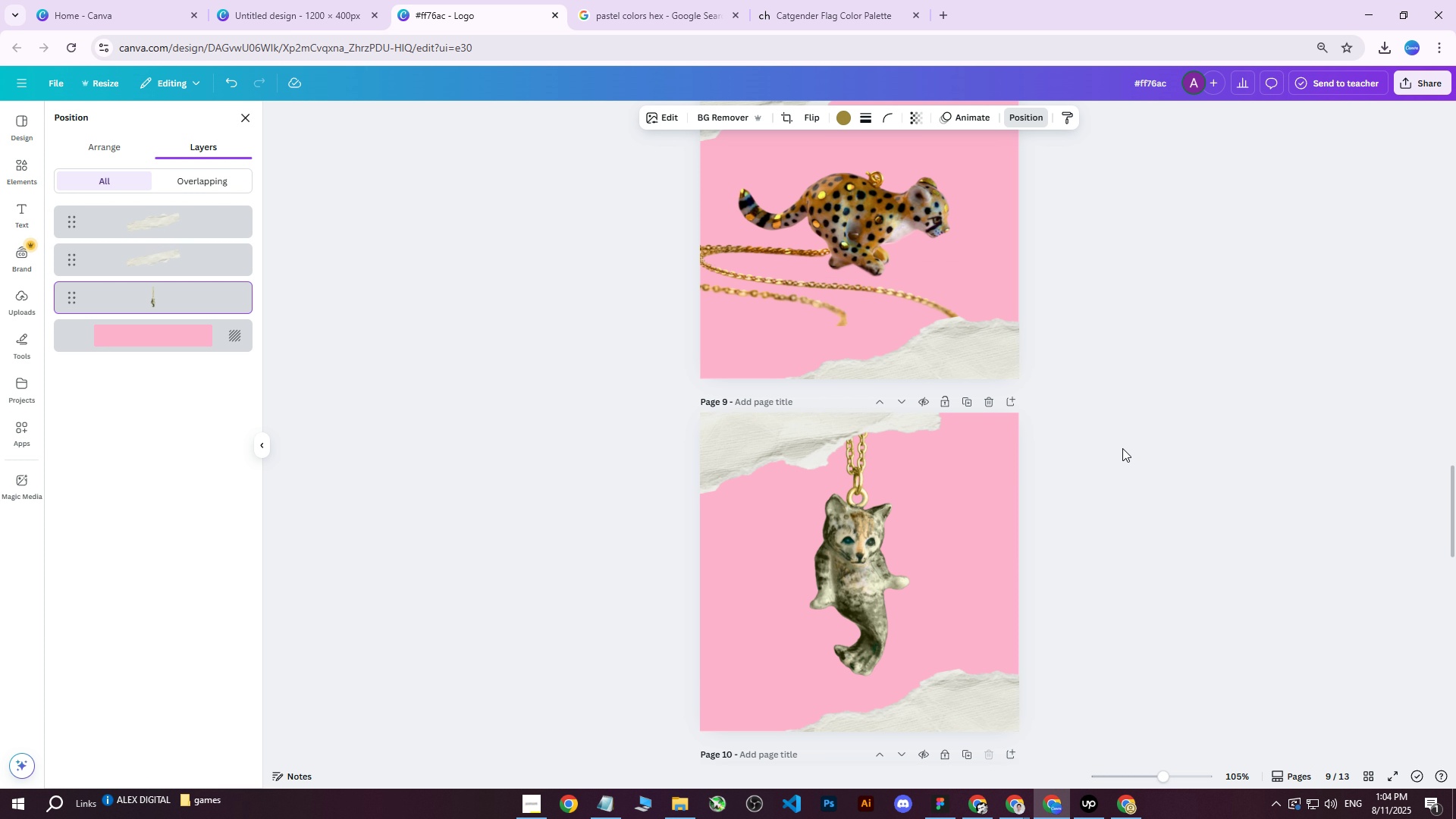 
key(ArrowDown)
 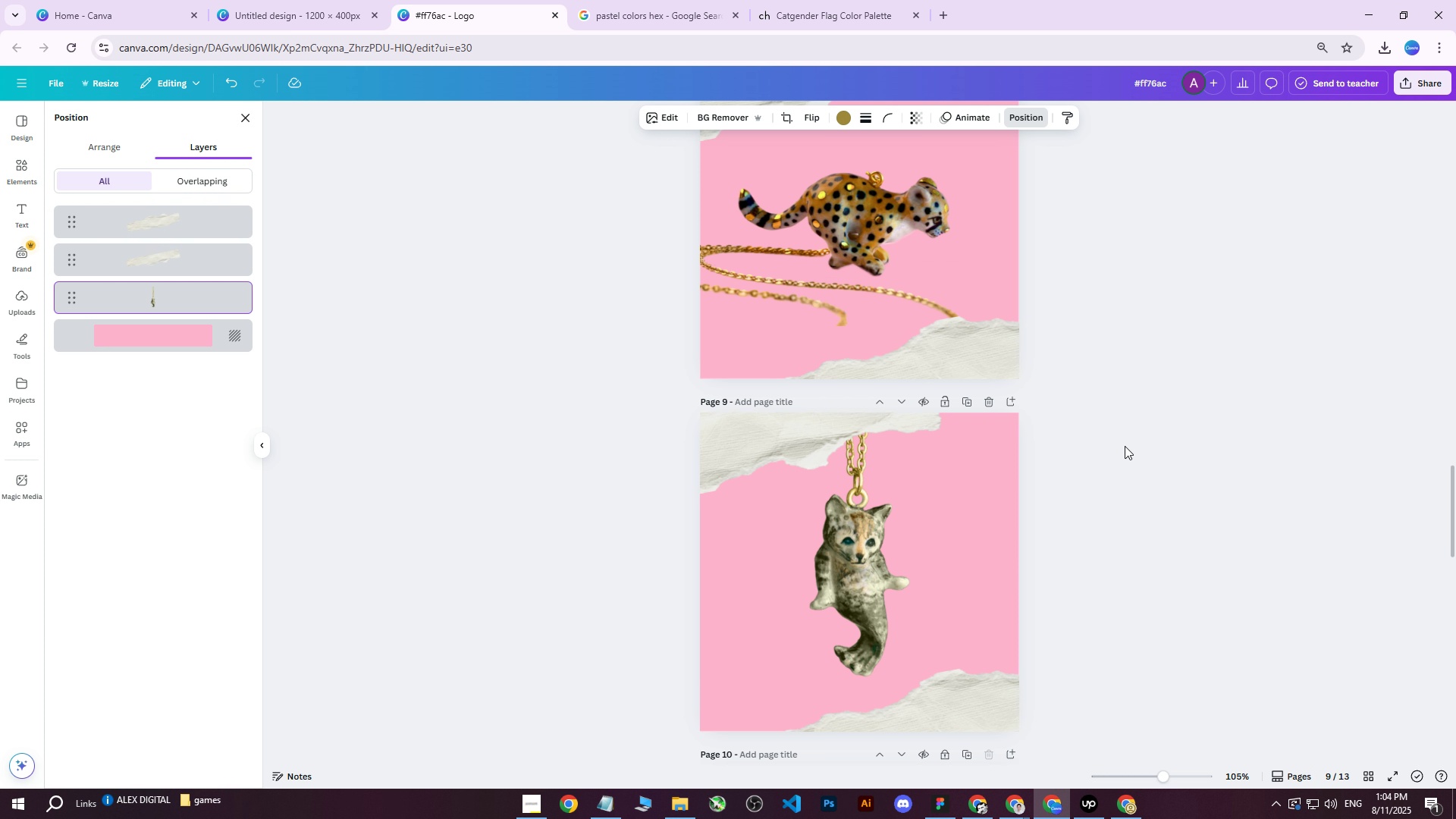 
key(ArrowRight)
 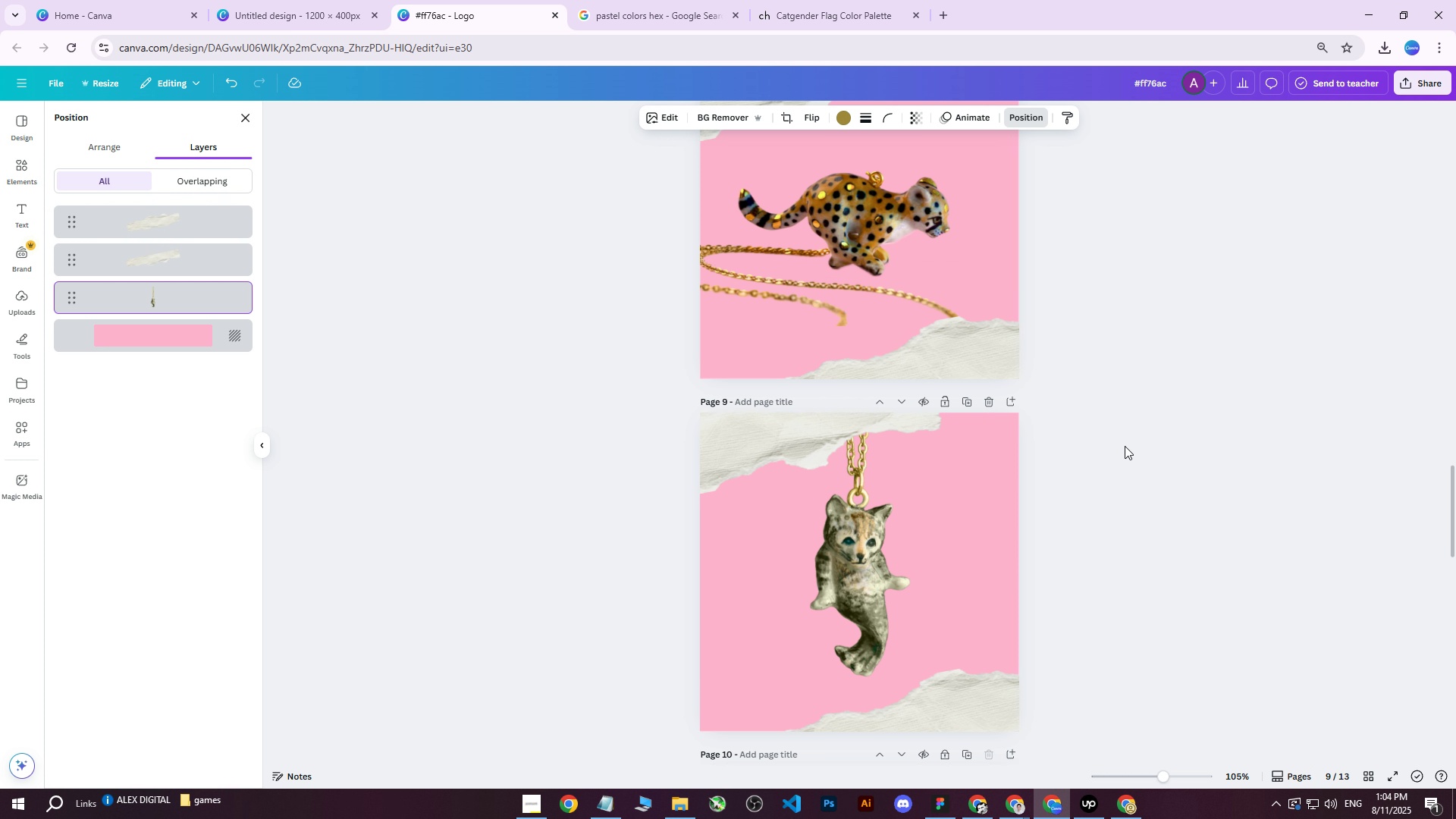 
key(ArrowRight)
 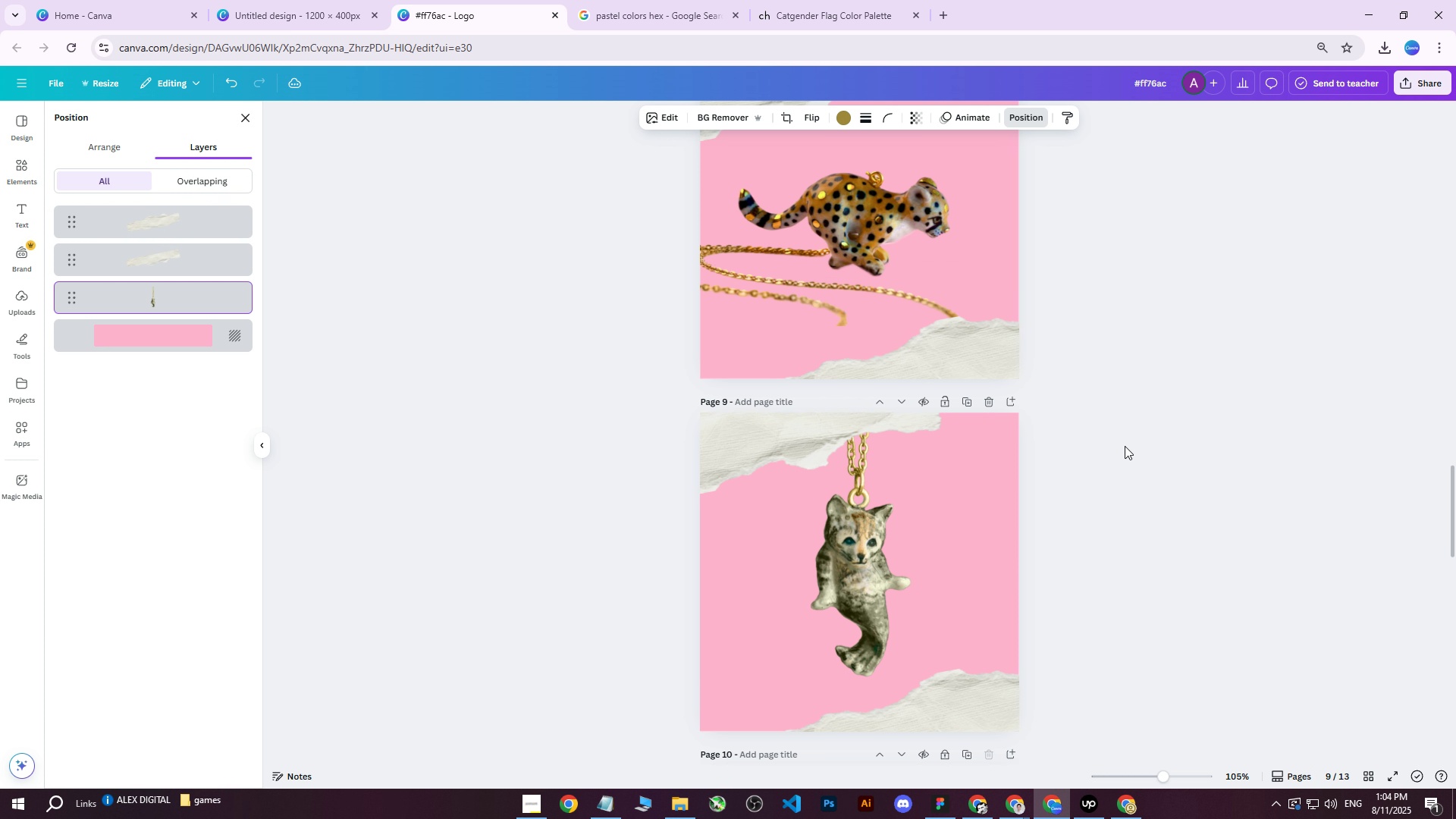 
key(ArrowRight)
 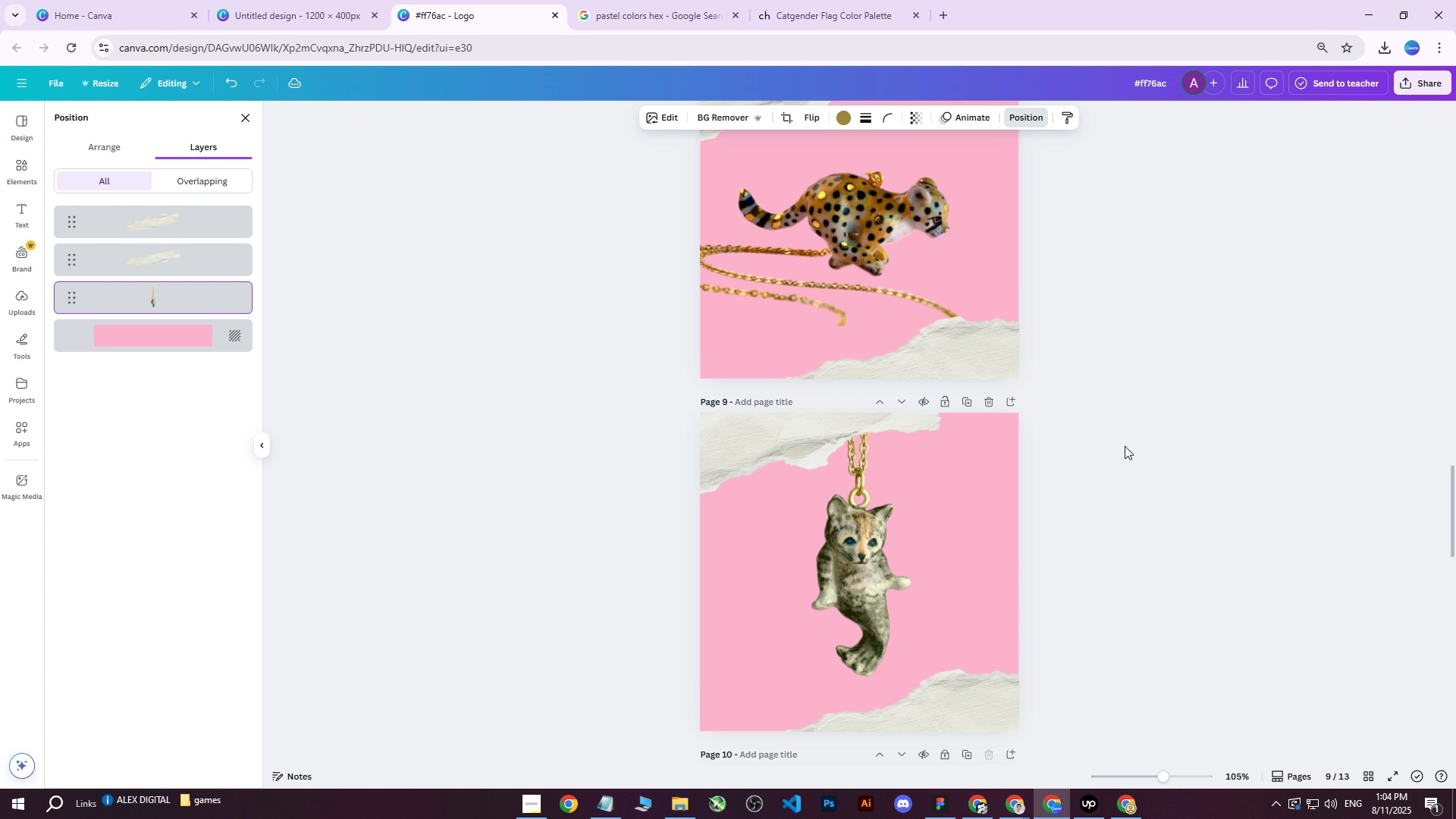 
key(ArrowRight)
 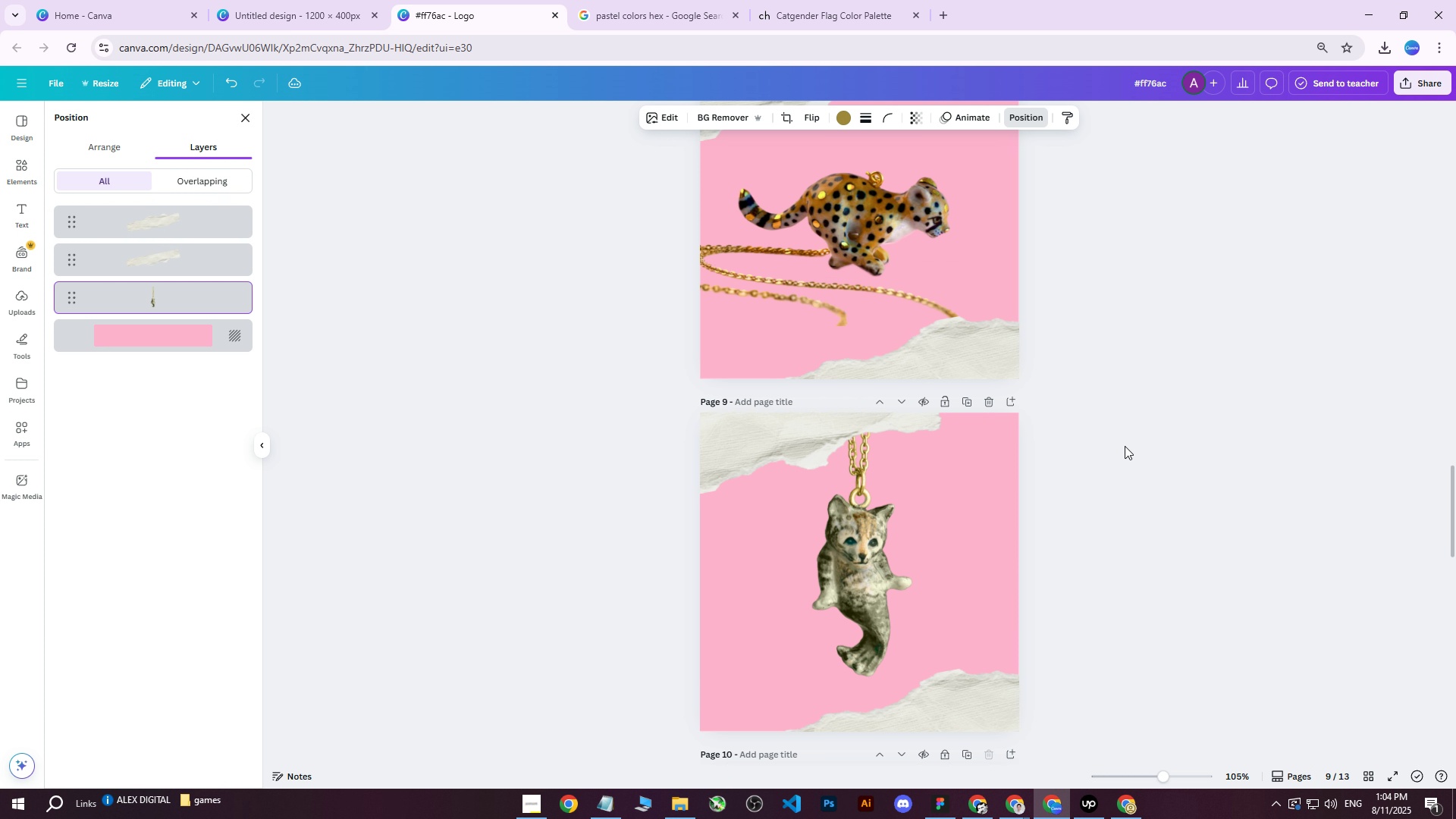 
key(ArrowRight)
 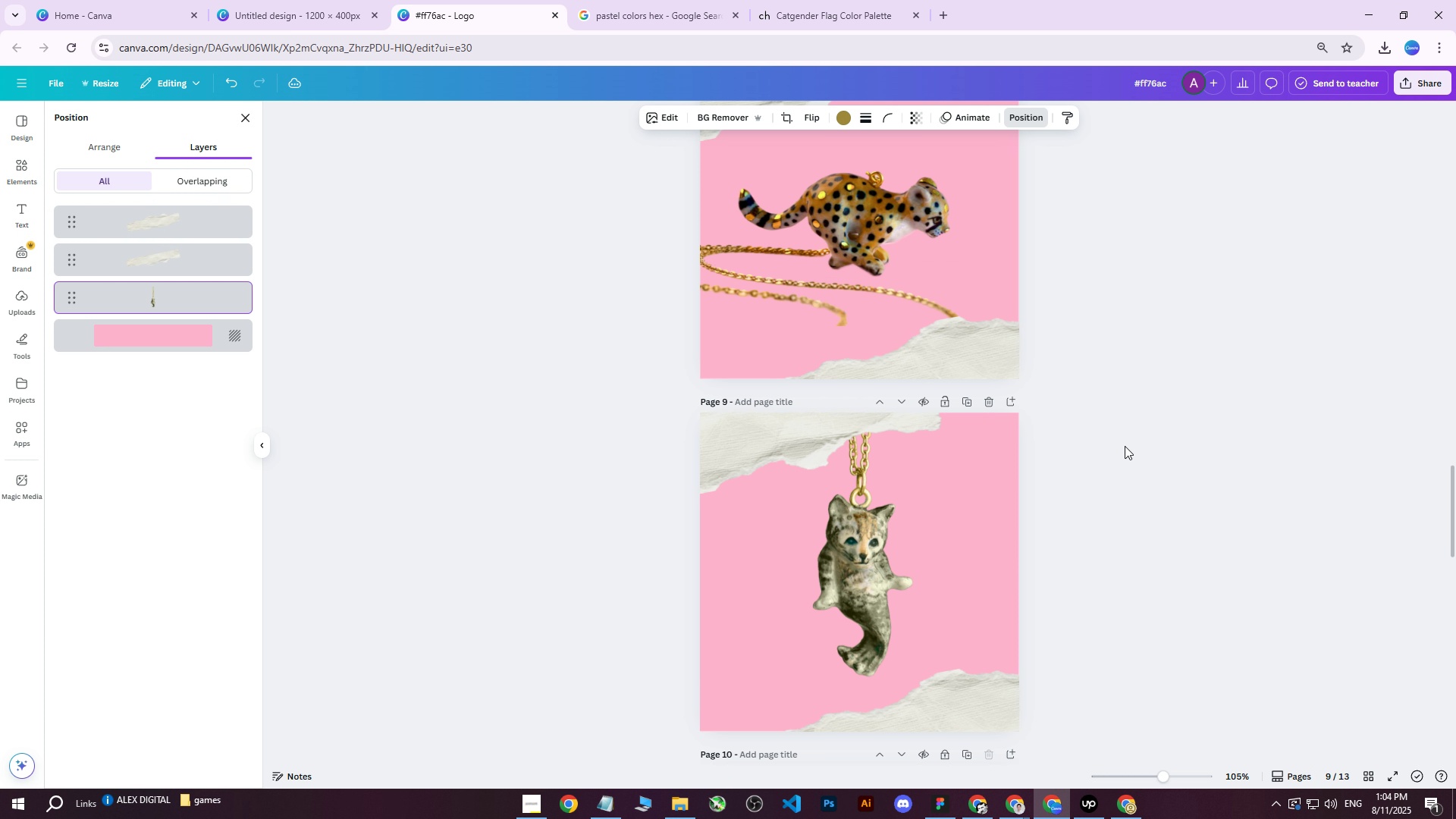 
key(ArrowRight)
 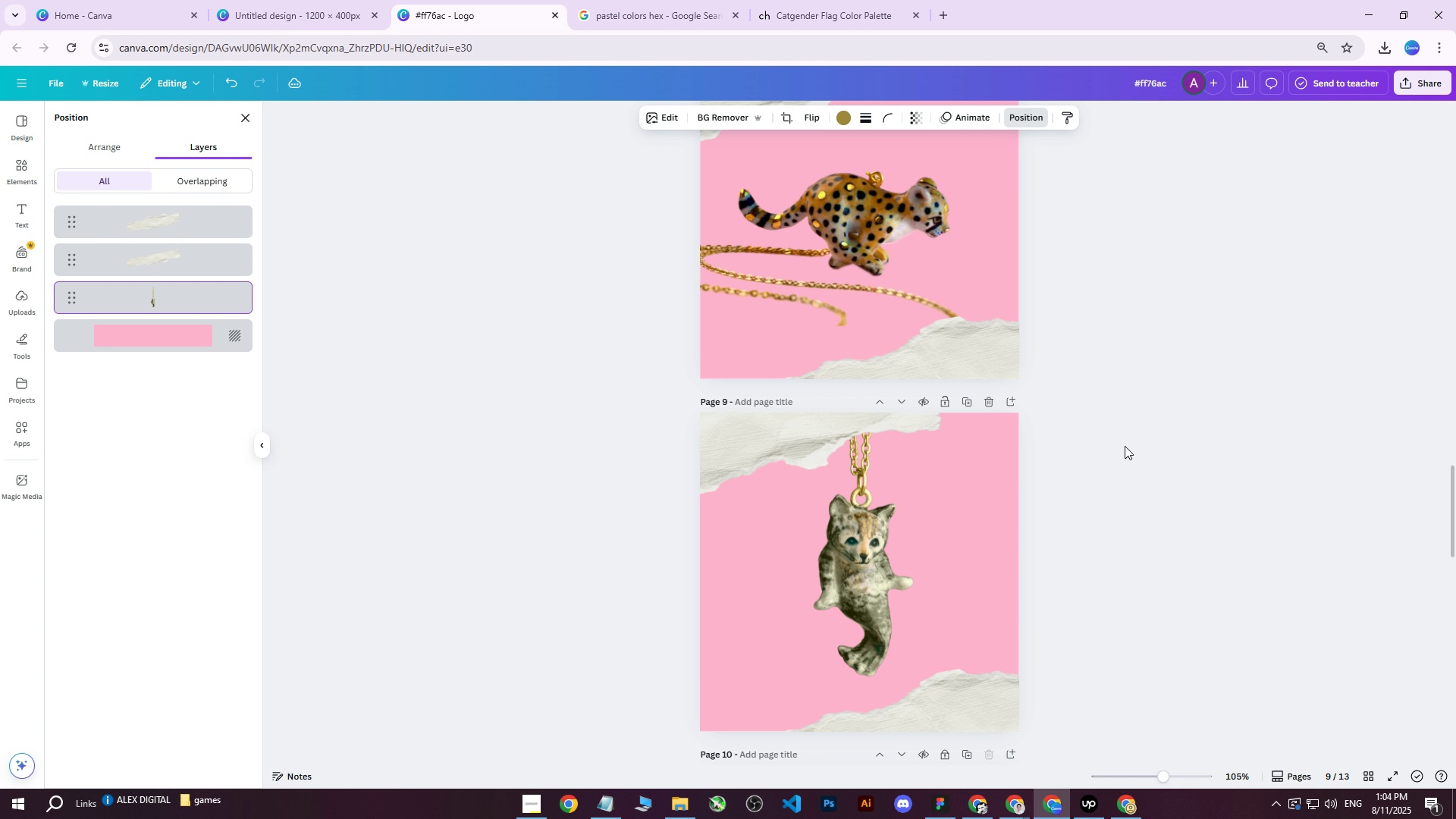 
key(ArrowRight)
 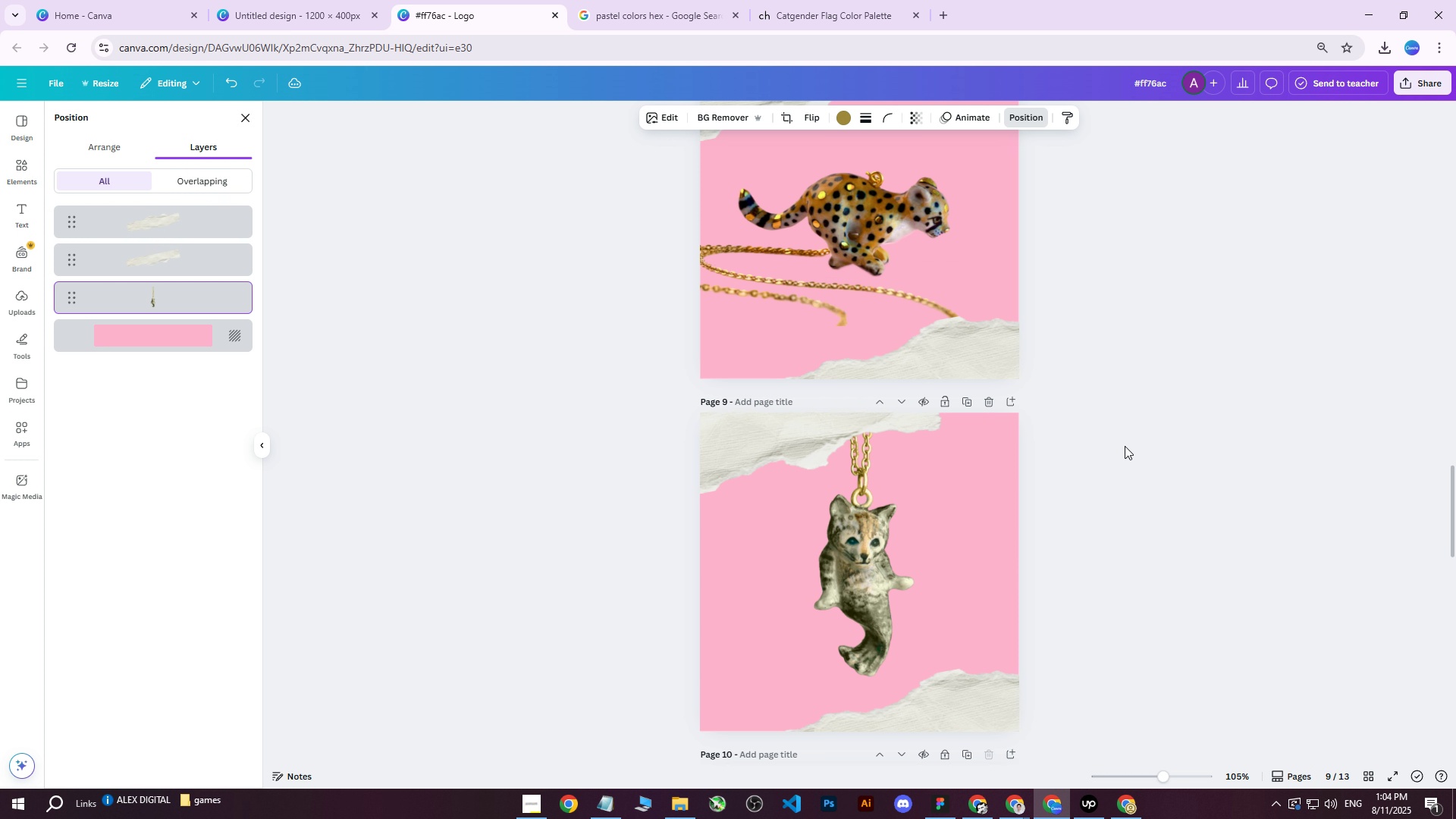 
key(ArrowRight)
 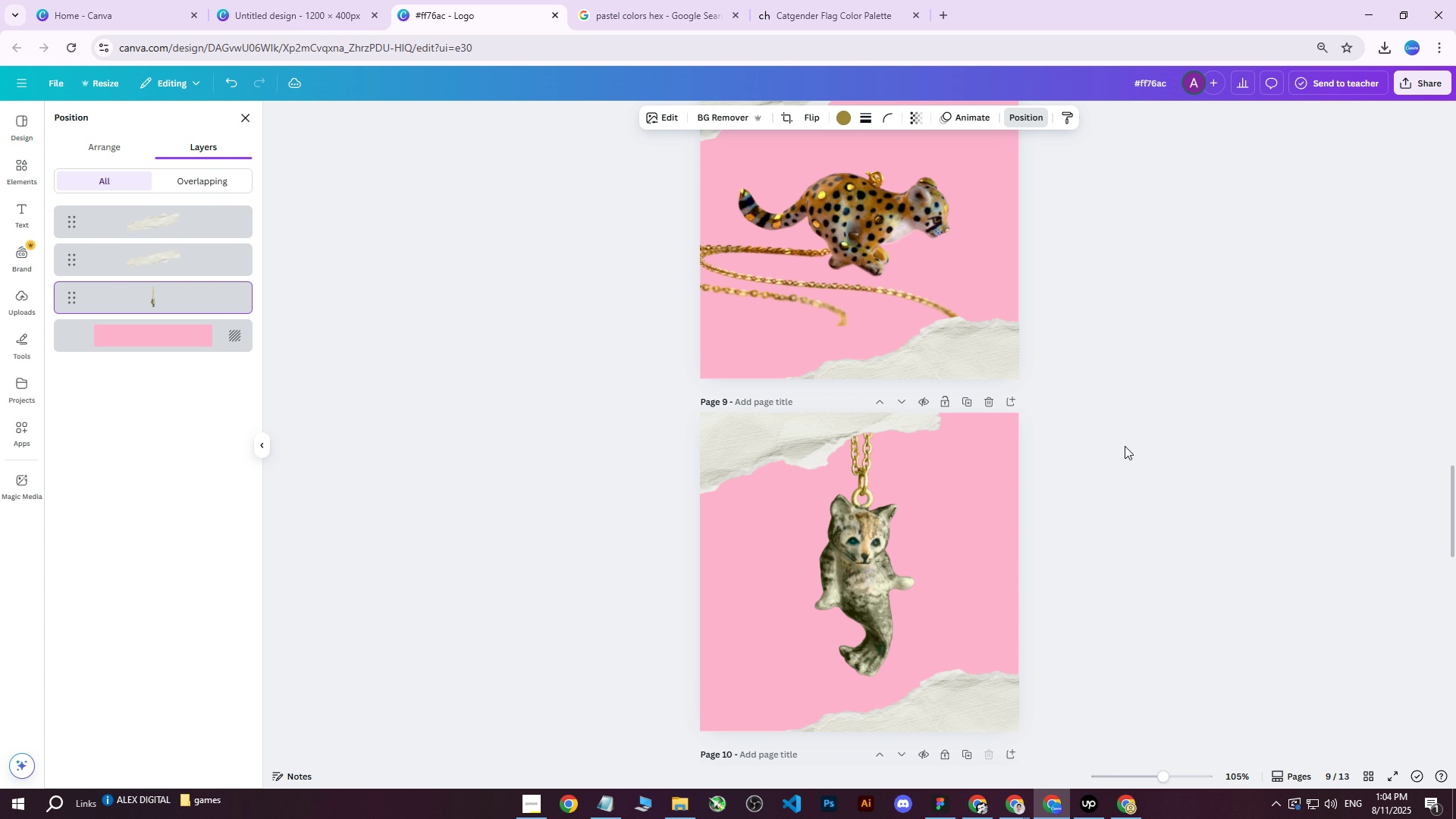 
key(ArrowRight)
 